 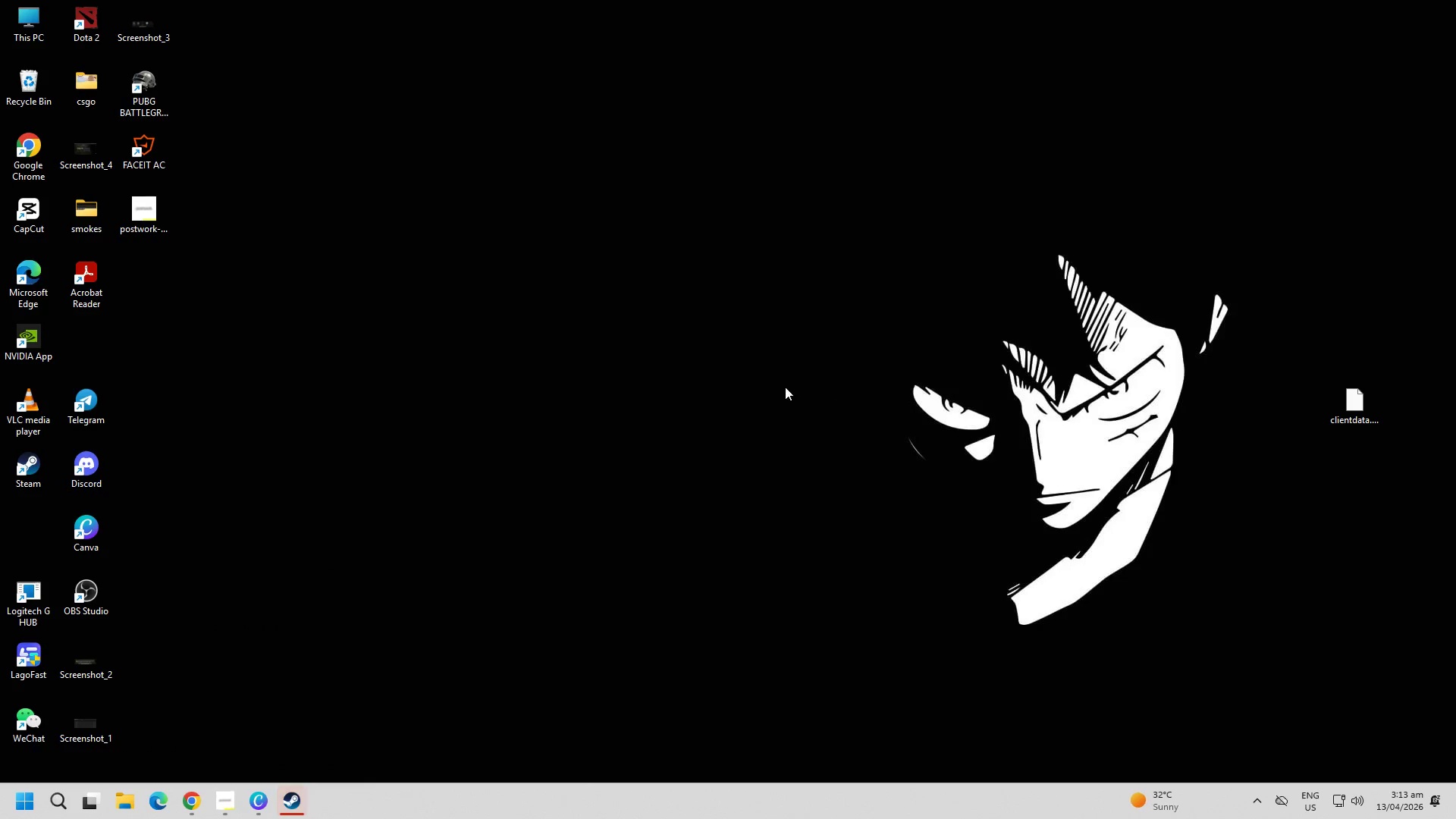 
right_click([524, 242])
 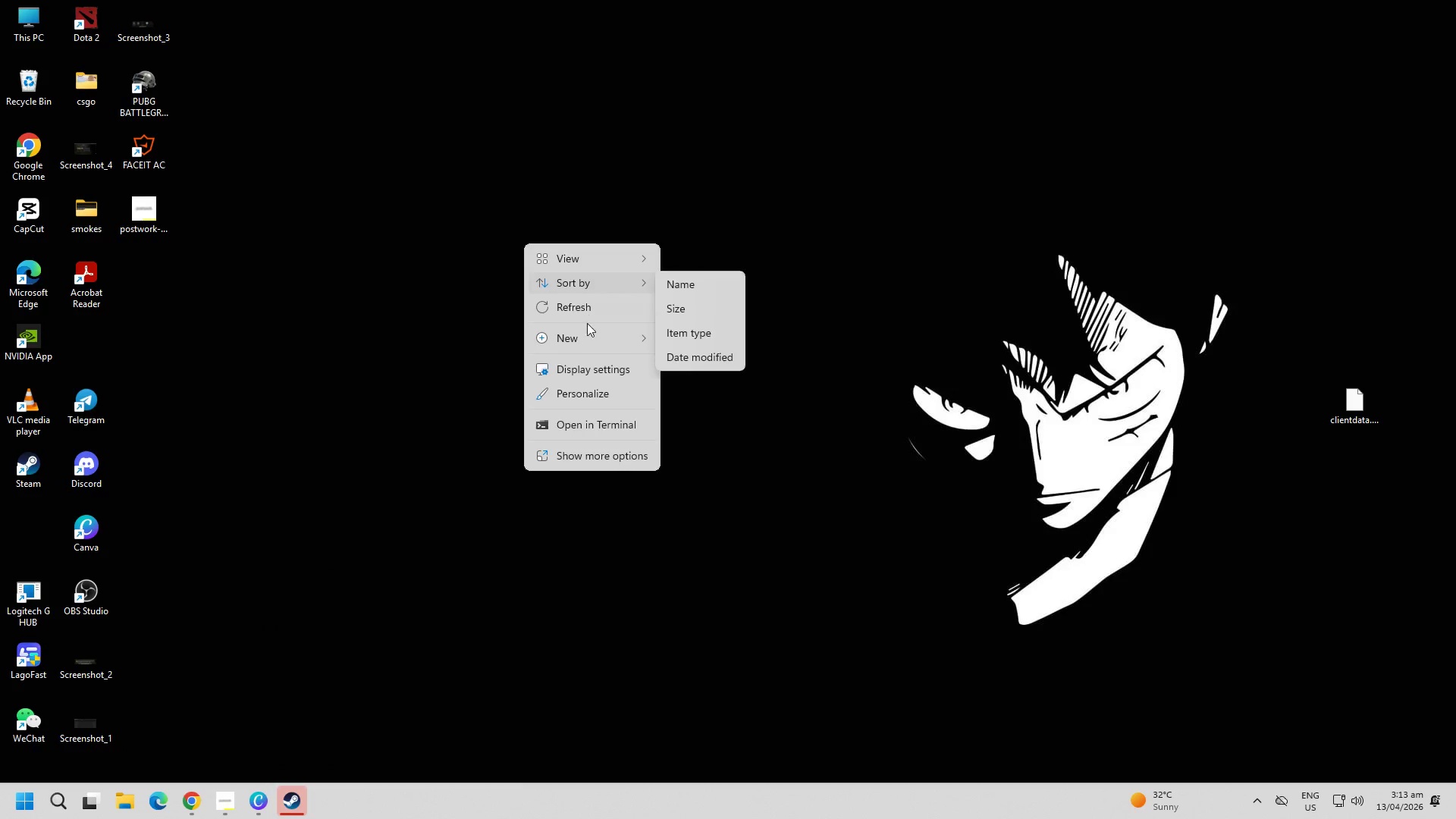 
double_click([598, 303])
 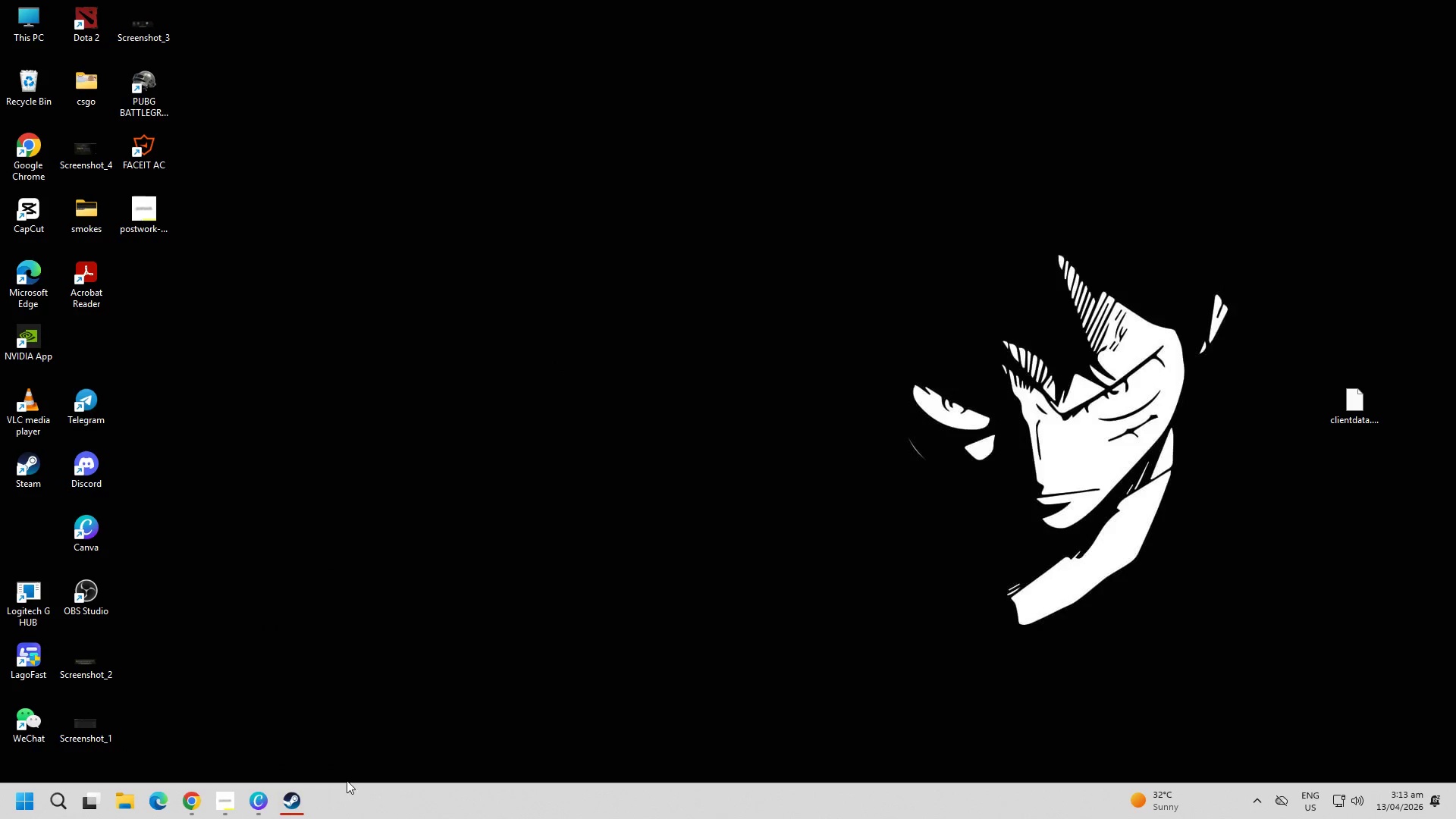 
left_click([297, 808])
 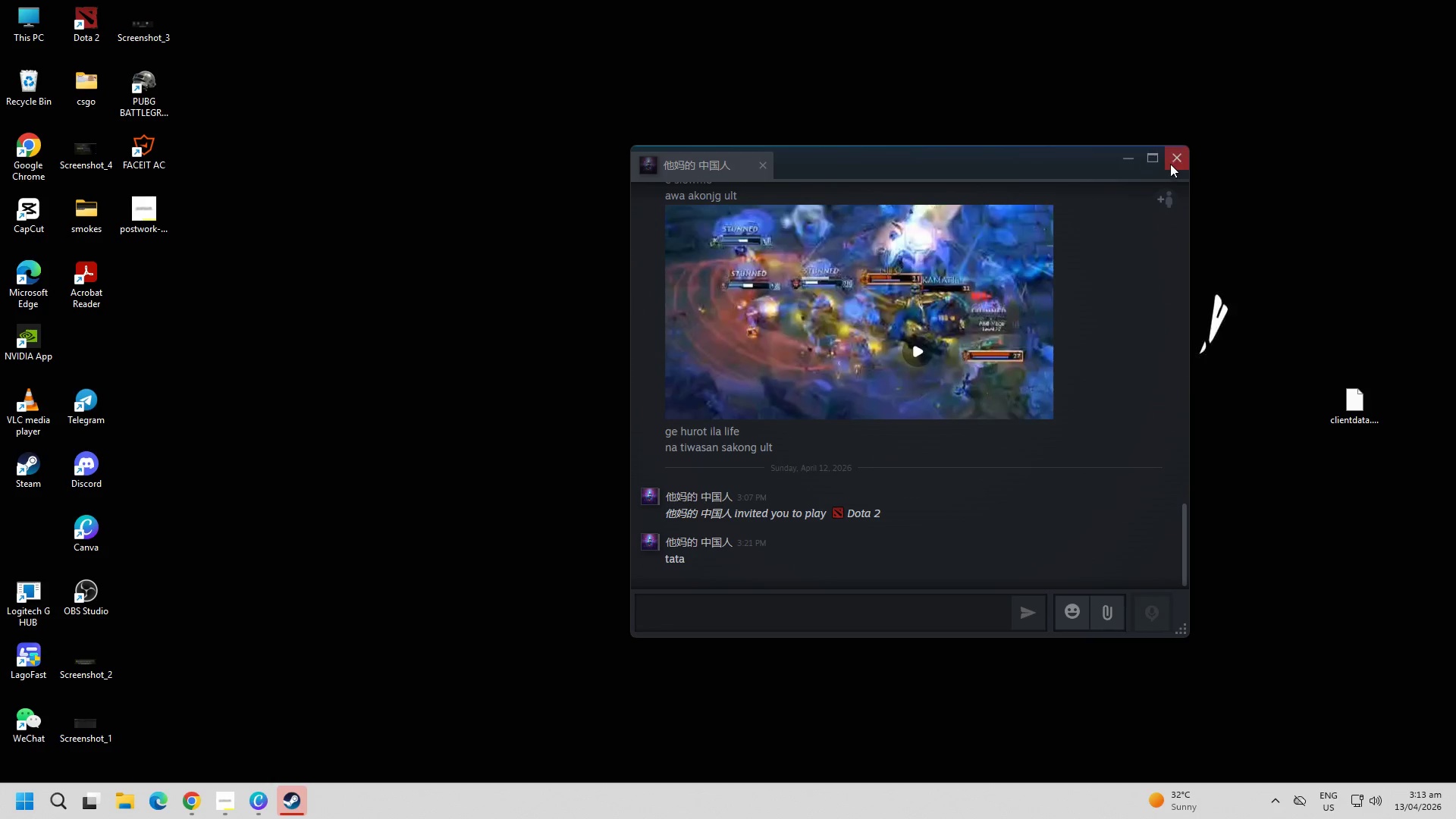 
left_click([1170, 164])
 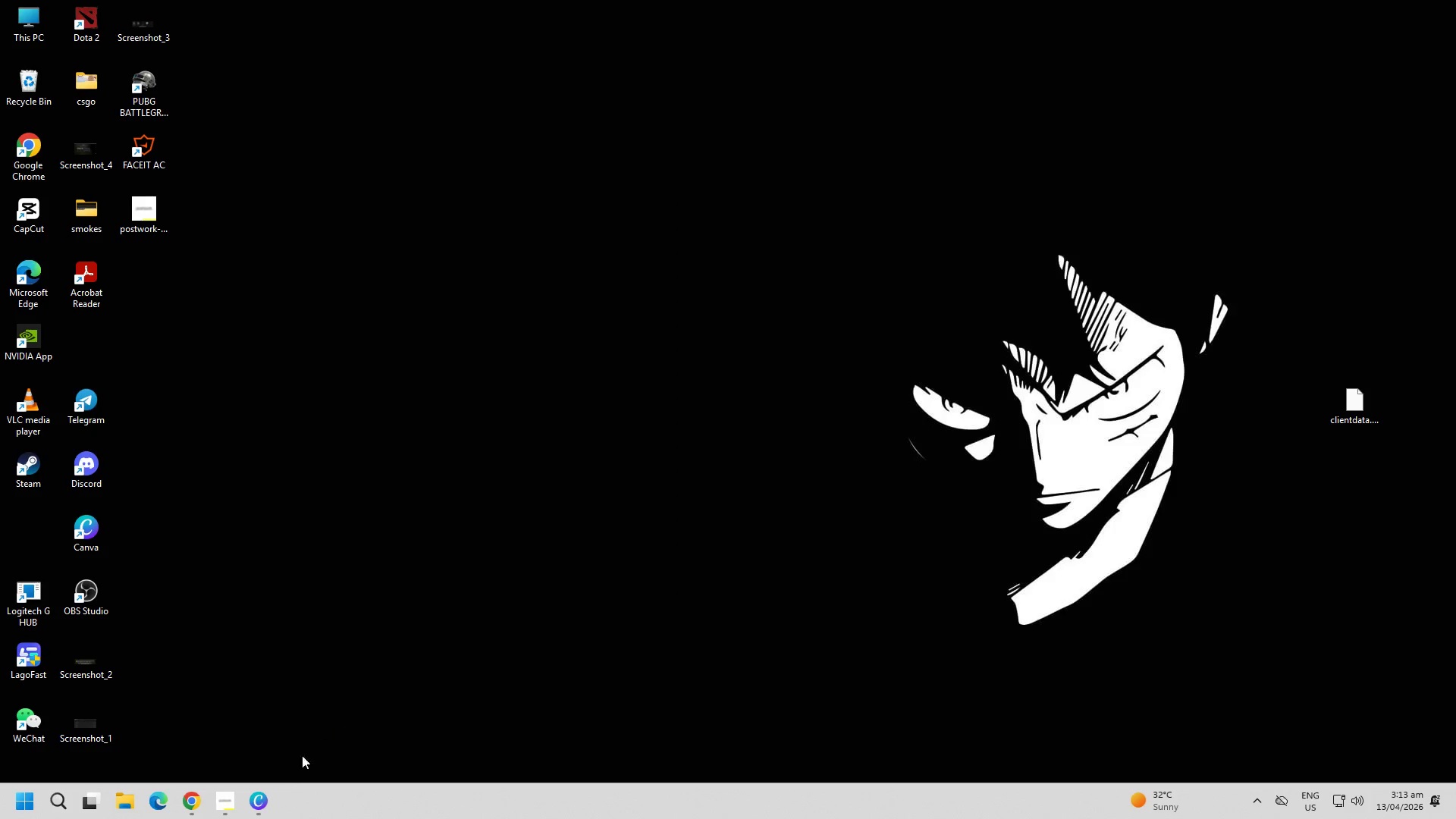 
left_click([268, 803])
 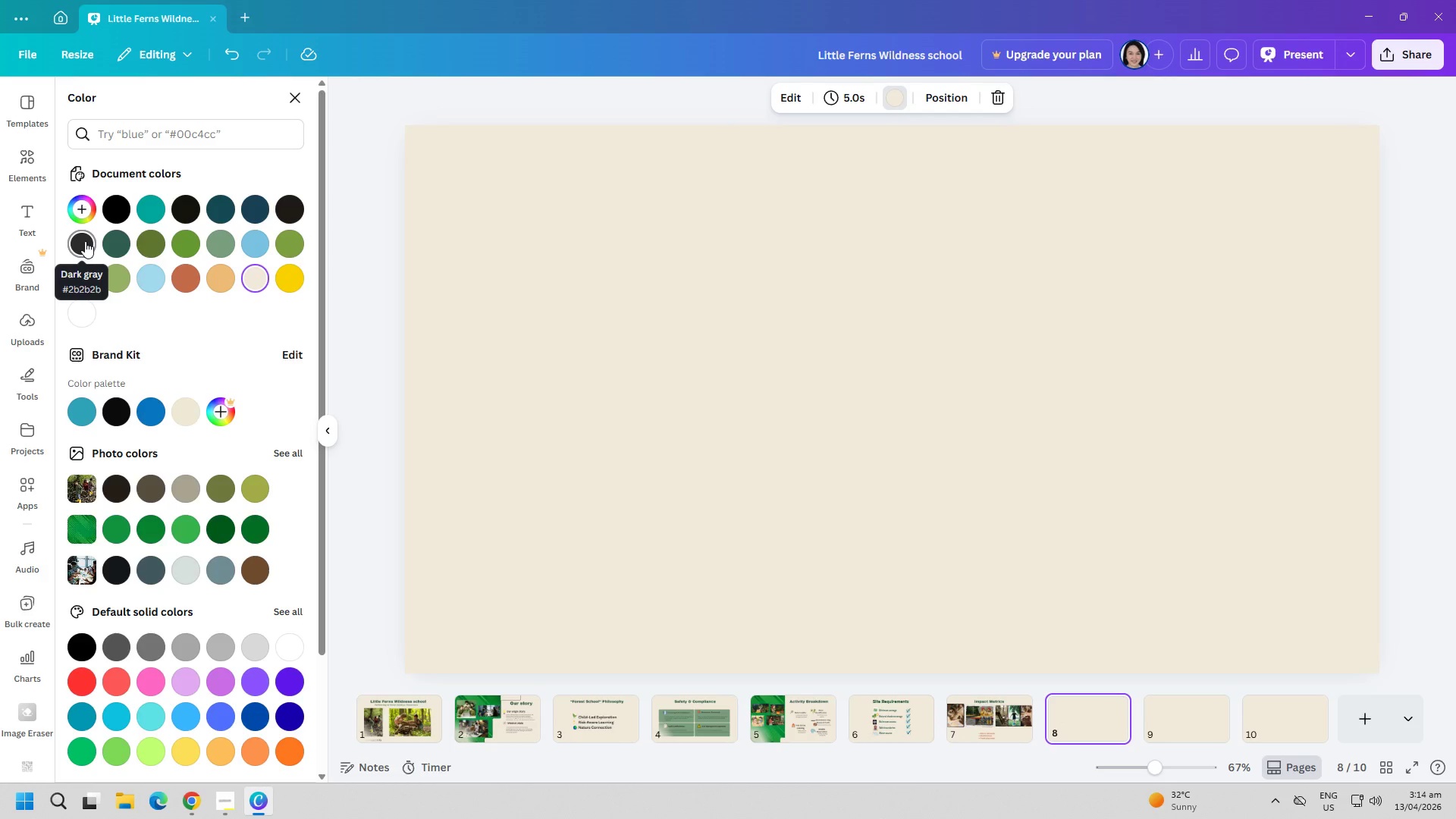 
wait(63.78)
 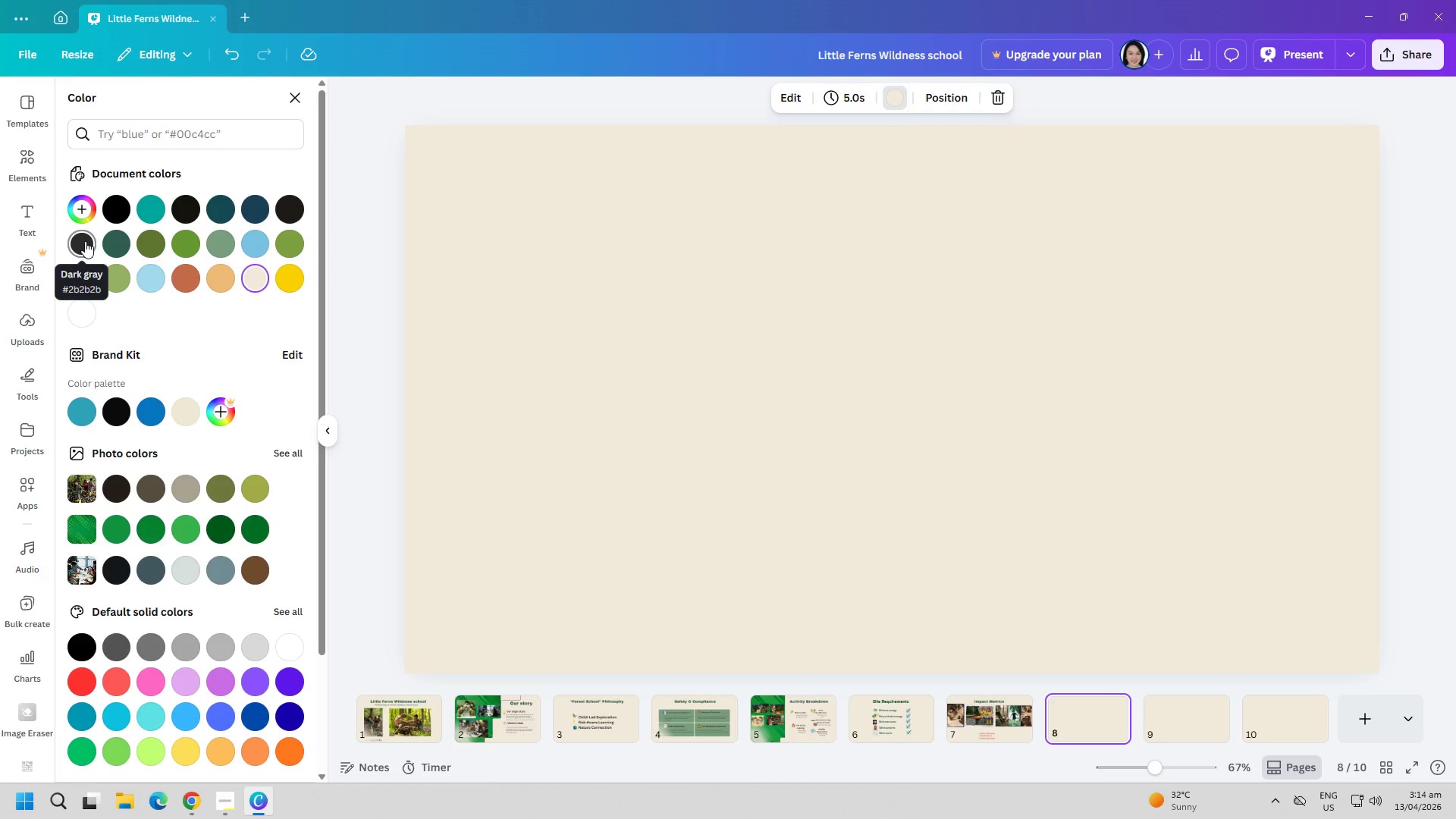 
left_click([198, 818])
 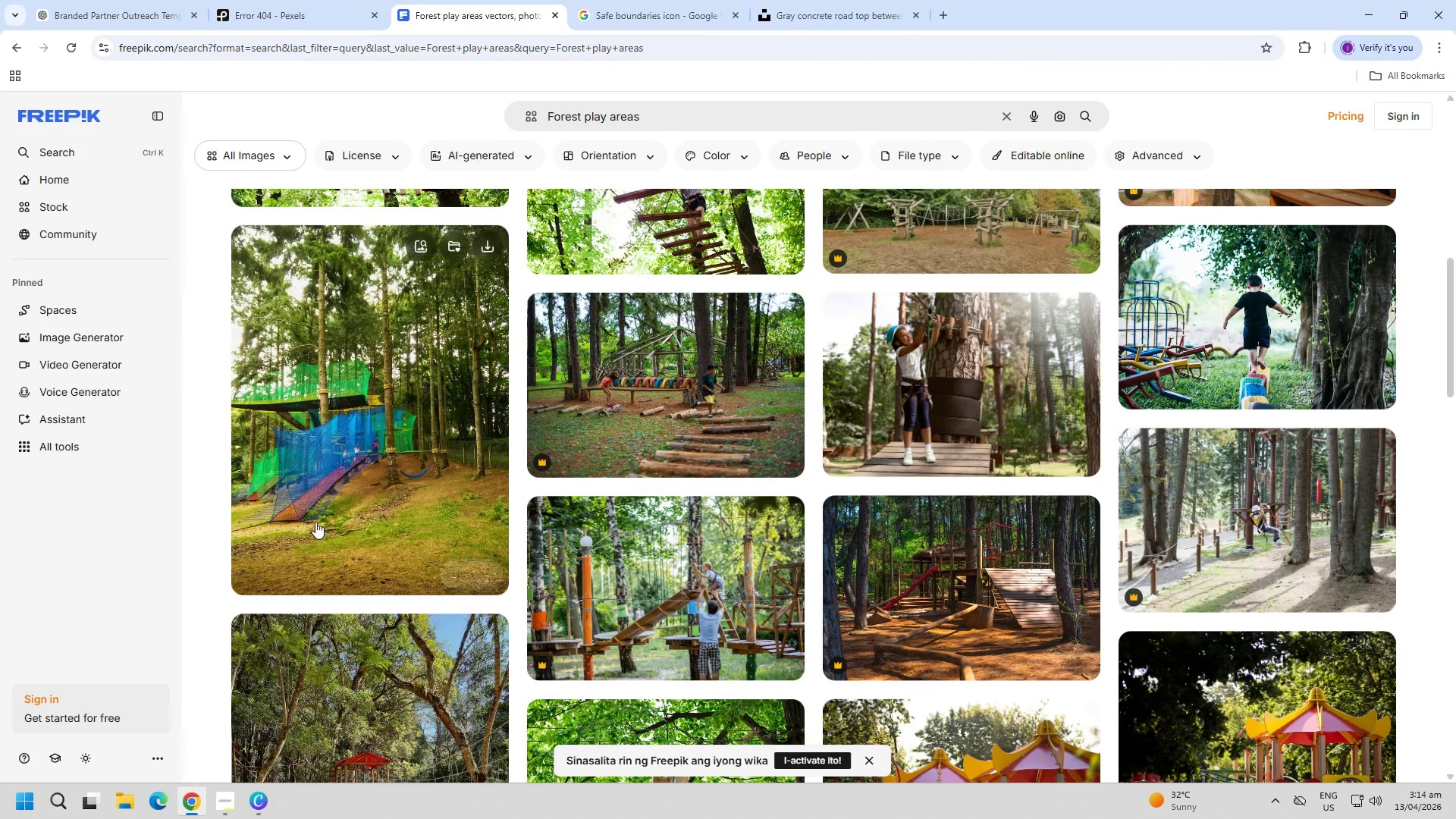 
scroll: coordinate [394, 502], scroll_direction: down, amount: 12.0
 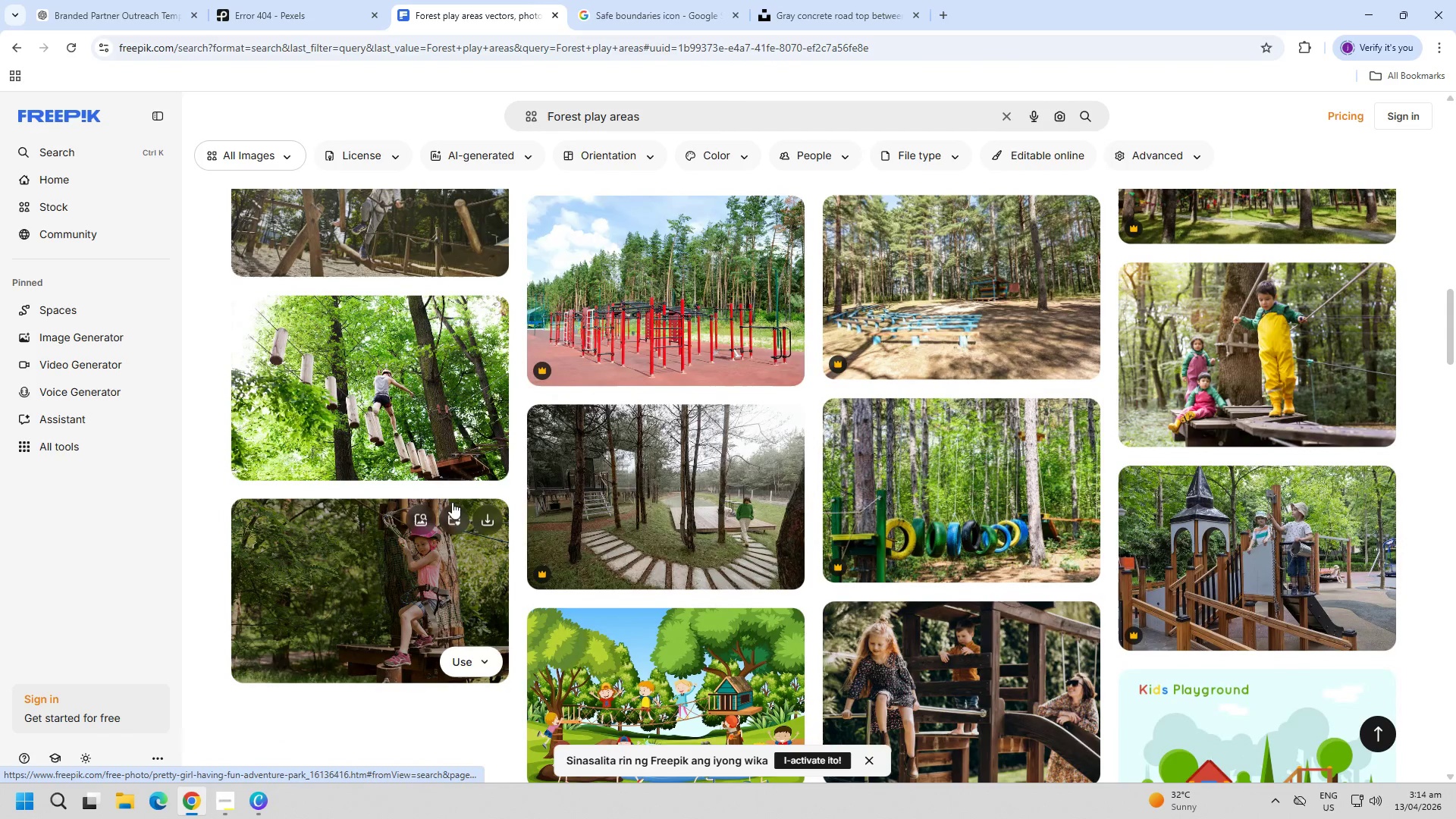 
left_click([321, 0])
 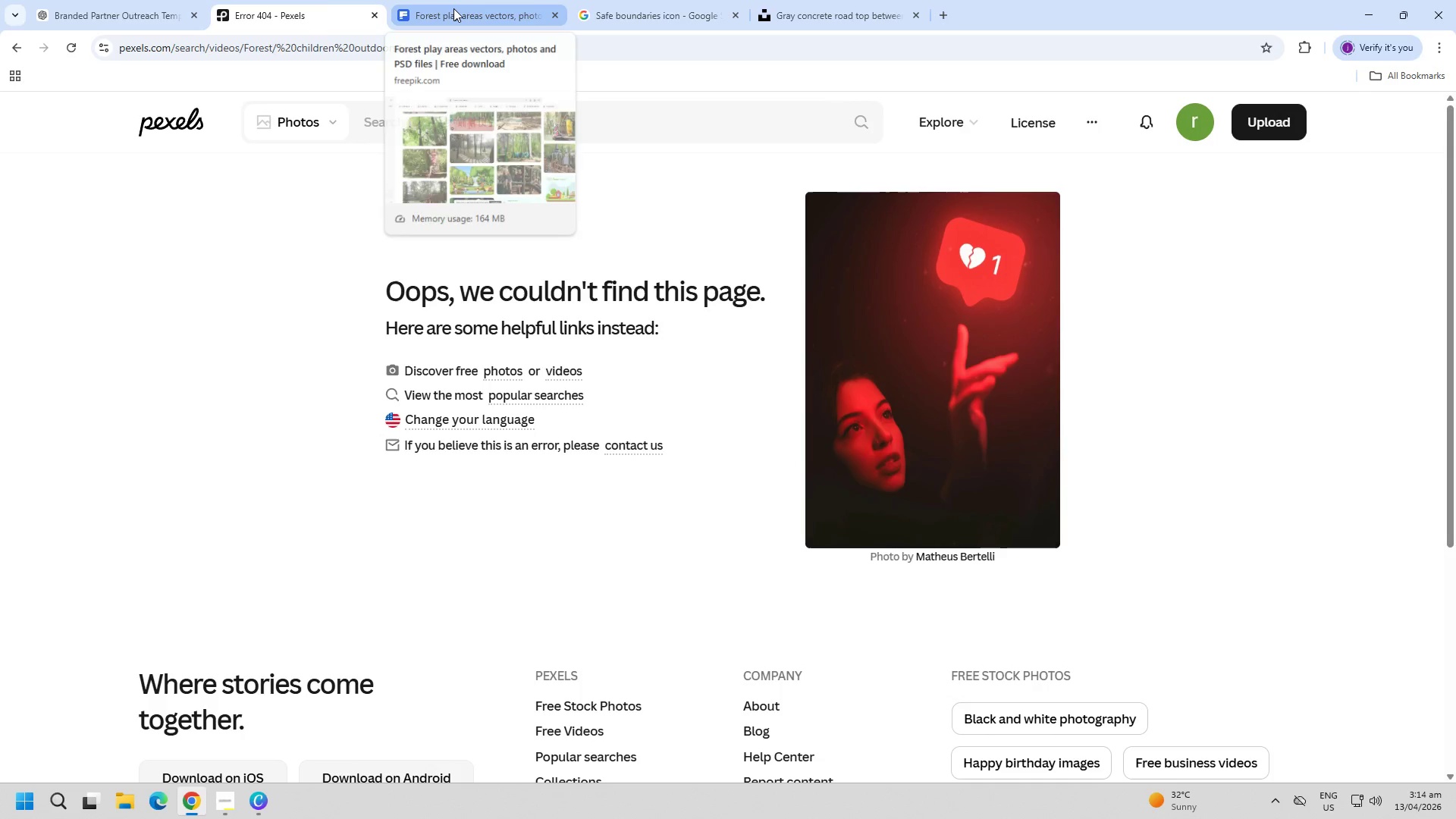 
scroll: coordinate [385, 564], scroll_direction: down, amount: 1.0
 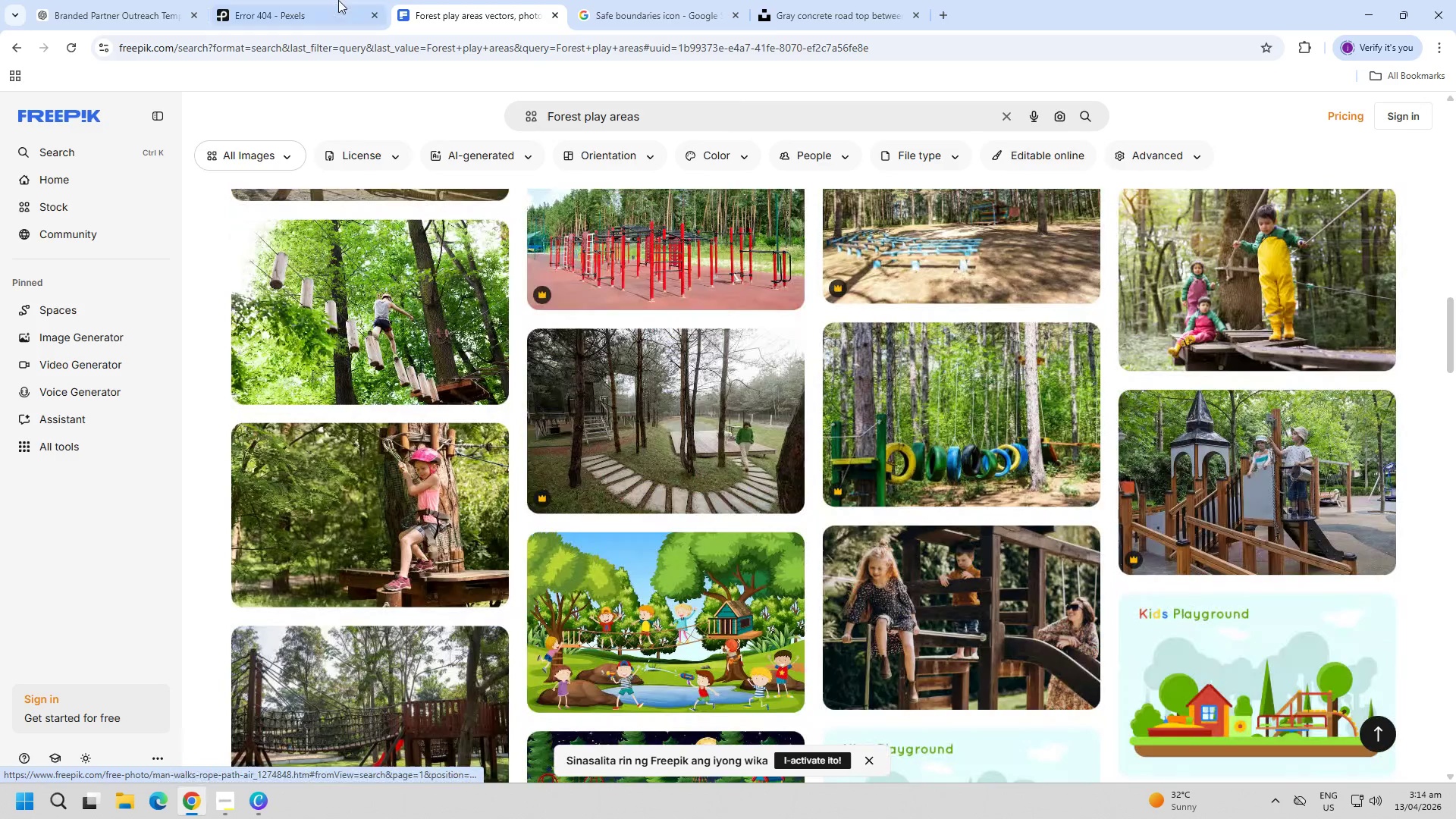 
left_click([453, 8])
 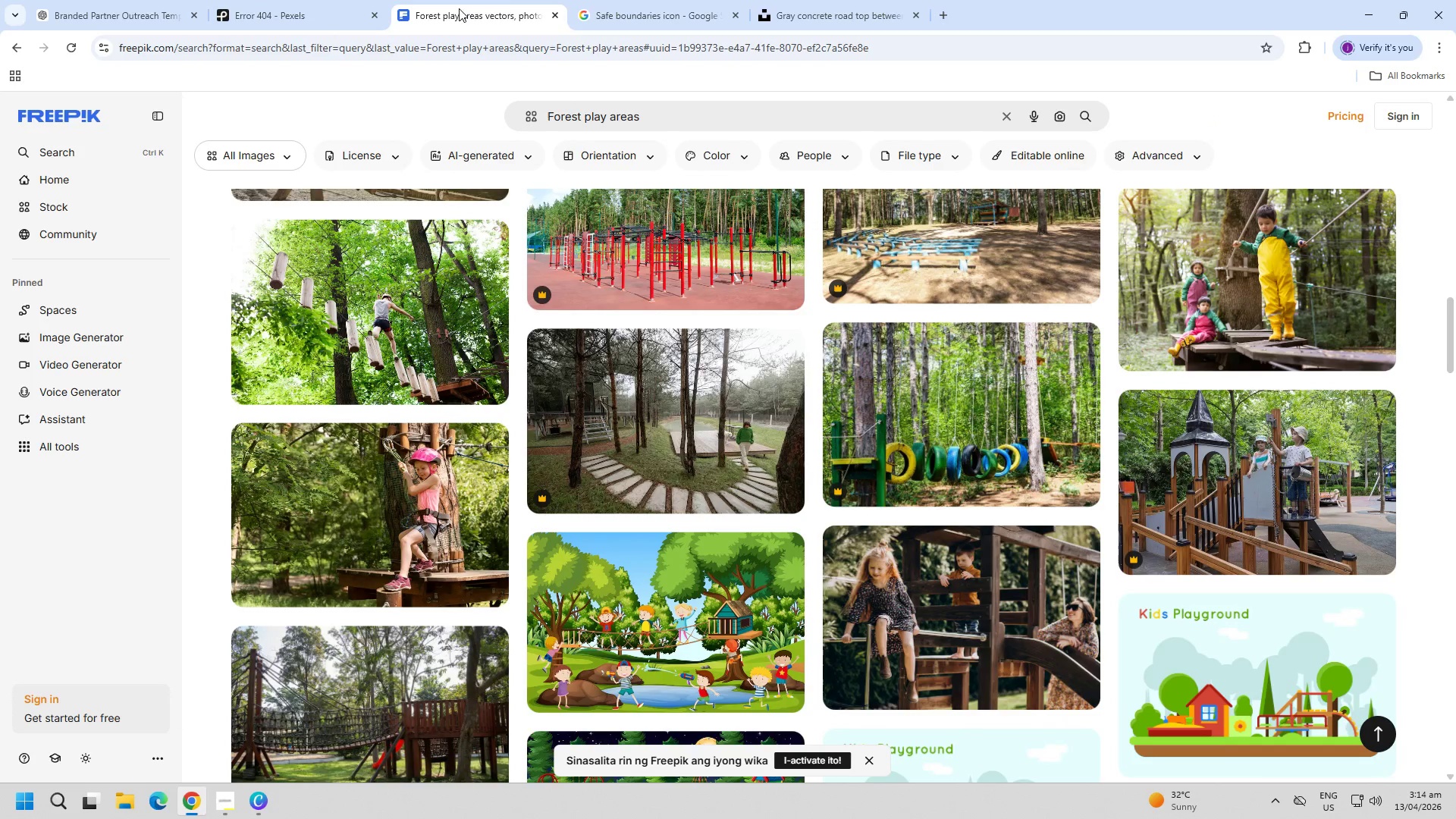 
left_click([632, 2])
 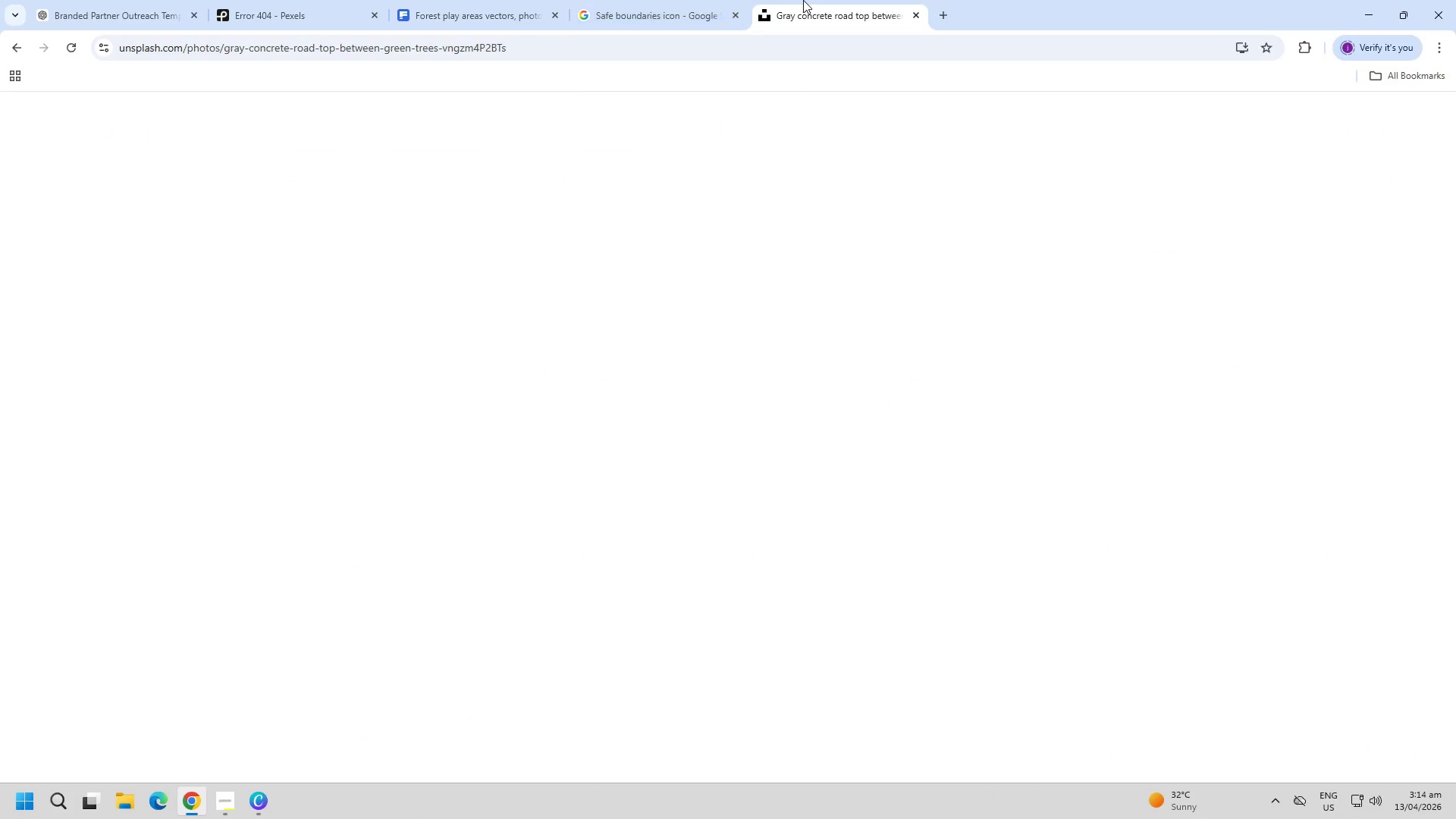 
double_click([620, 0])
 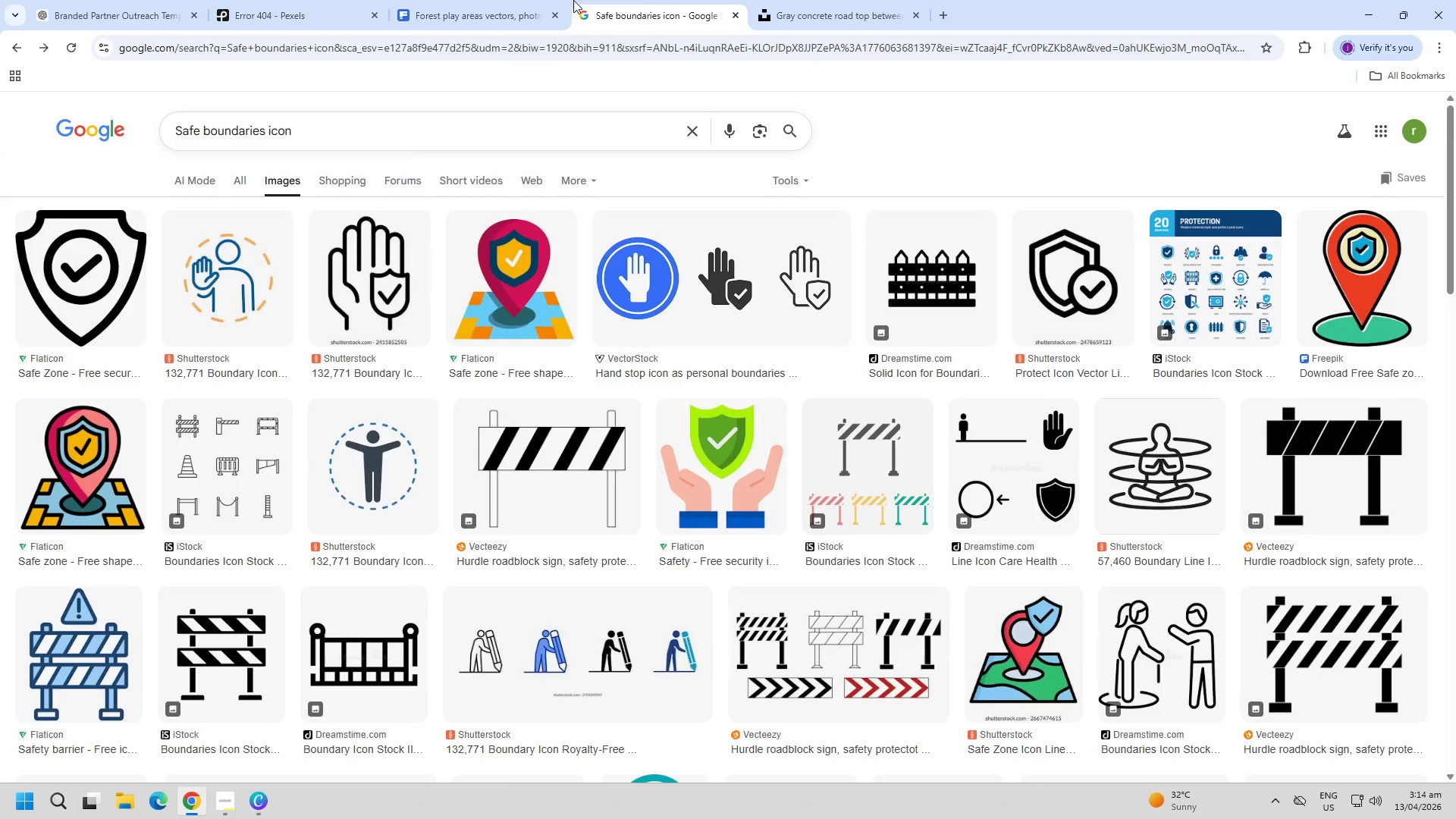 
triple_click([502, 0])
 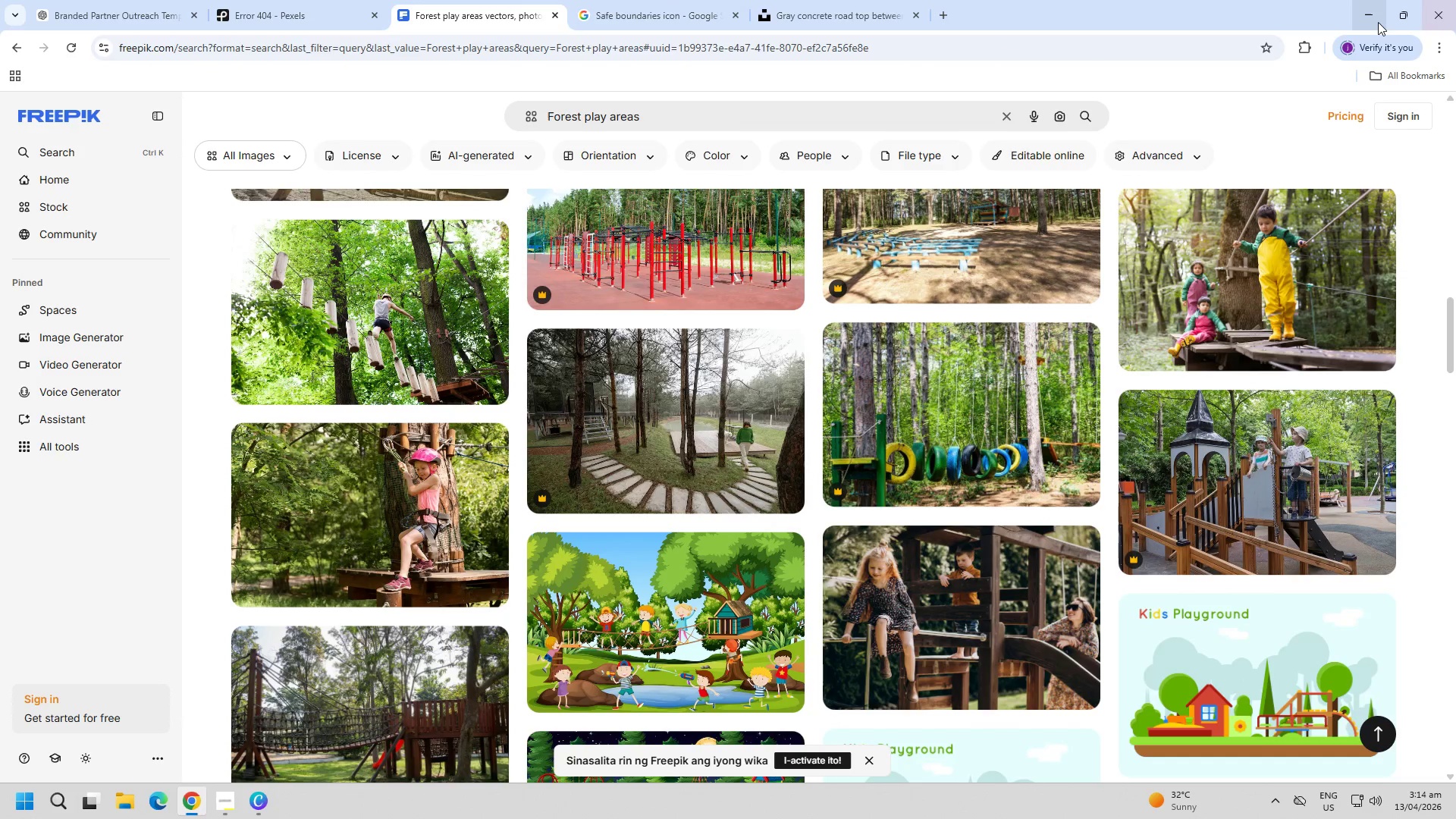 
left_click([1376, 22])
 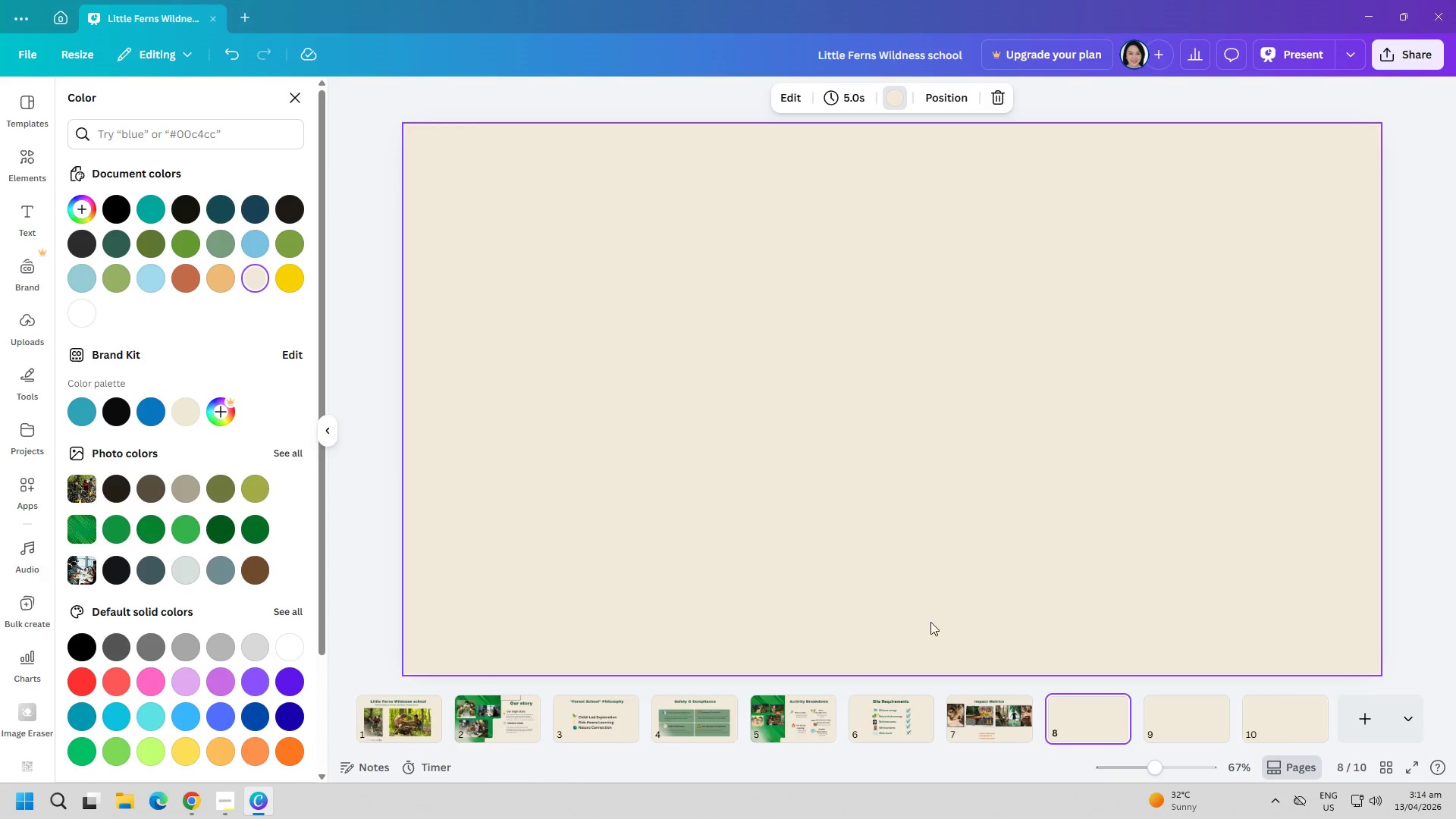 
left_click([881, 716])
 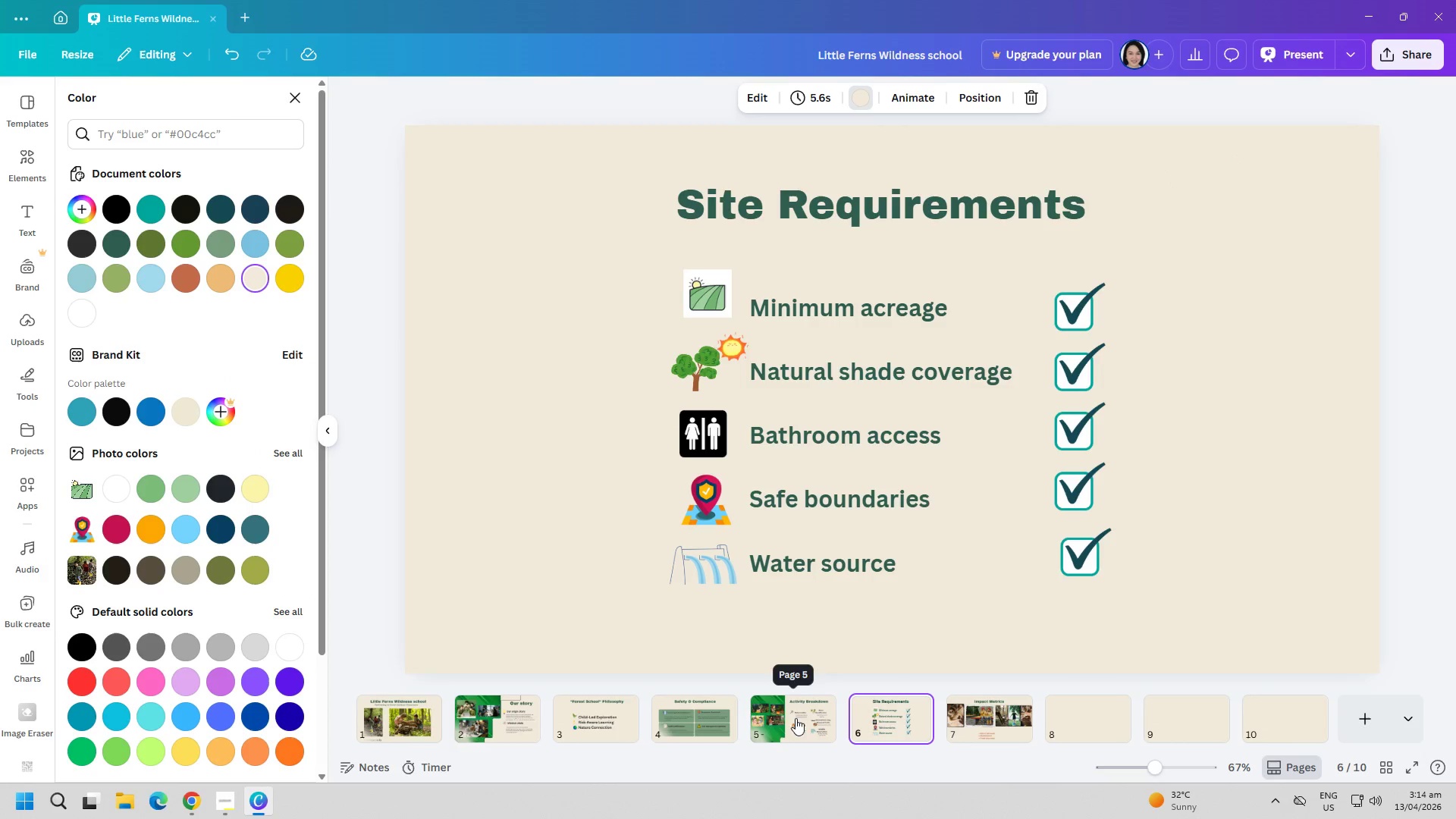 
left_click([790, 715])
 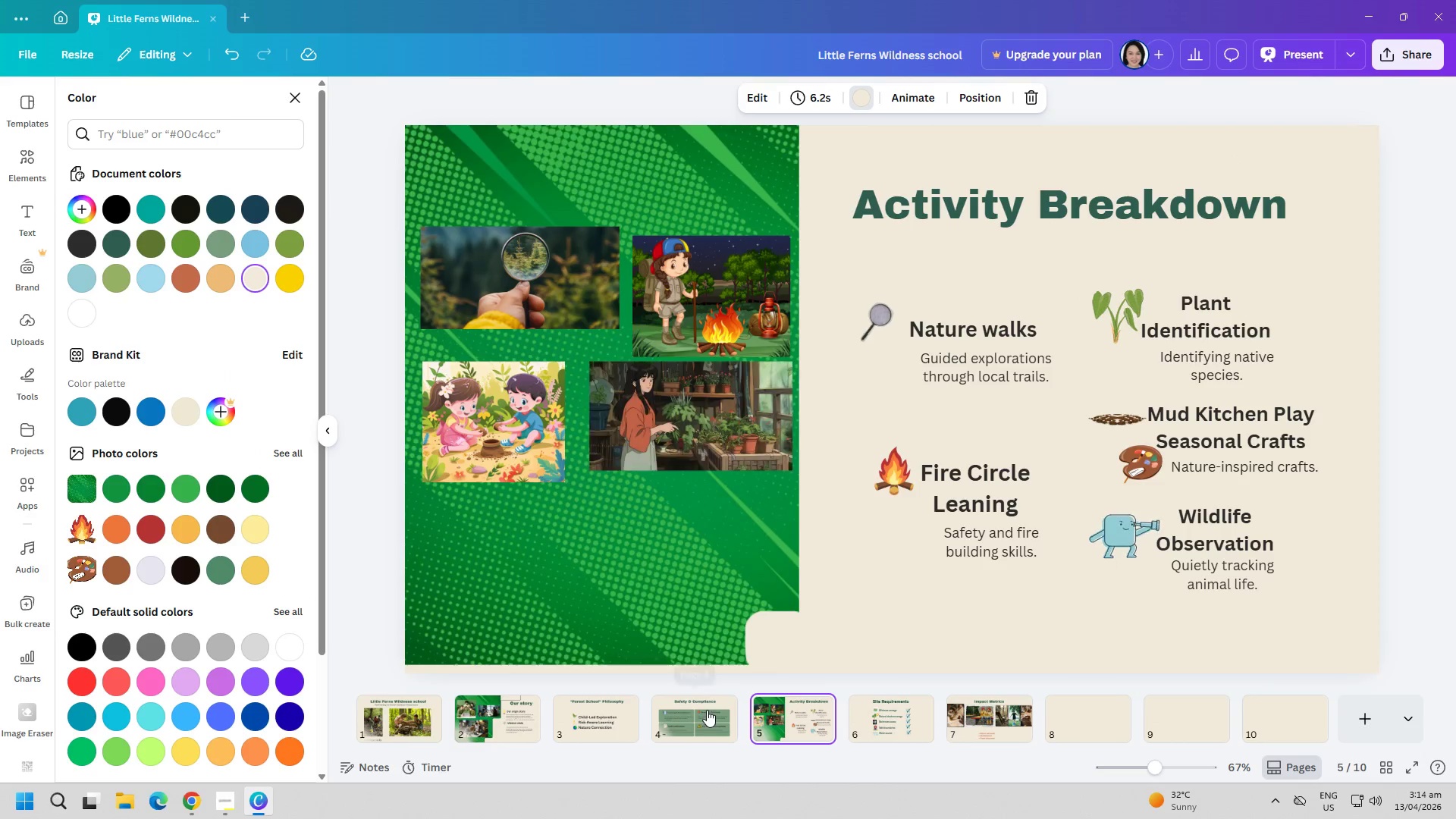 
left_click([698, 711])
 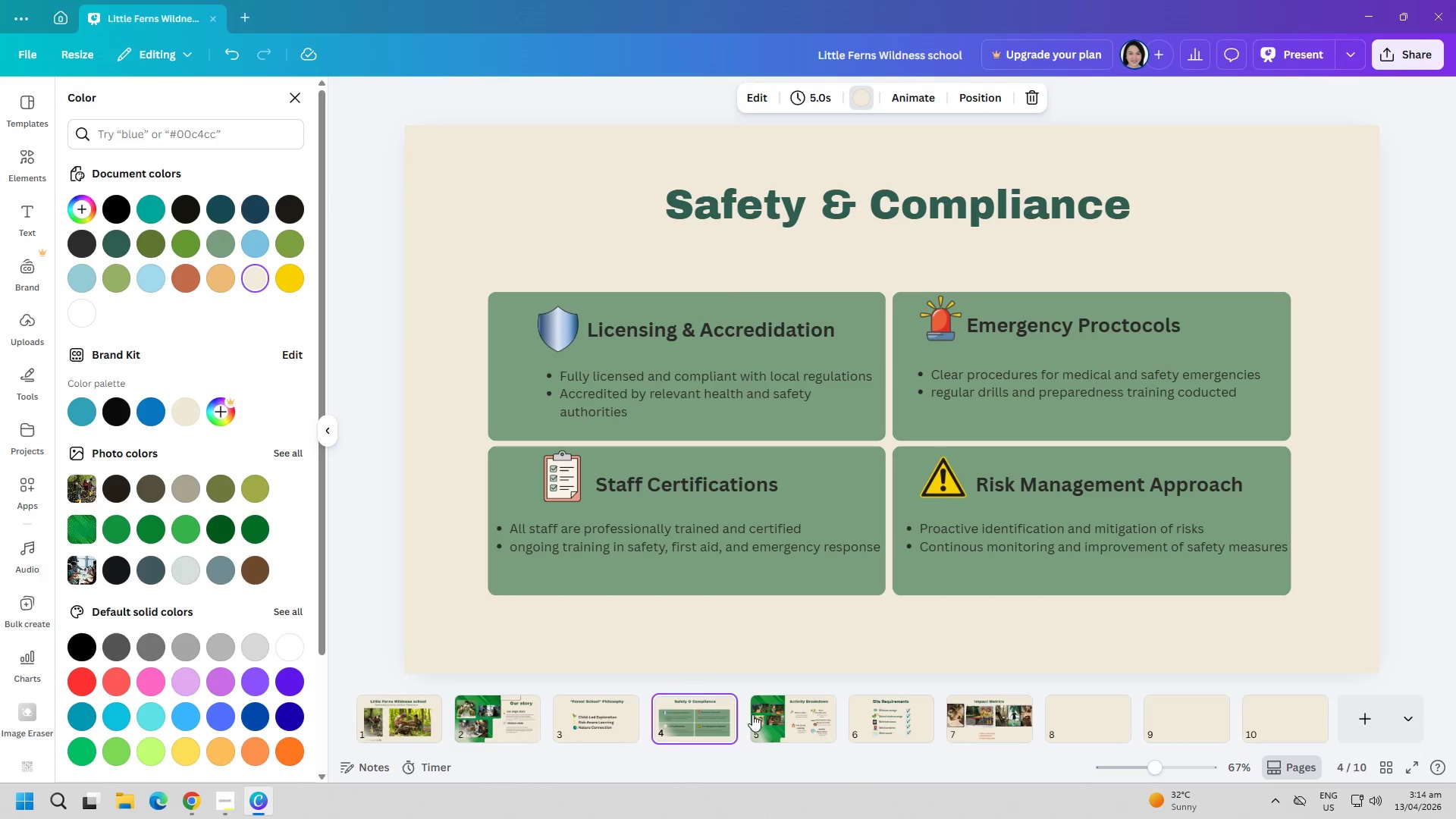 
left_click([770, 714])
 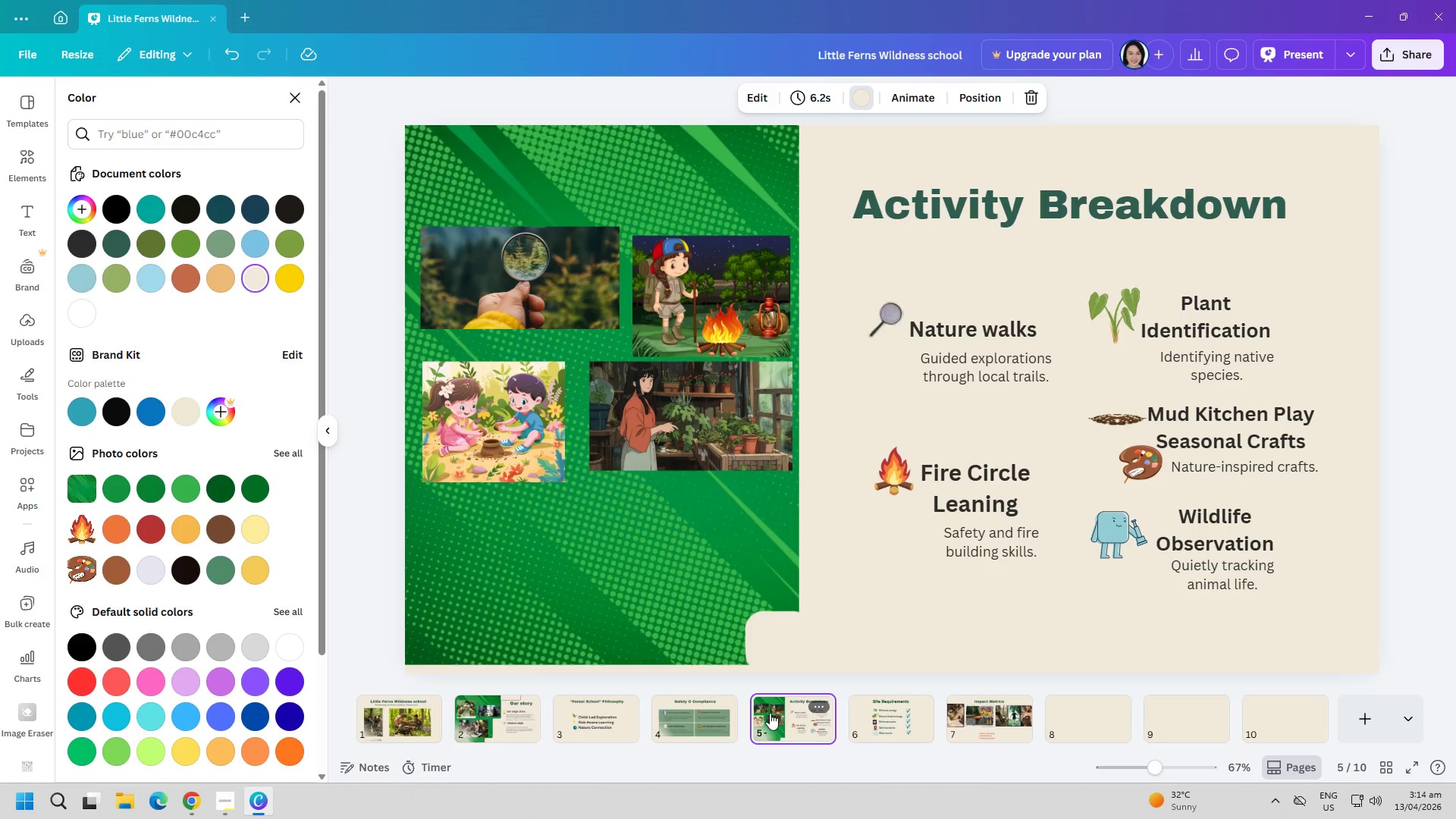 
mouse_move([912, 708])
 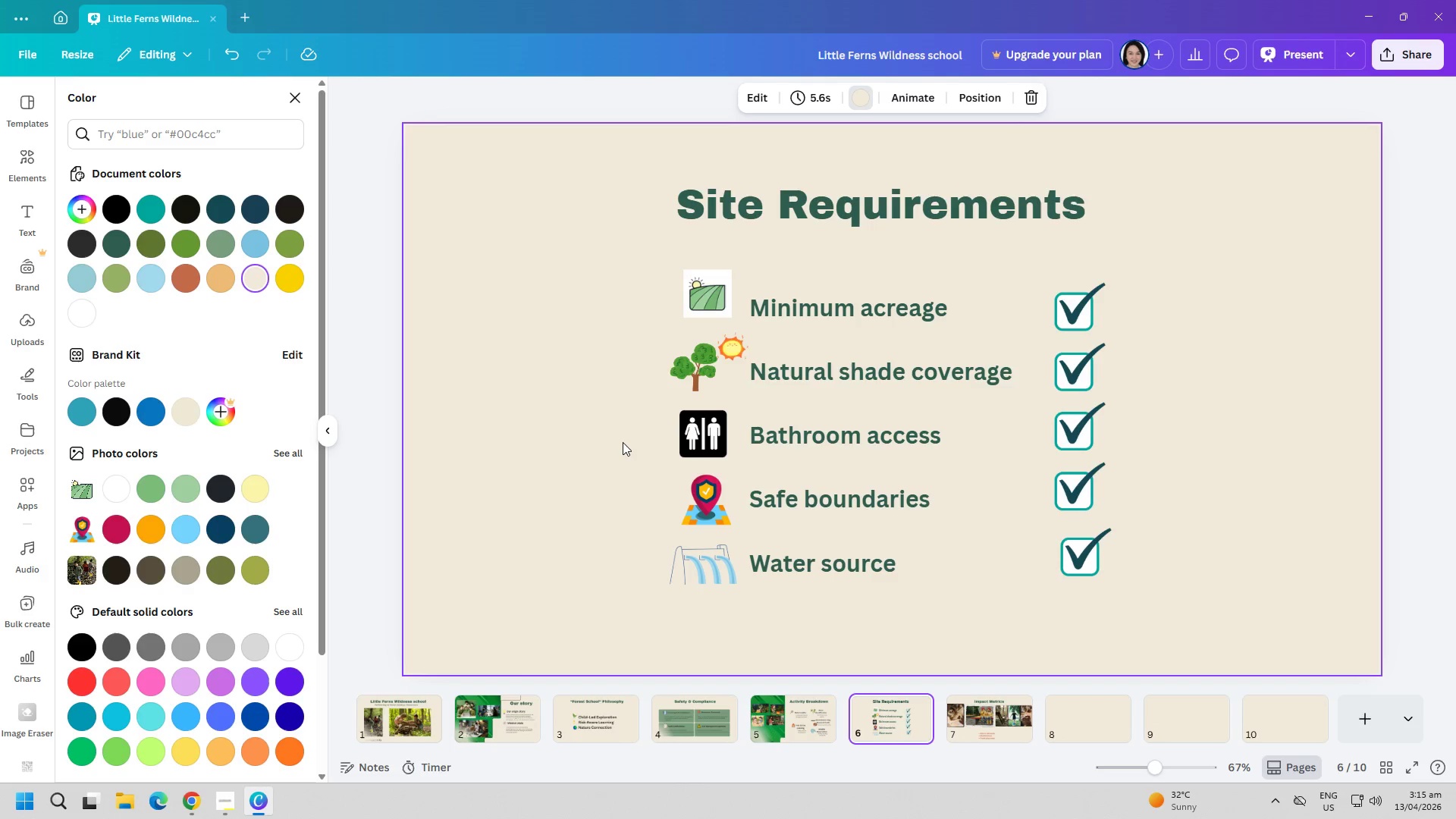 
wait(29.86)
 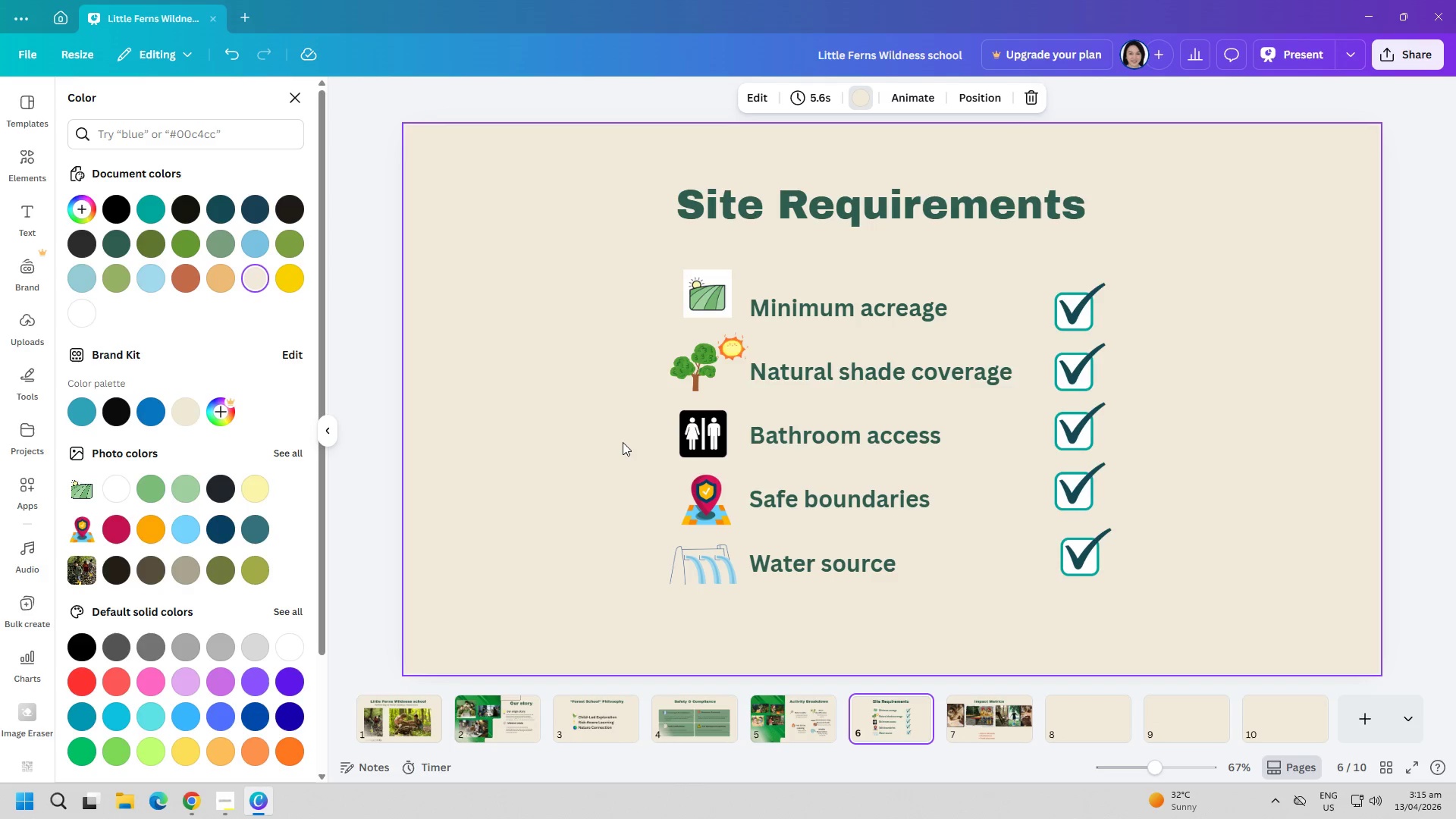 
left_click([289, 818])
 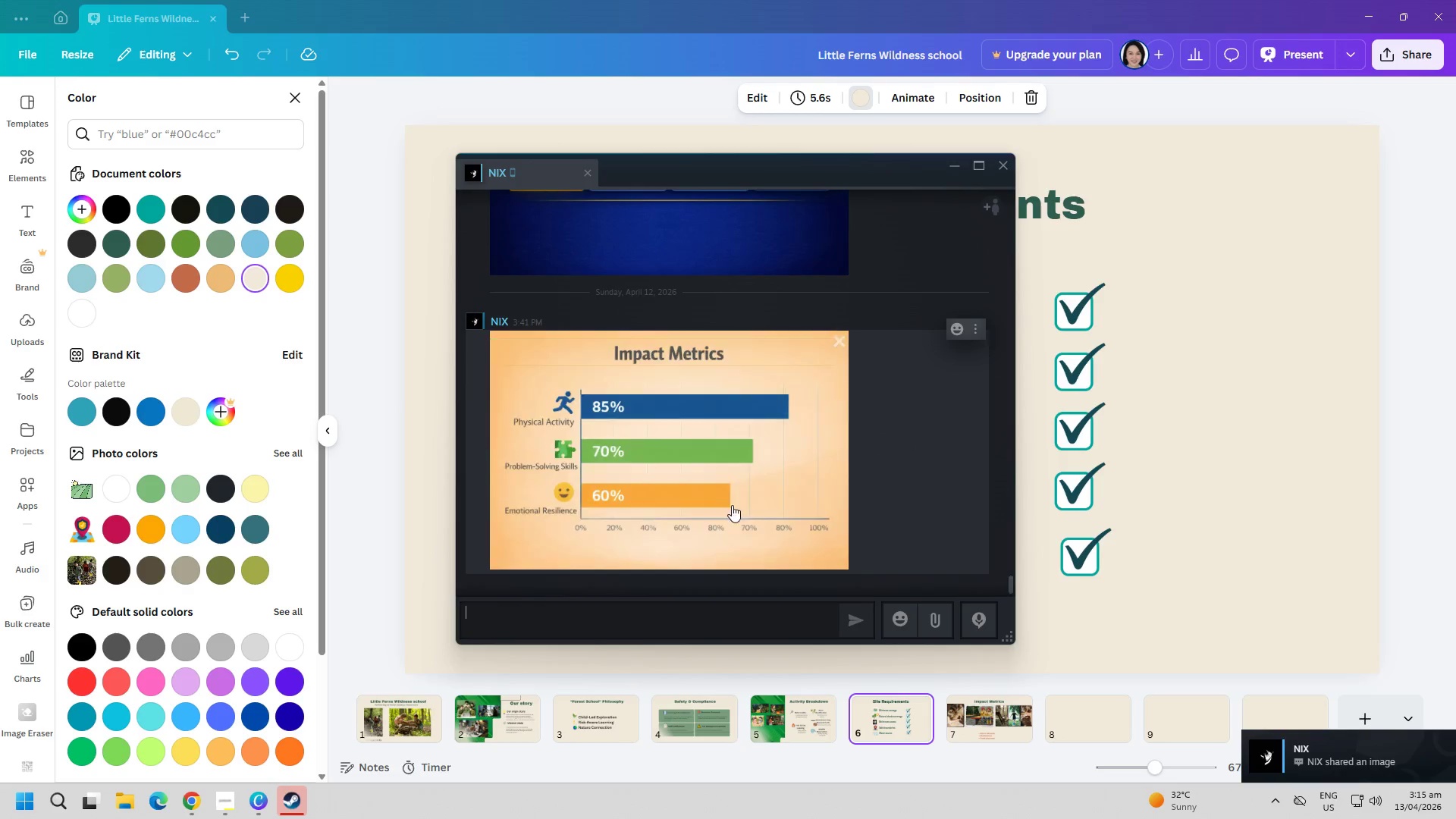 
left_click([720, 476])
 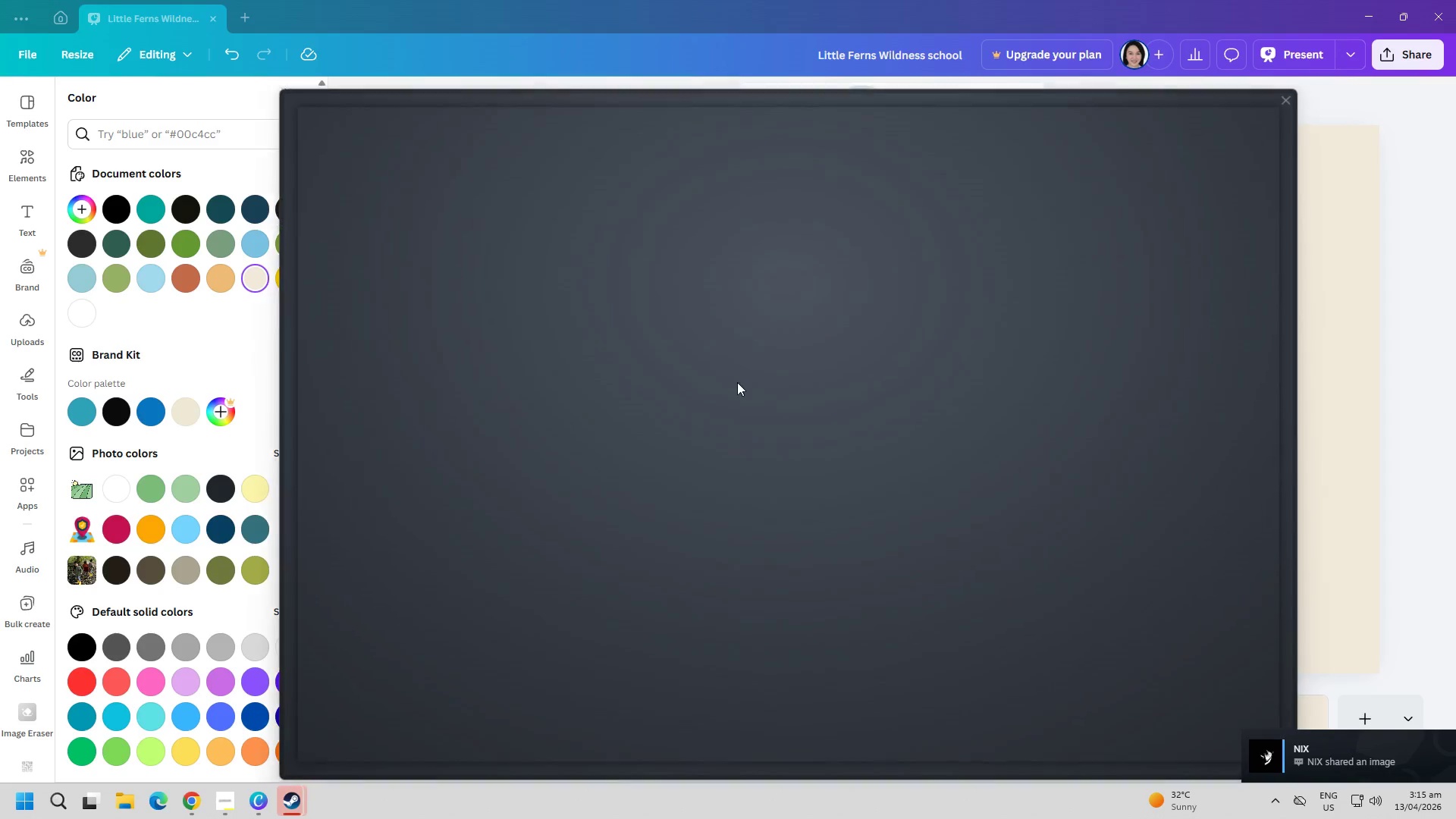 
right_click([749, 333])
 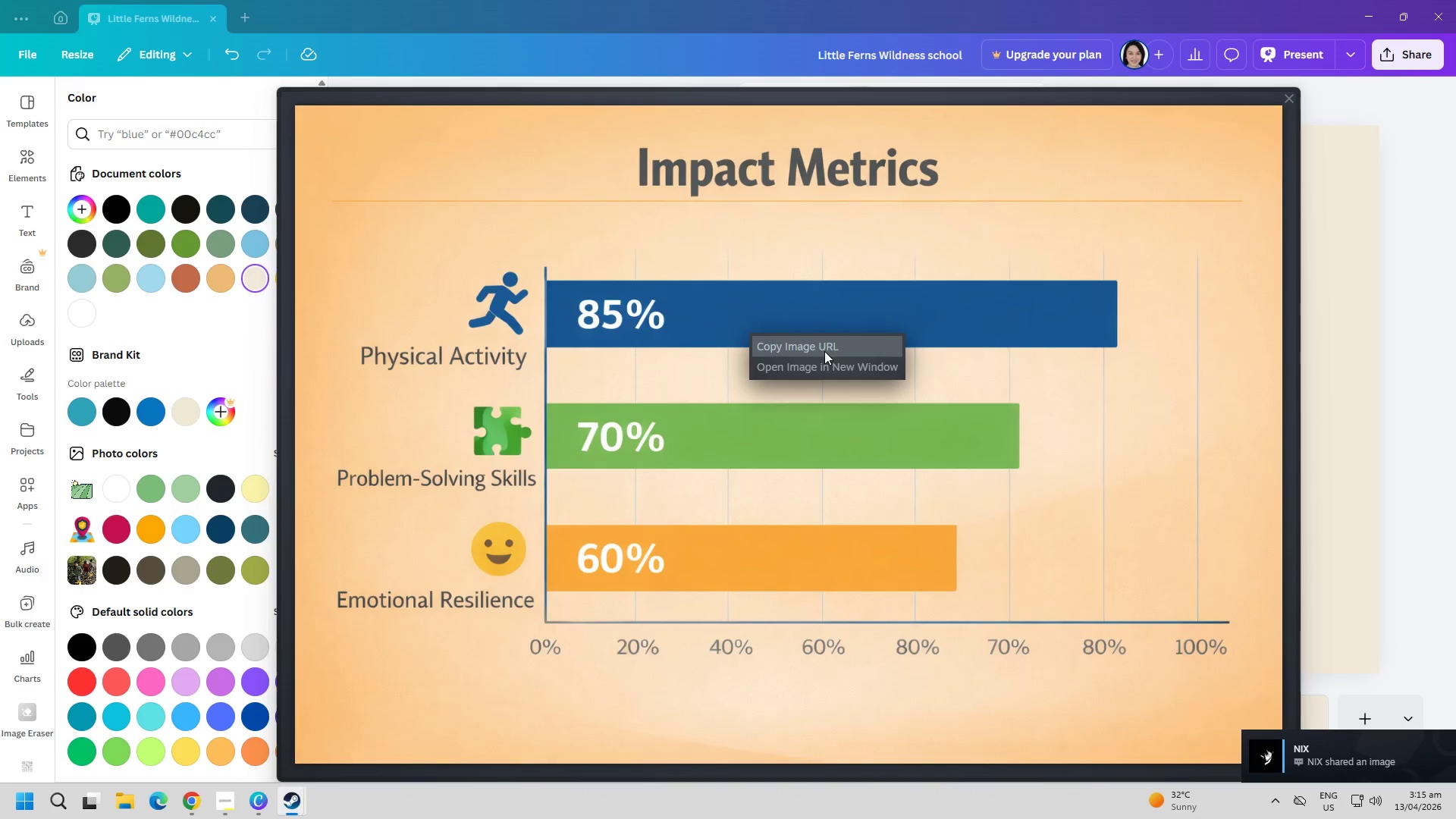 
left_click([824, 350])
 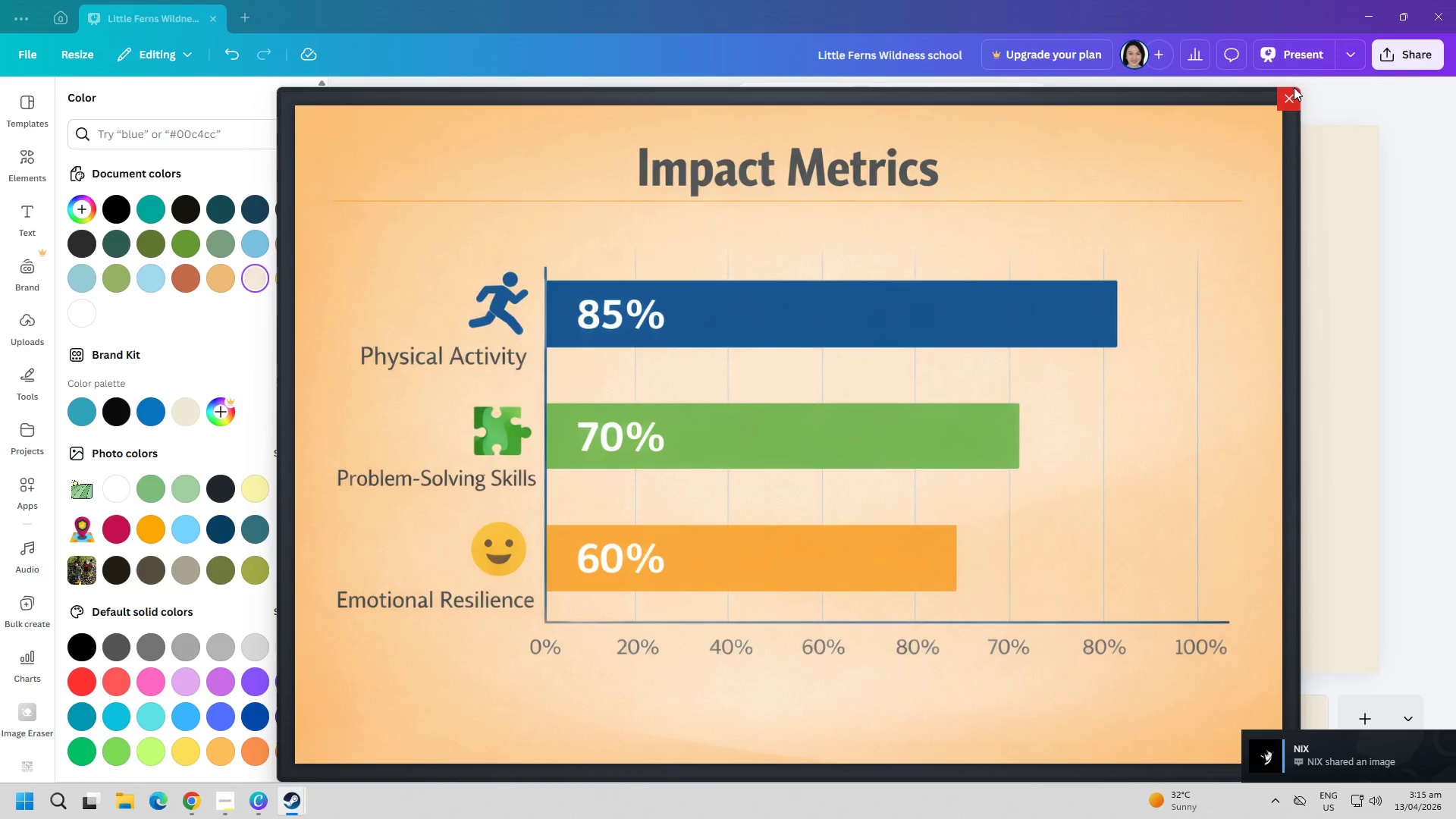 
left_click([1291, 102])
 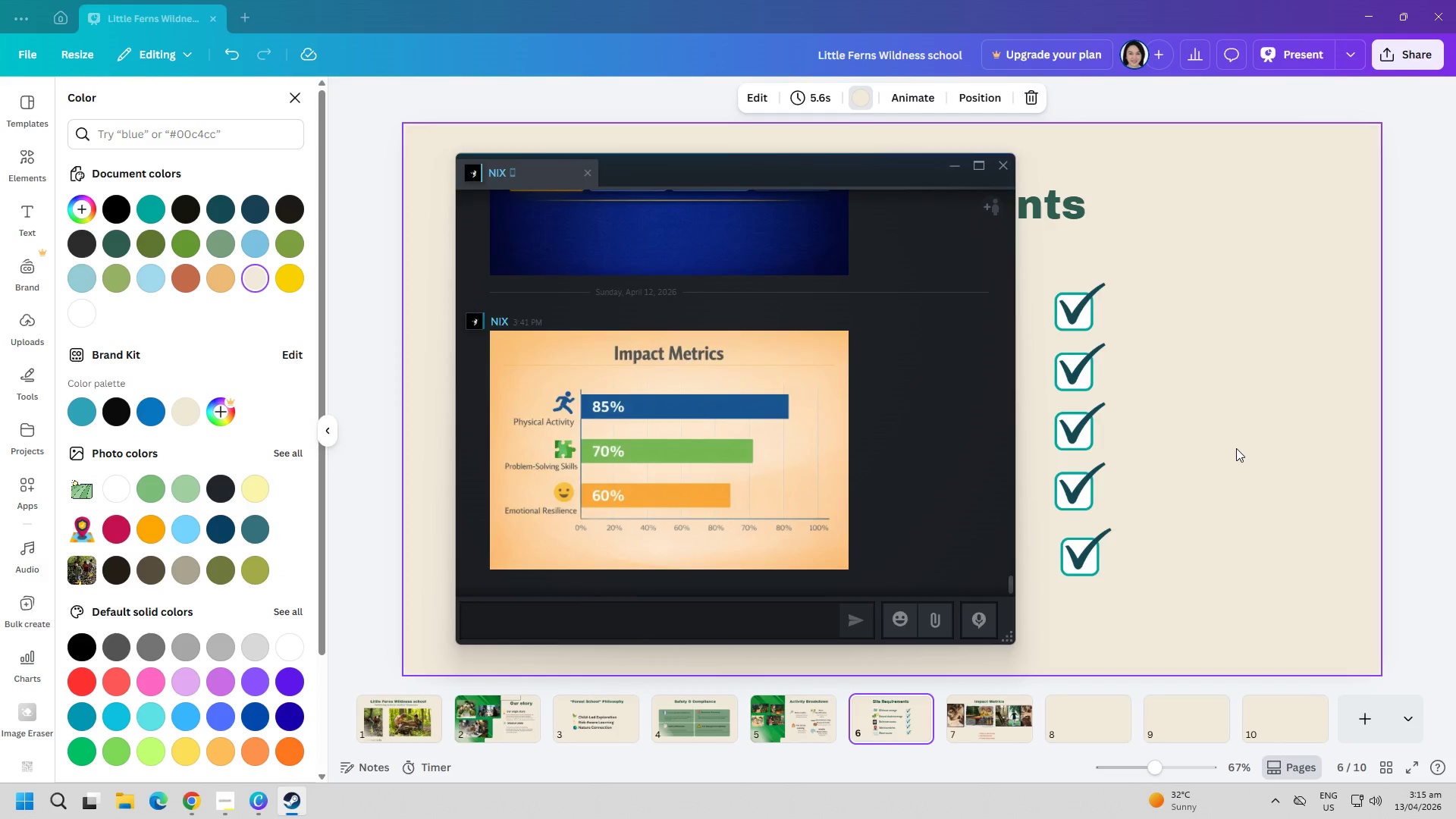 
left_click([1236, 448])
 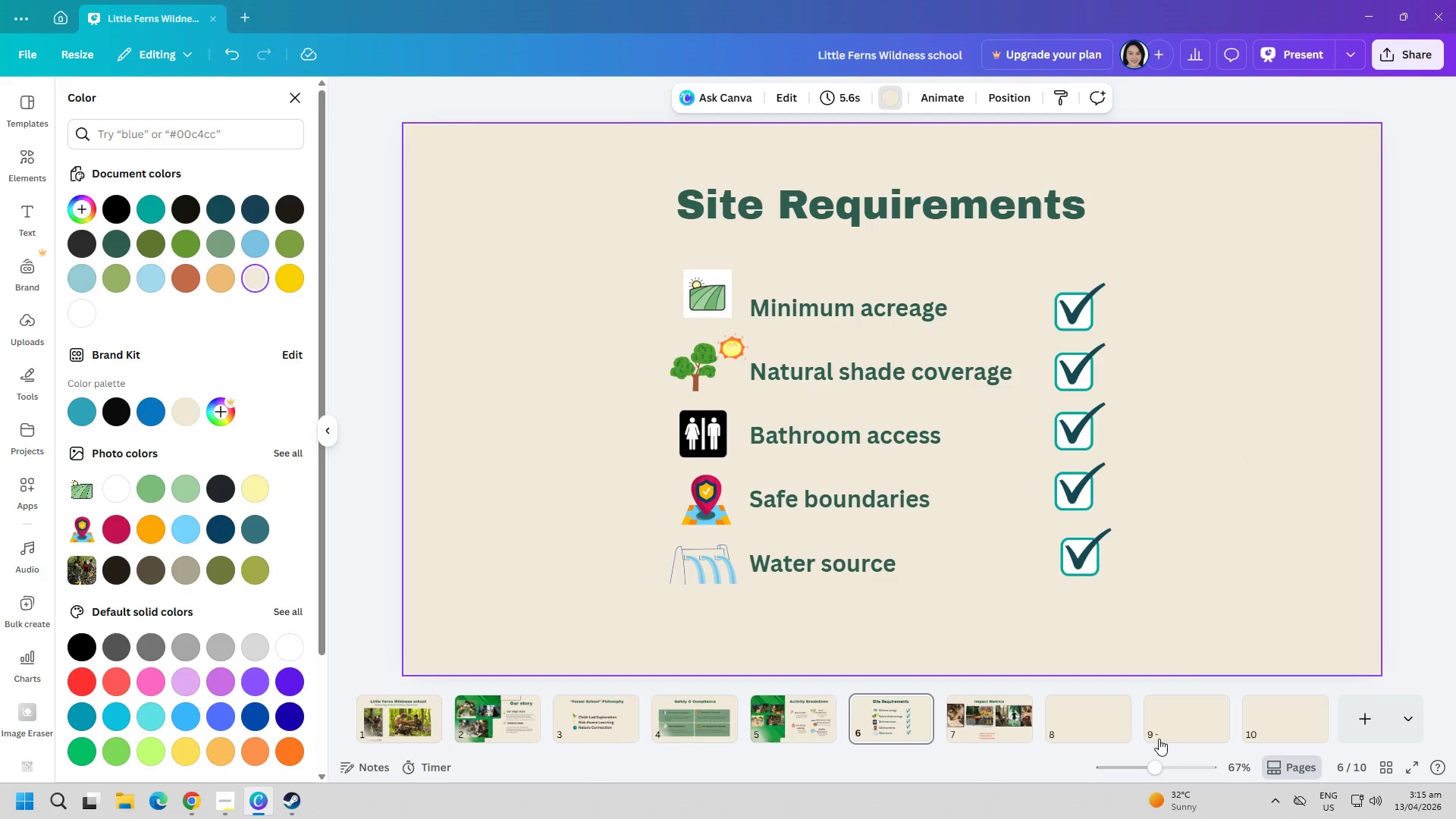 
left_click([1101, 715])
 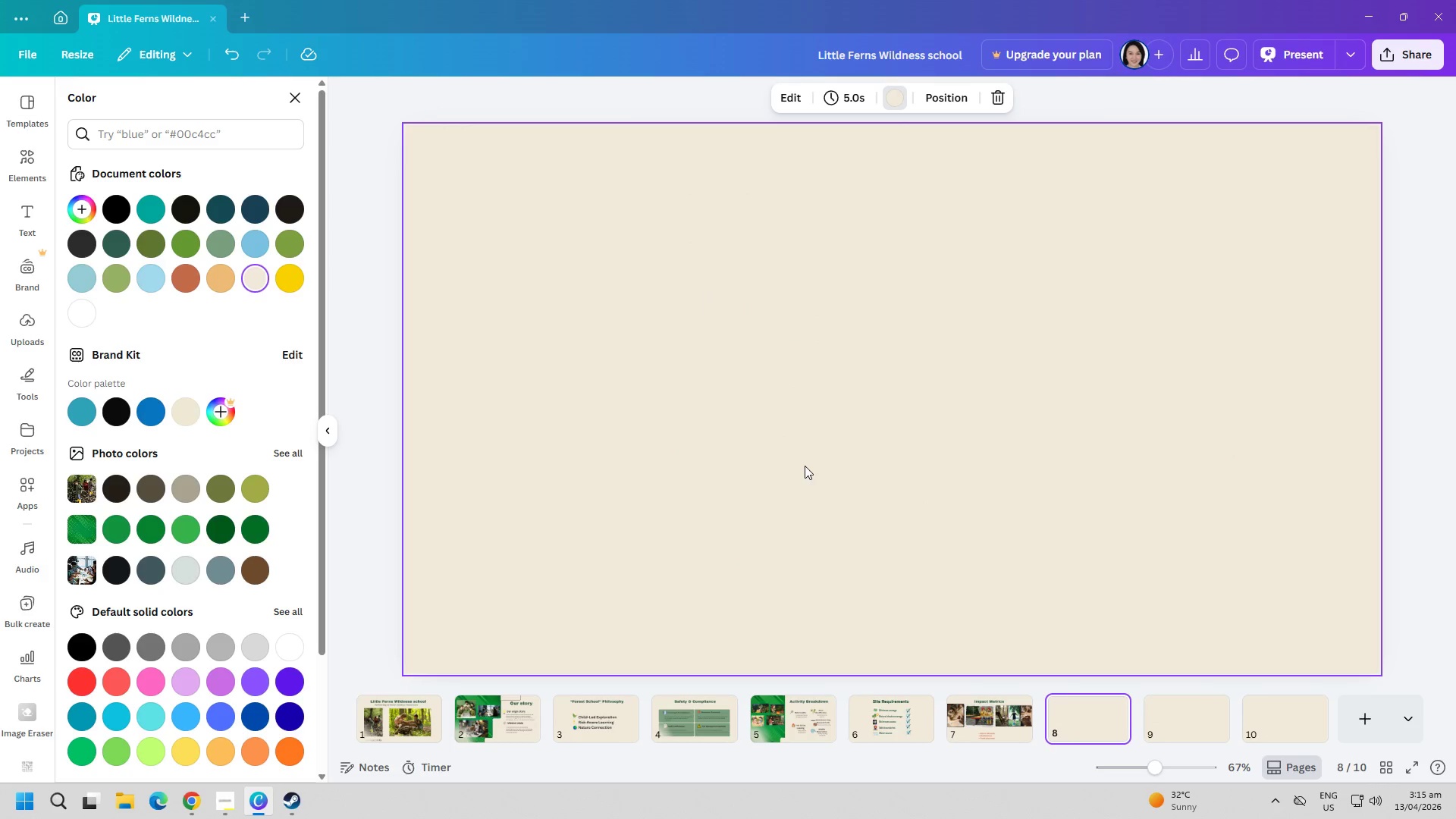 
left_click([857, 467])
 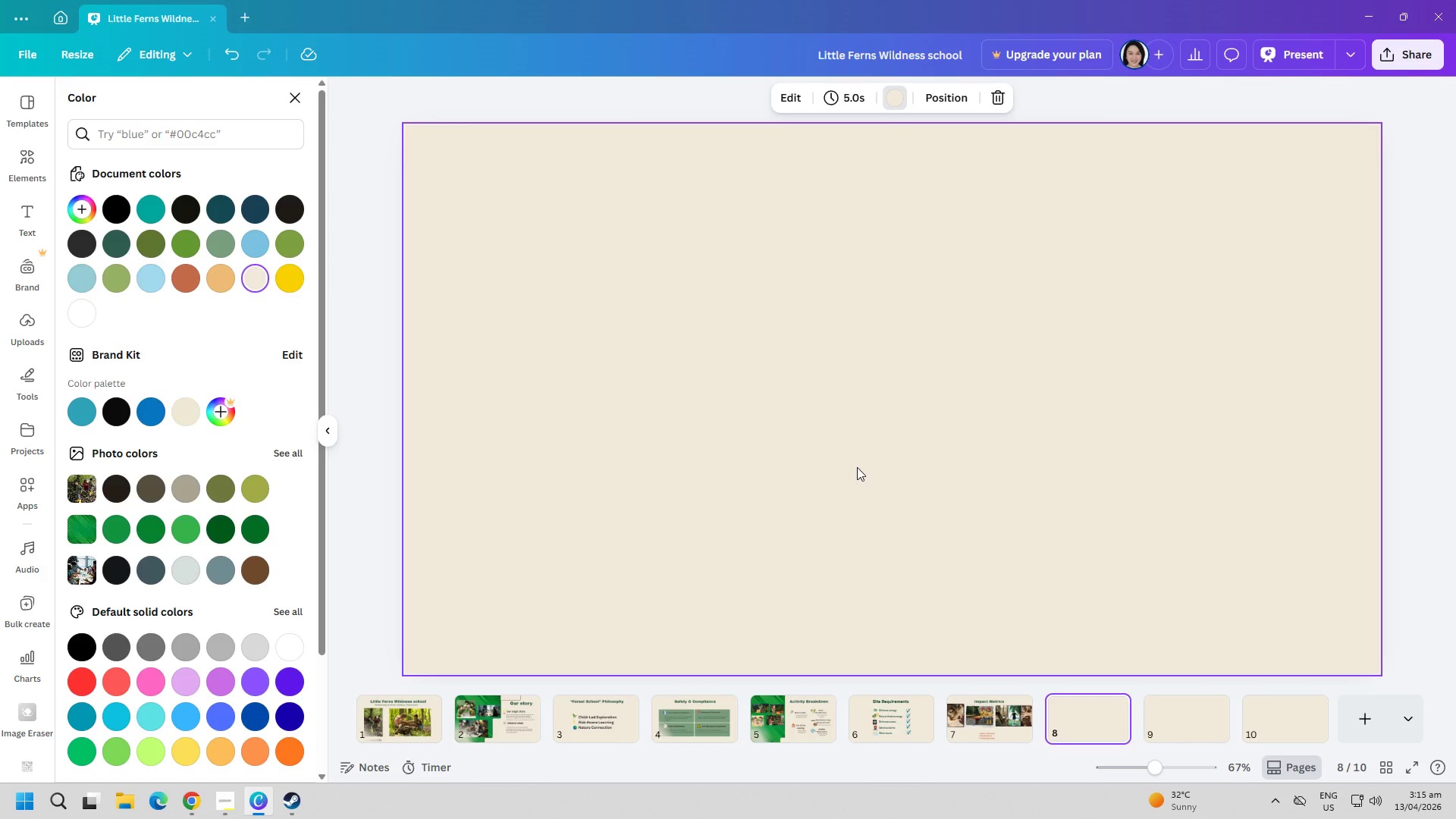 
key(Control+ControlLeft)
 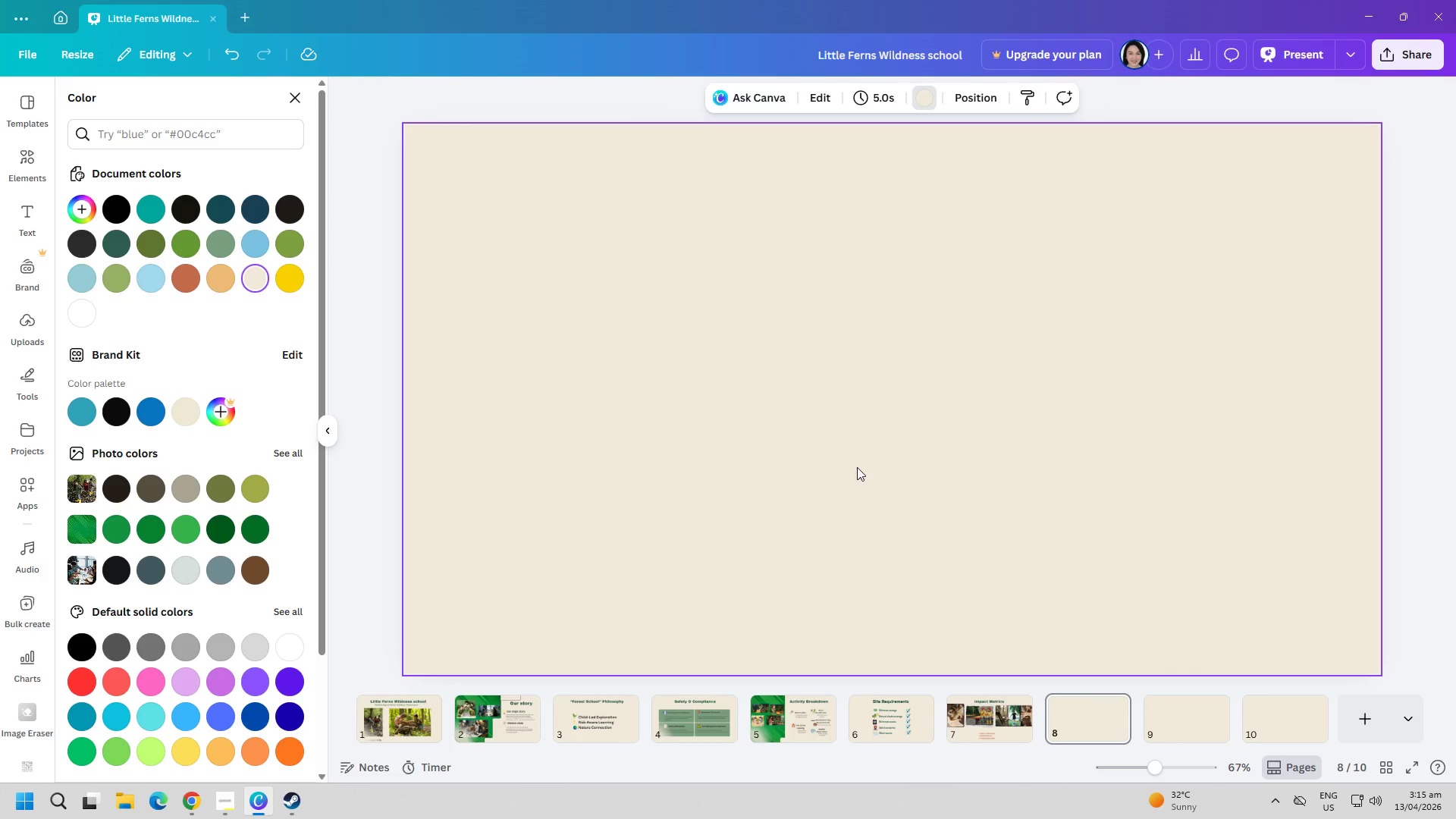 
key(Control+V)
 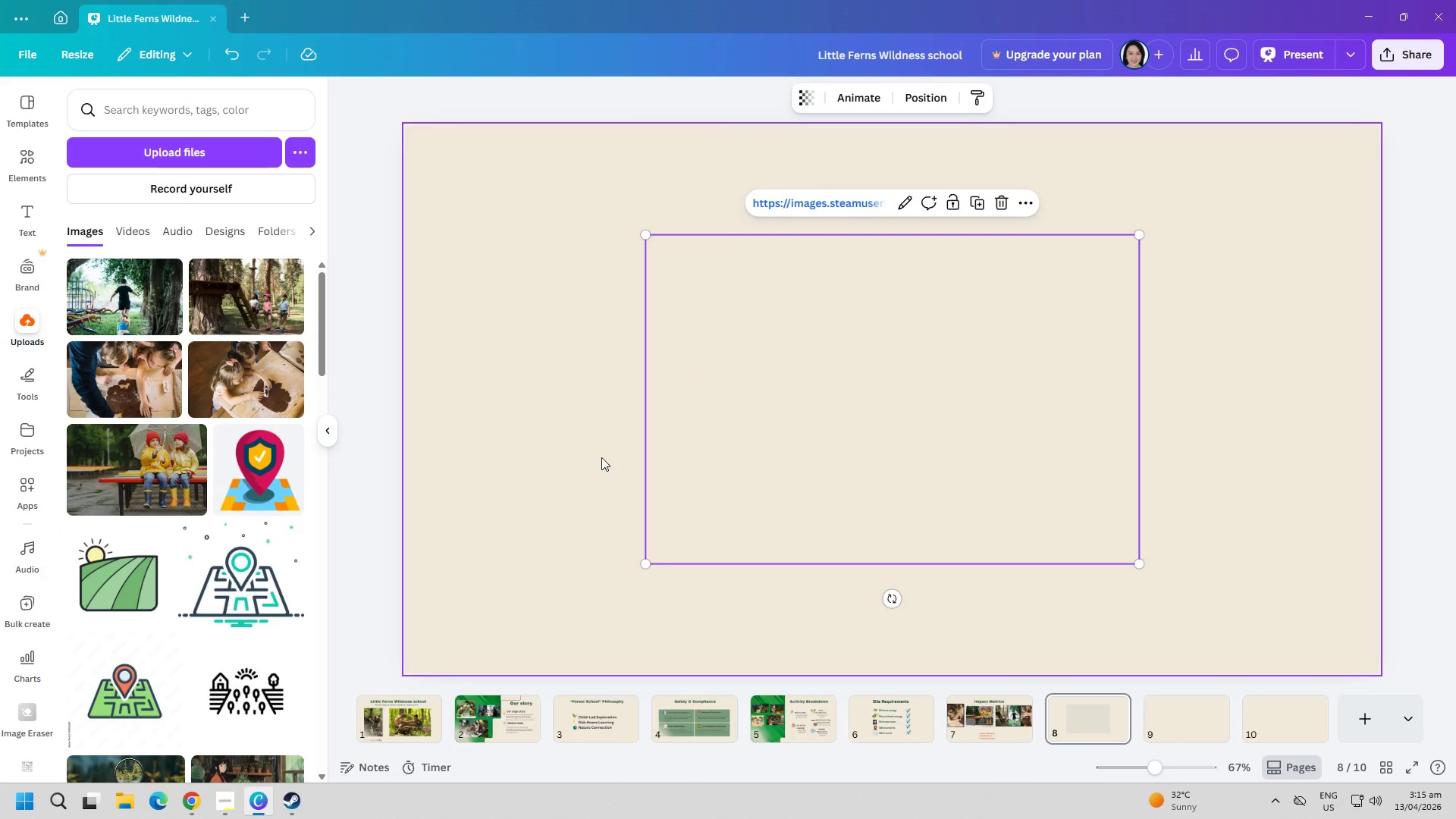 
left_click([802, 205])
 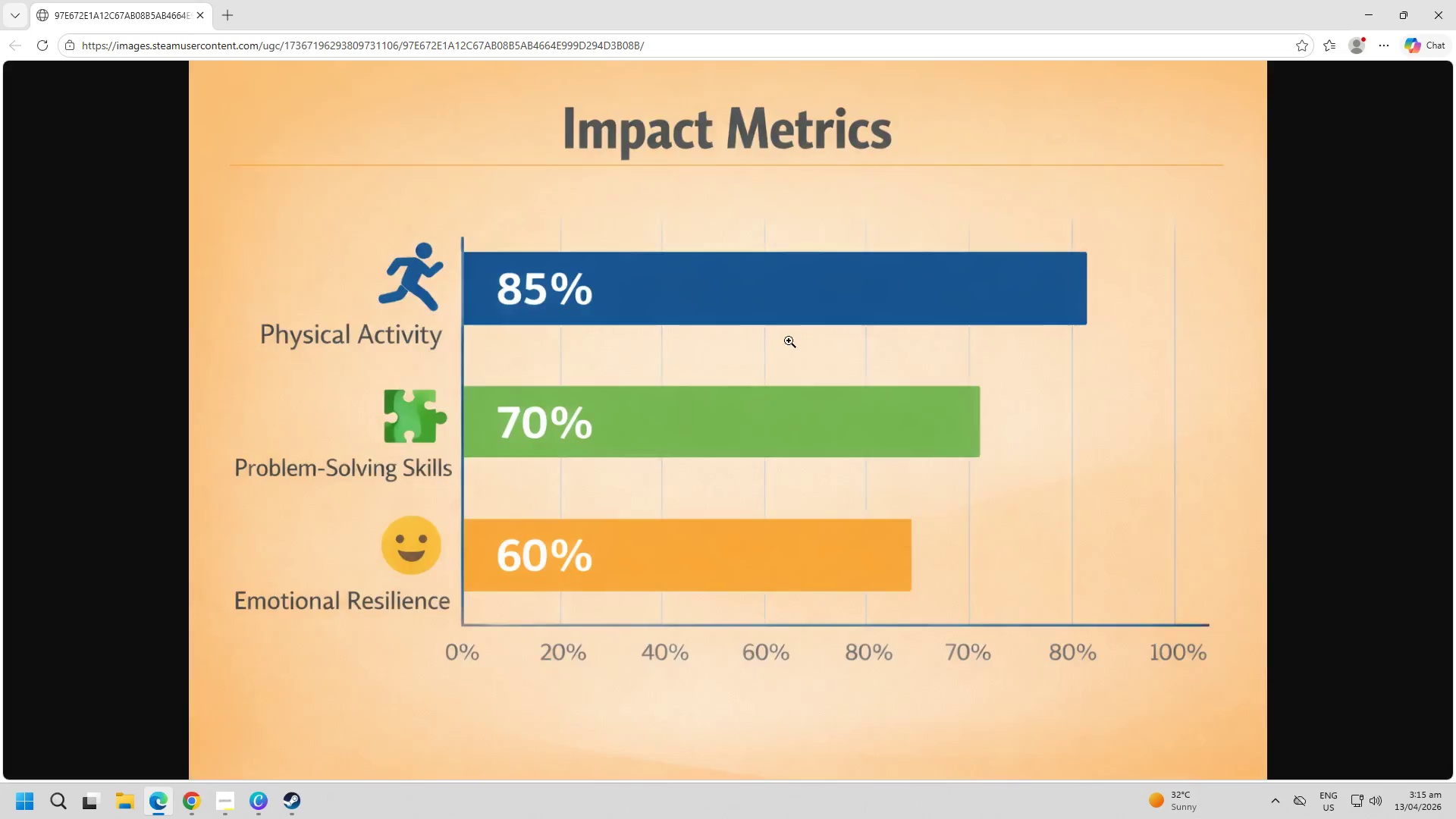 
right_click([647, 355])
 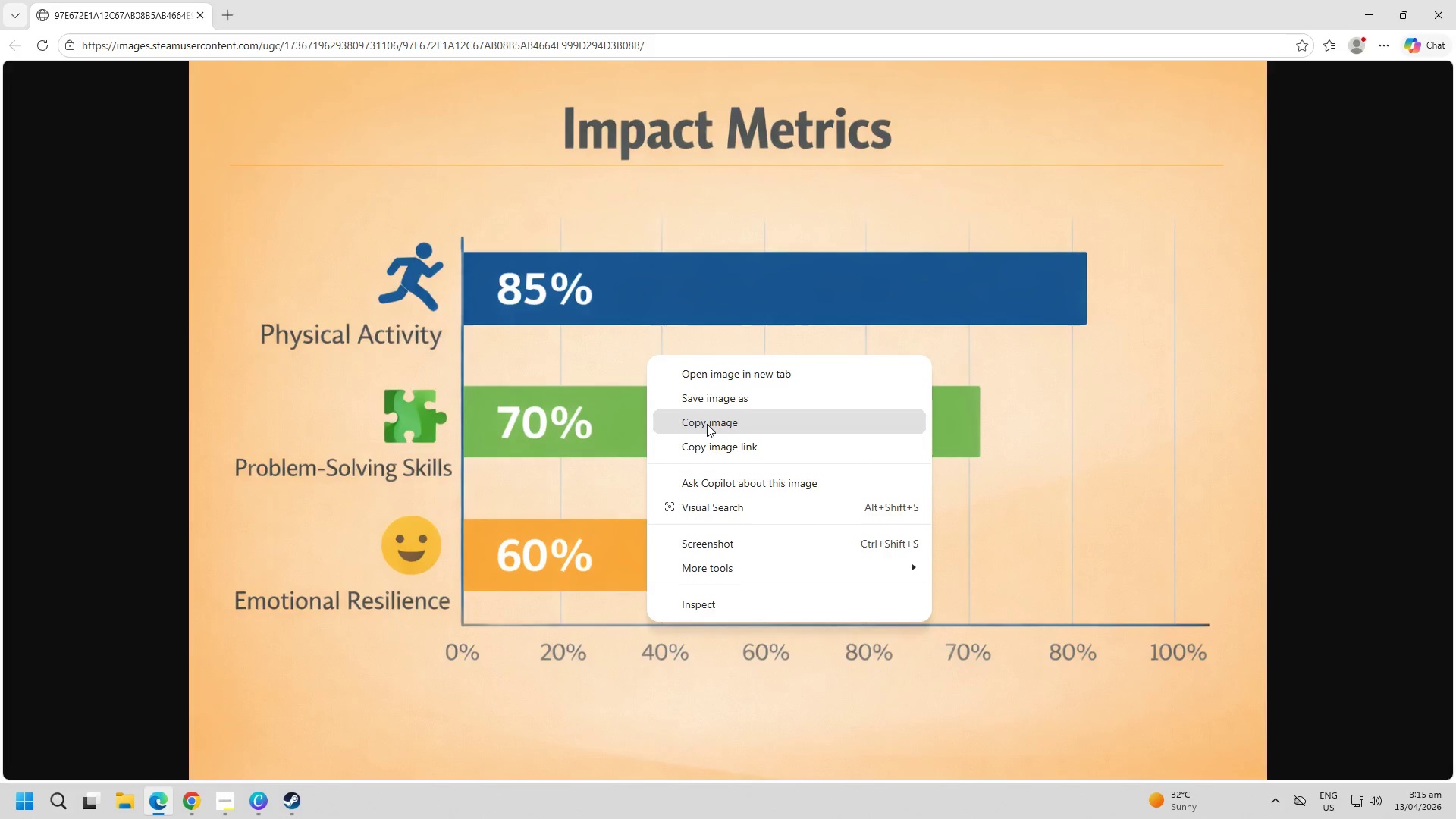 
left_click([707, 424])
 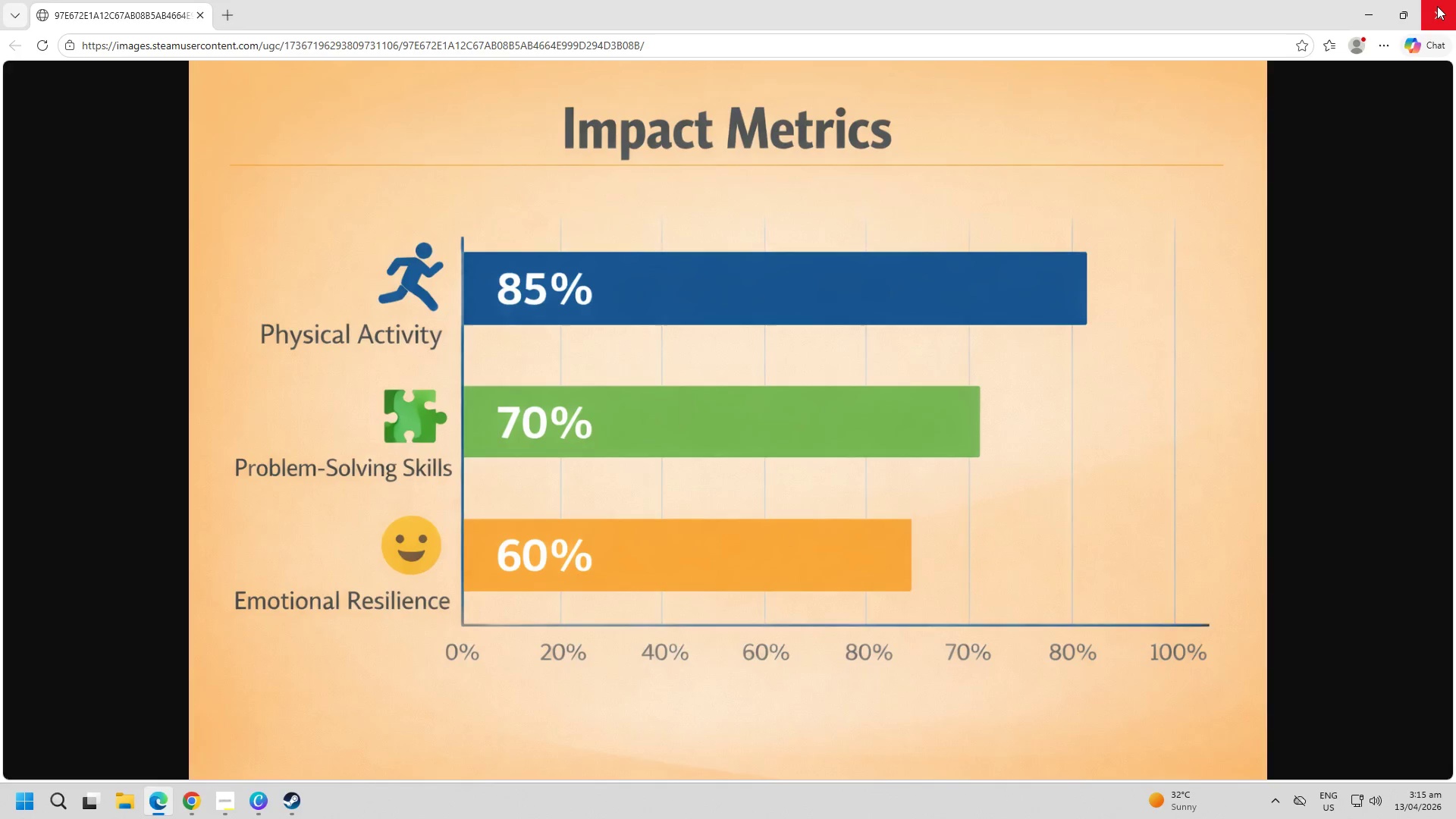 
left_click([1437, 6])
 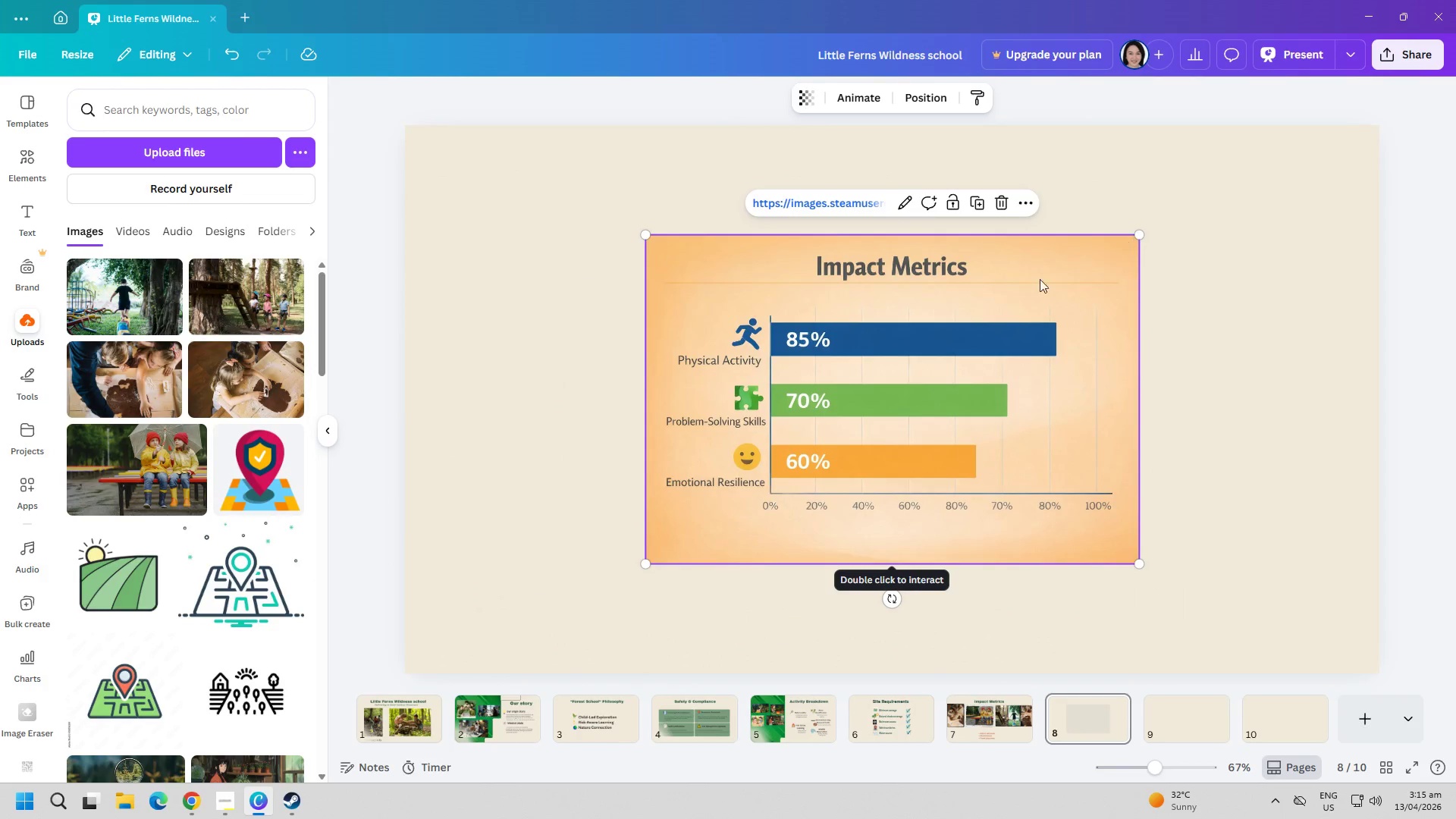 
left_click([947, 344])
 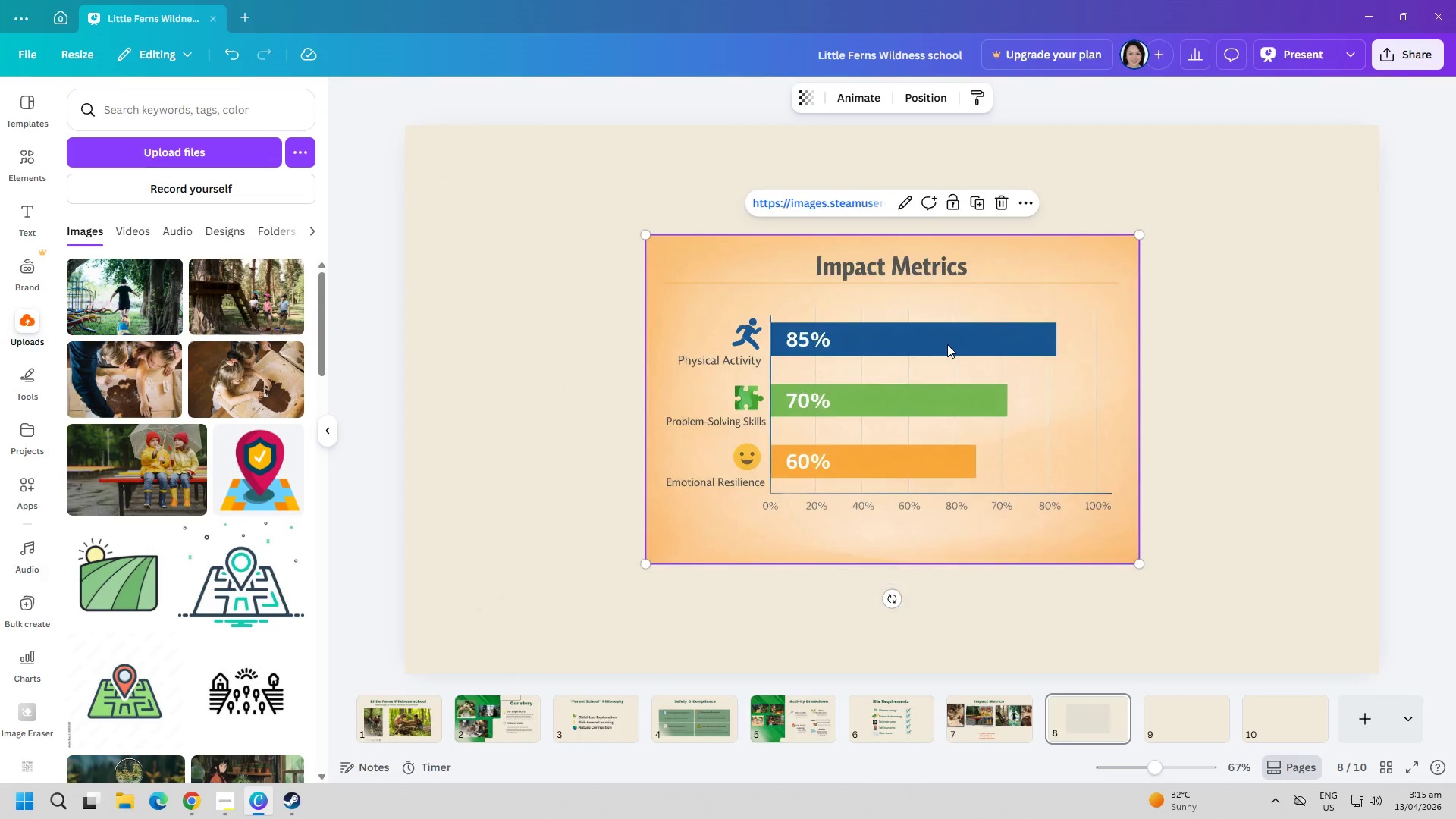 
key(Delete)
 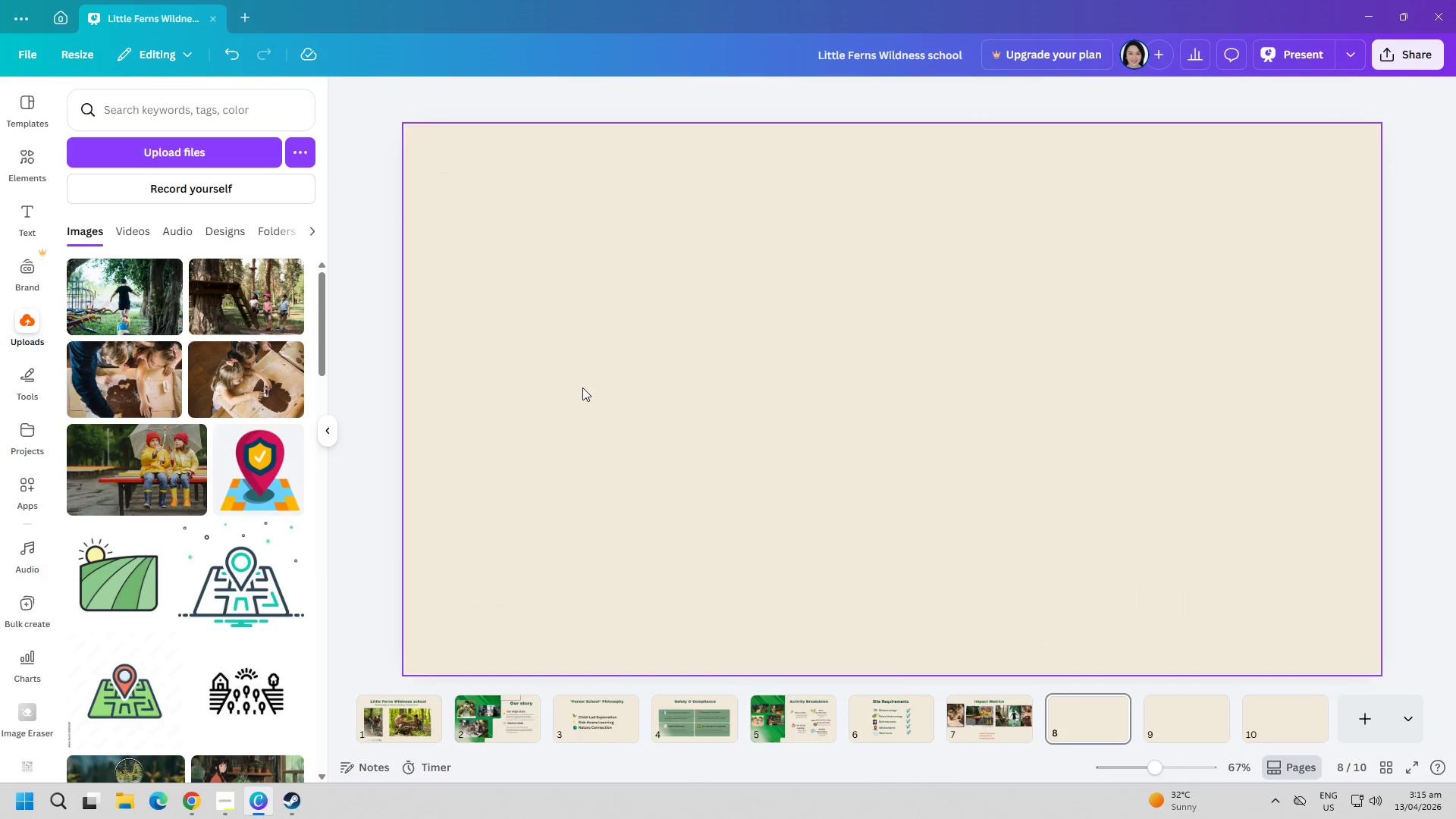 
left_click([582, 388])
 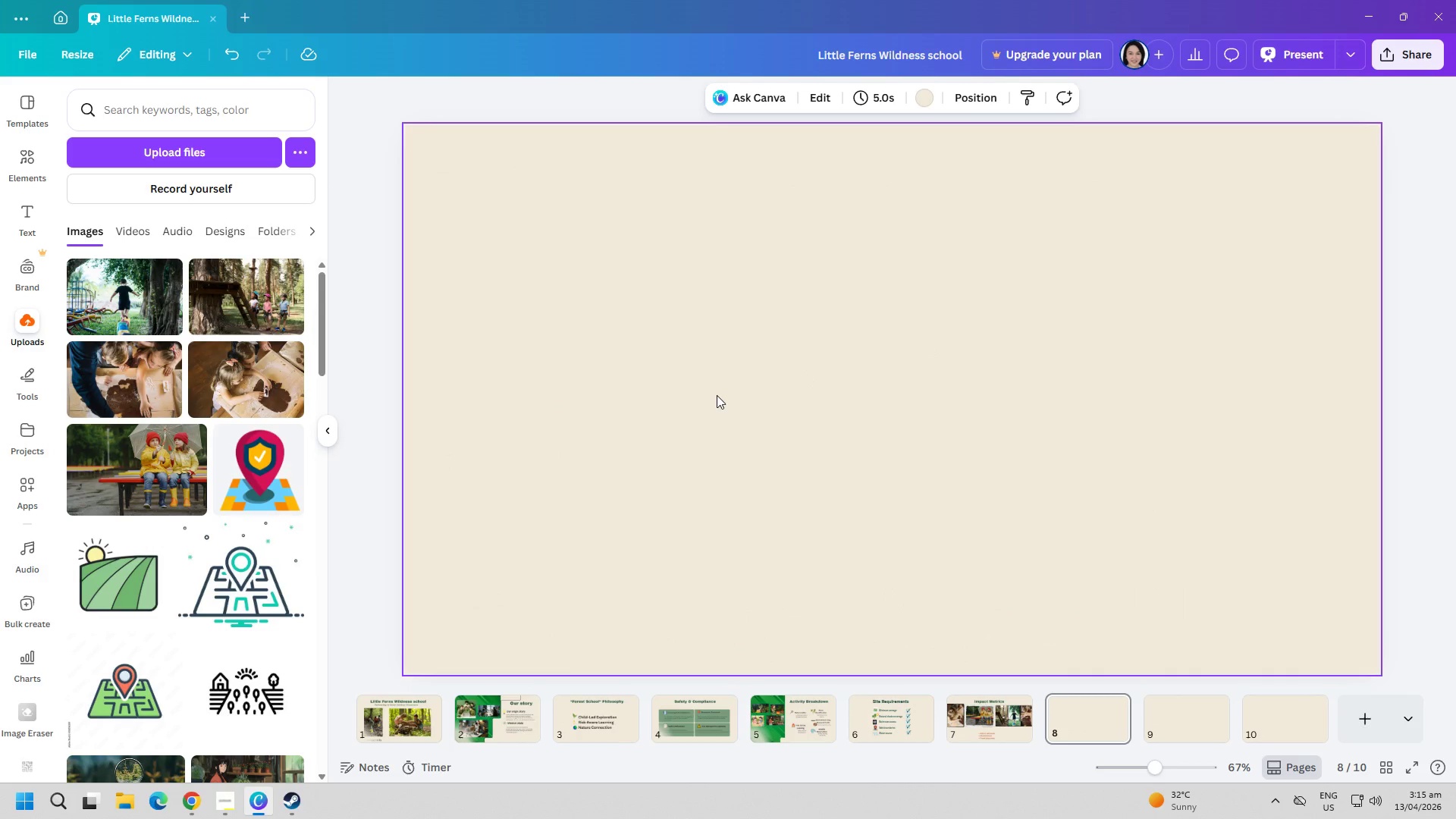 
key(Control+ControlLeft)
 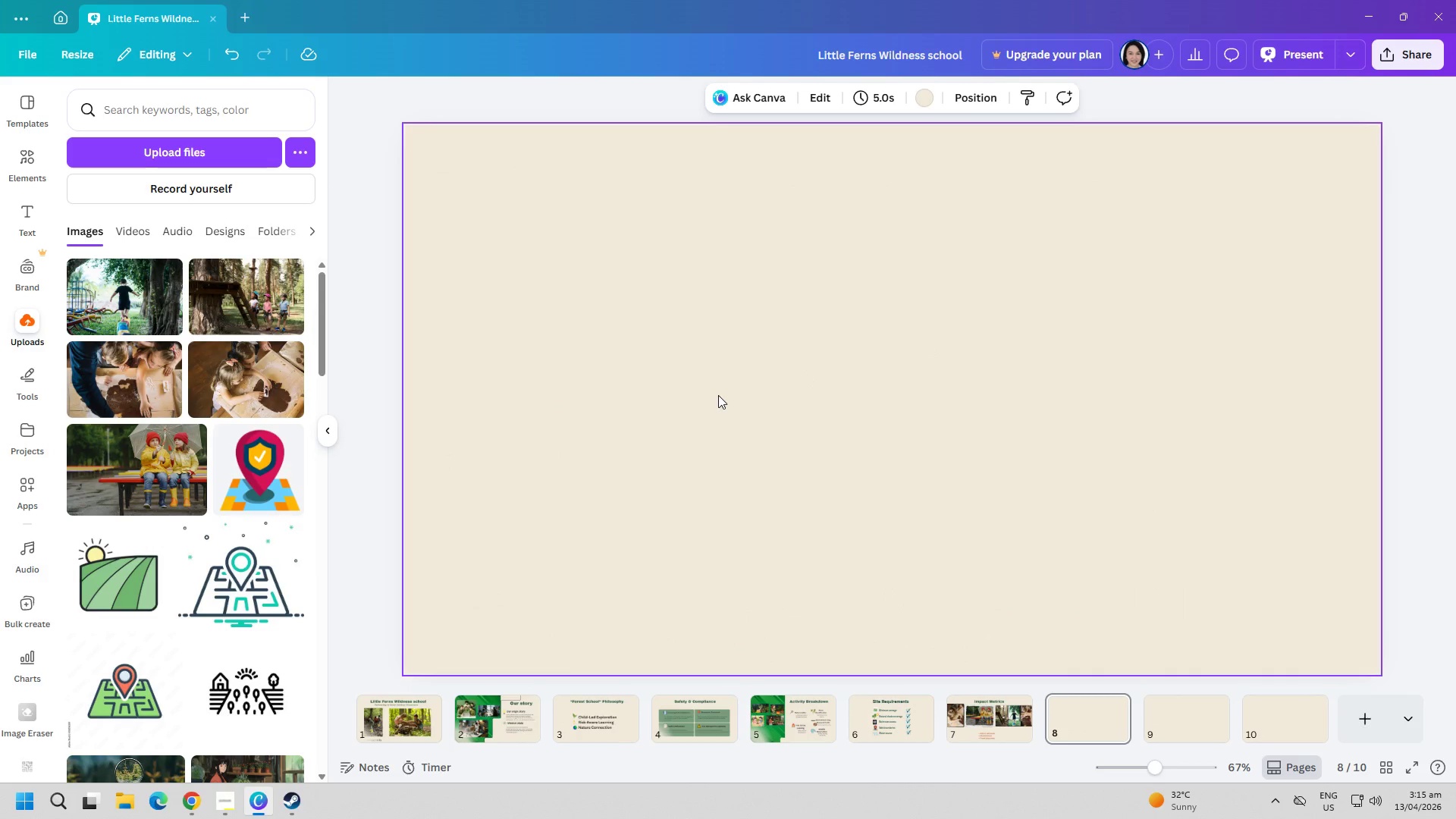 
key(Control+V)
 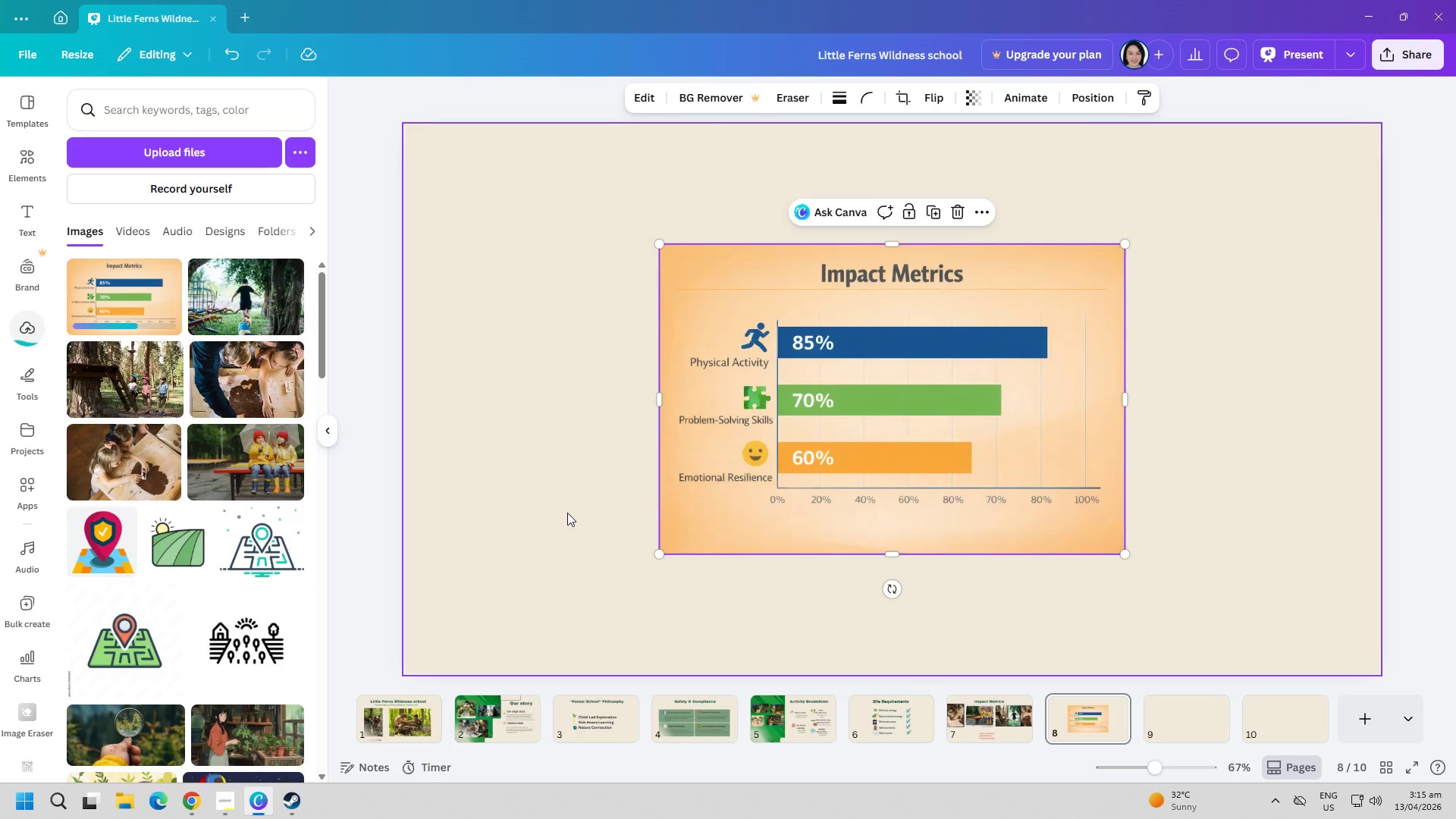 
double_click([567, 513])
 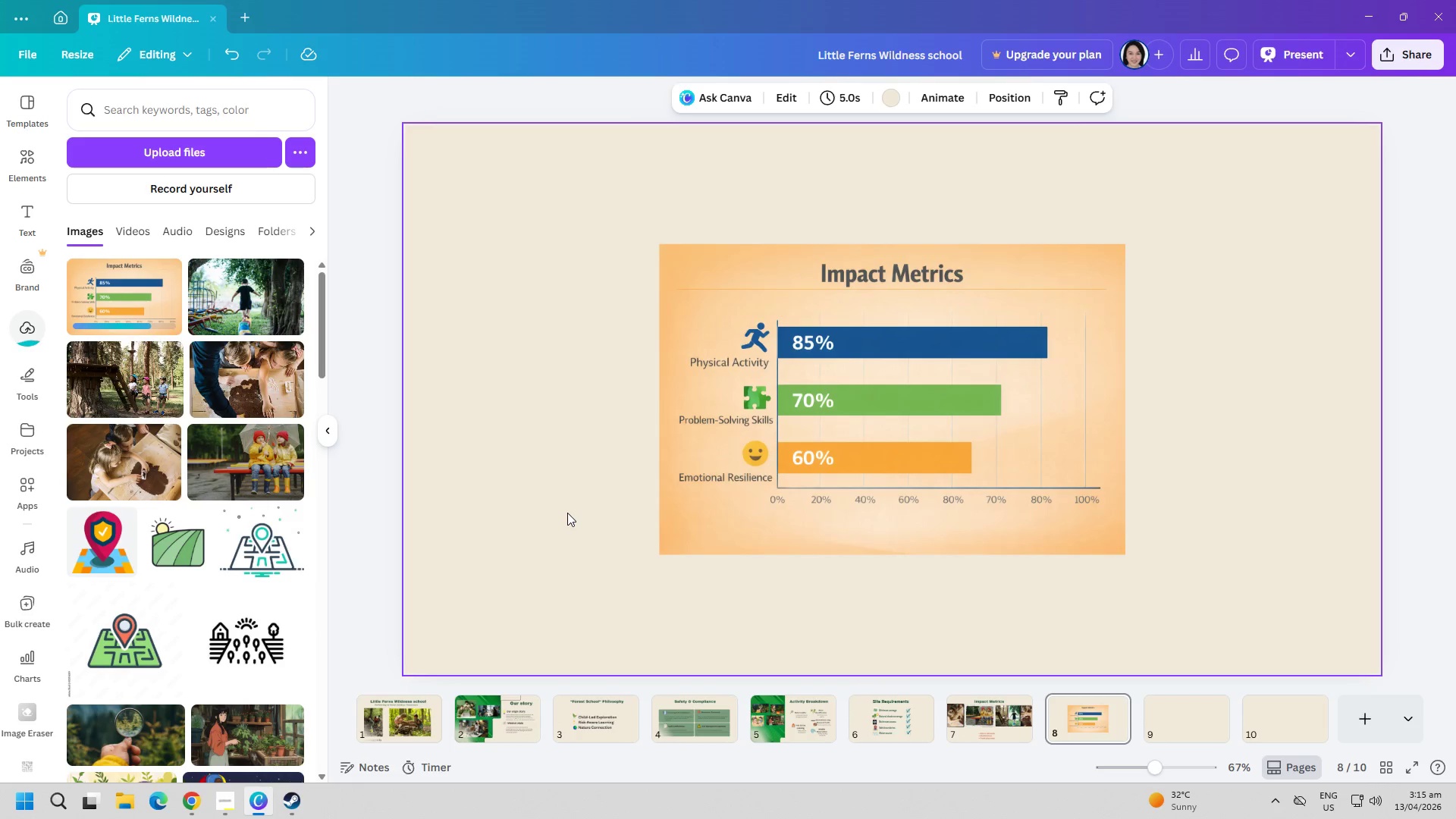 
triple_click([567, 513])
 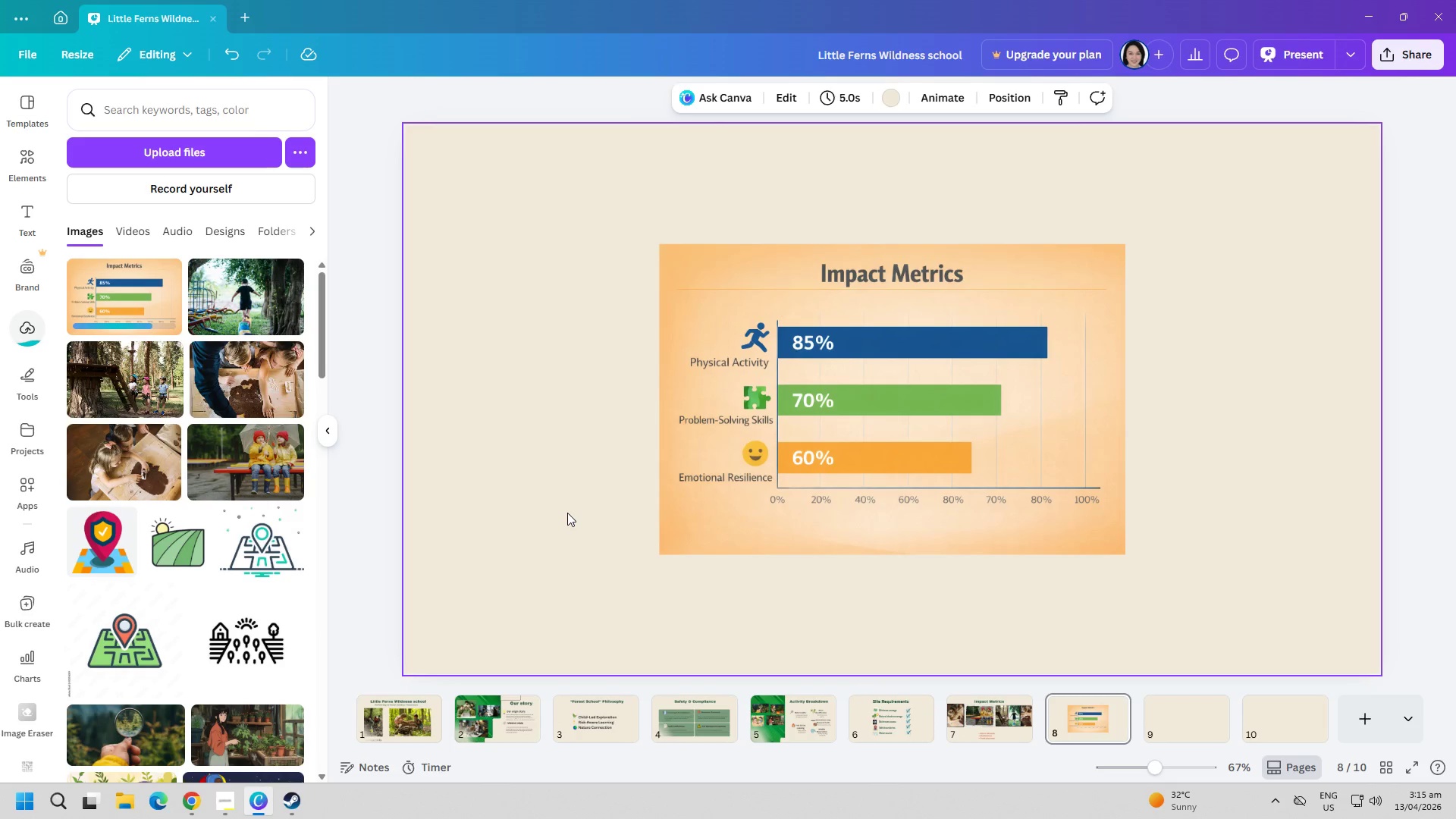 
triple_click([567, 513])
 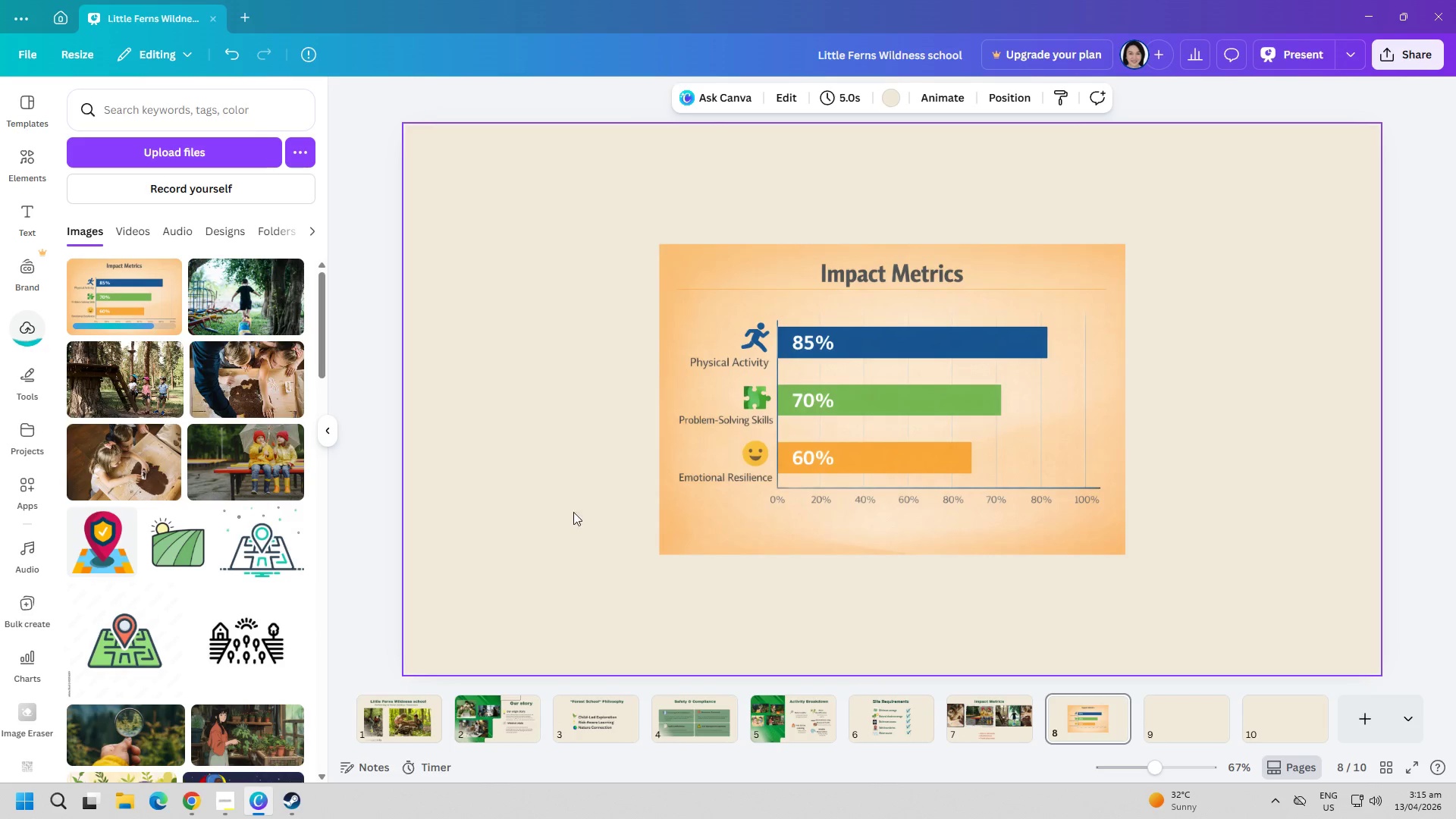 
right_click([786, 476])
 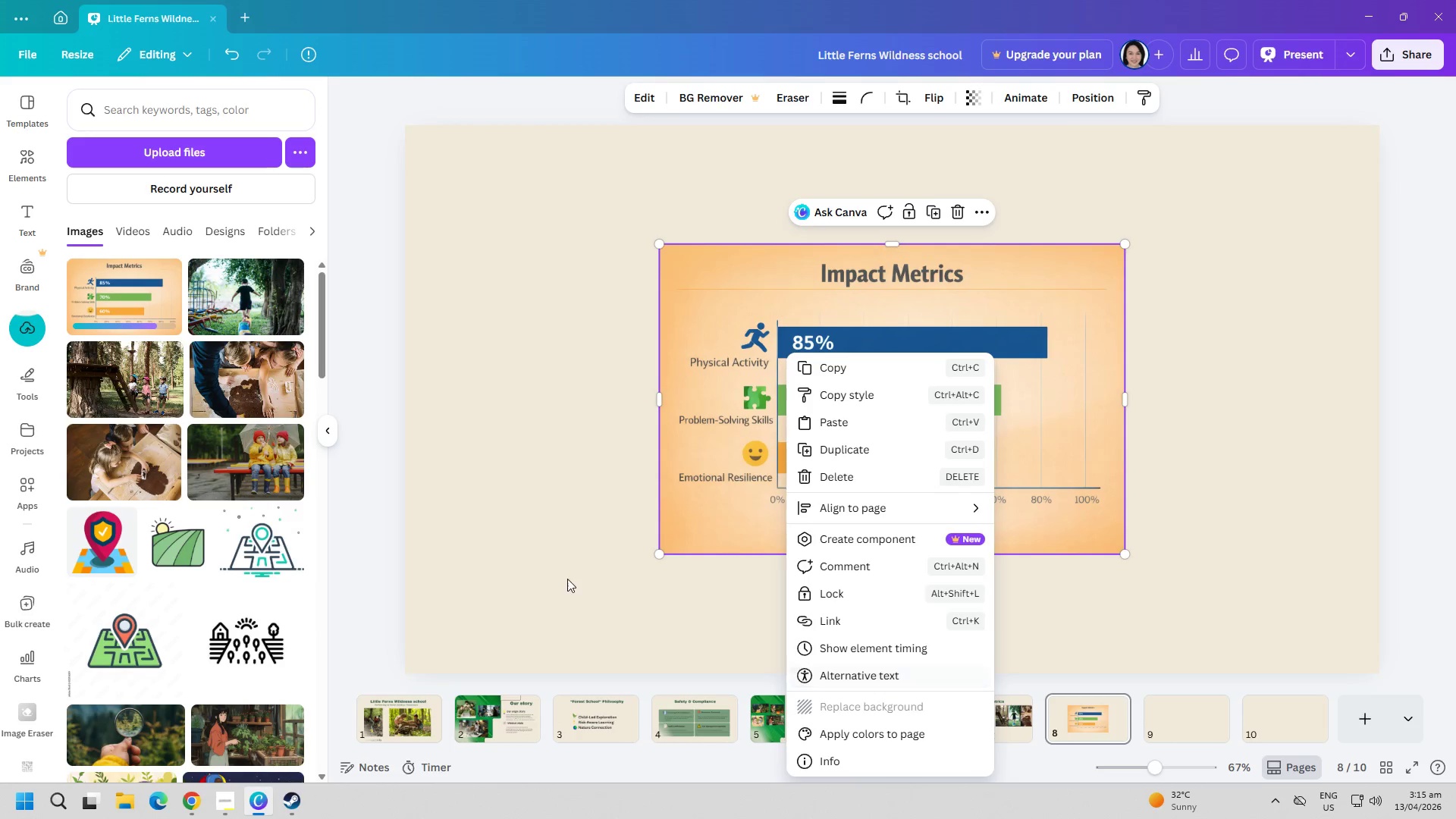 
double_click([567, 579])
 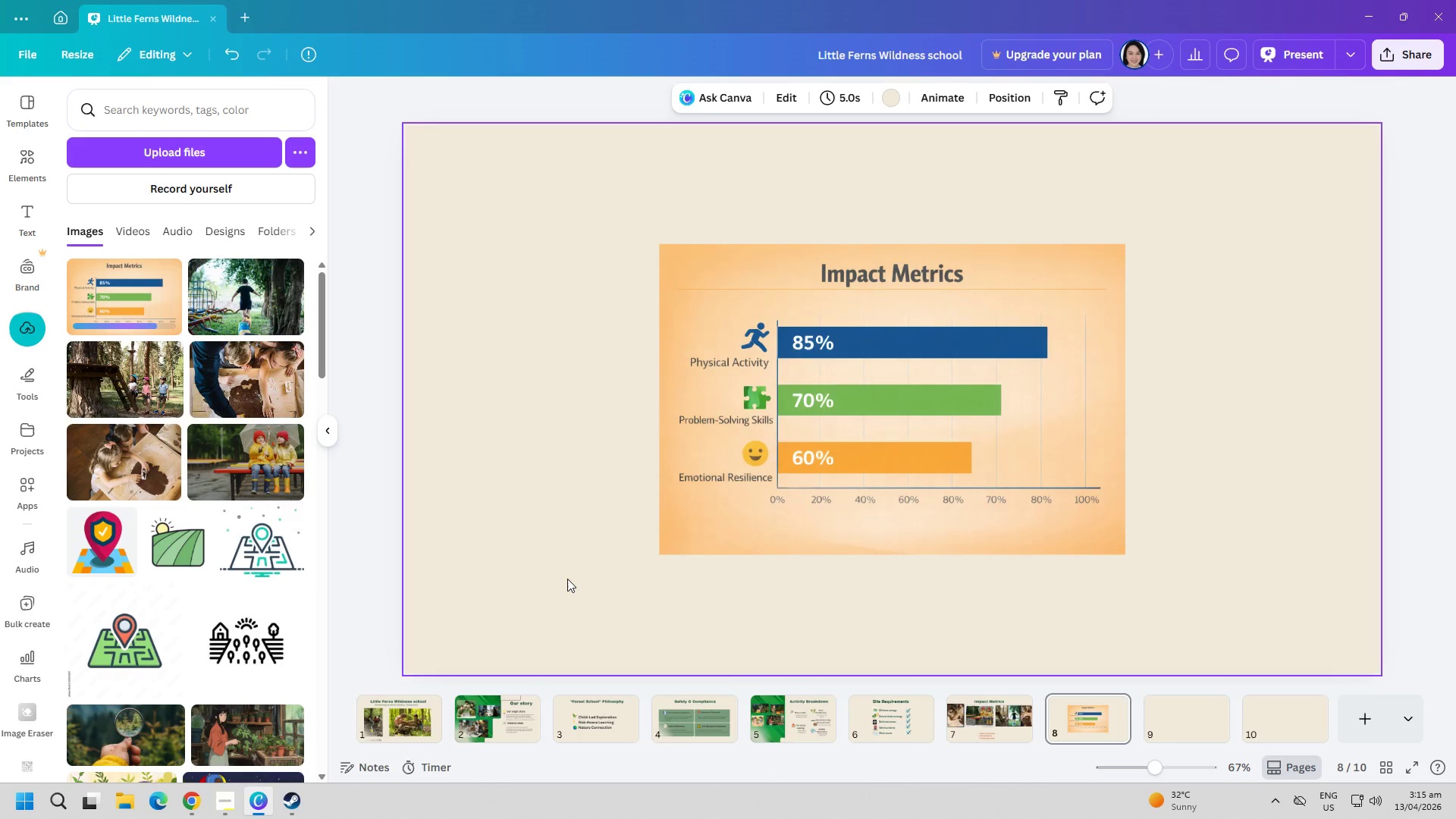 
triple_click([567, 579])
 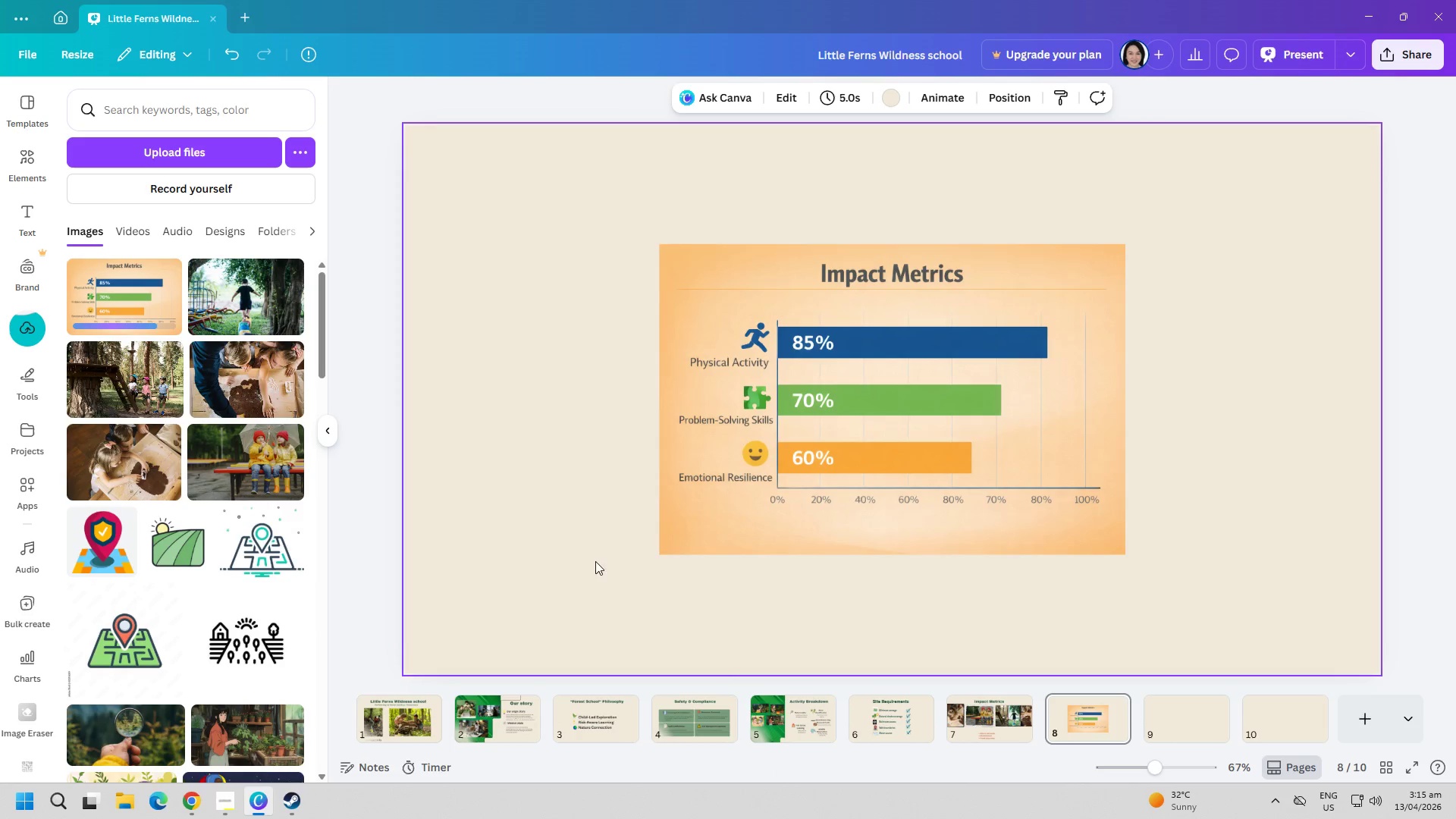 
right_click([770, 486])
 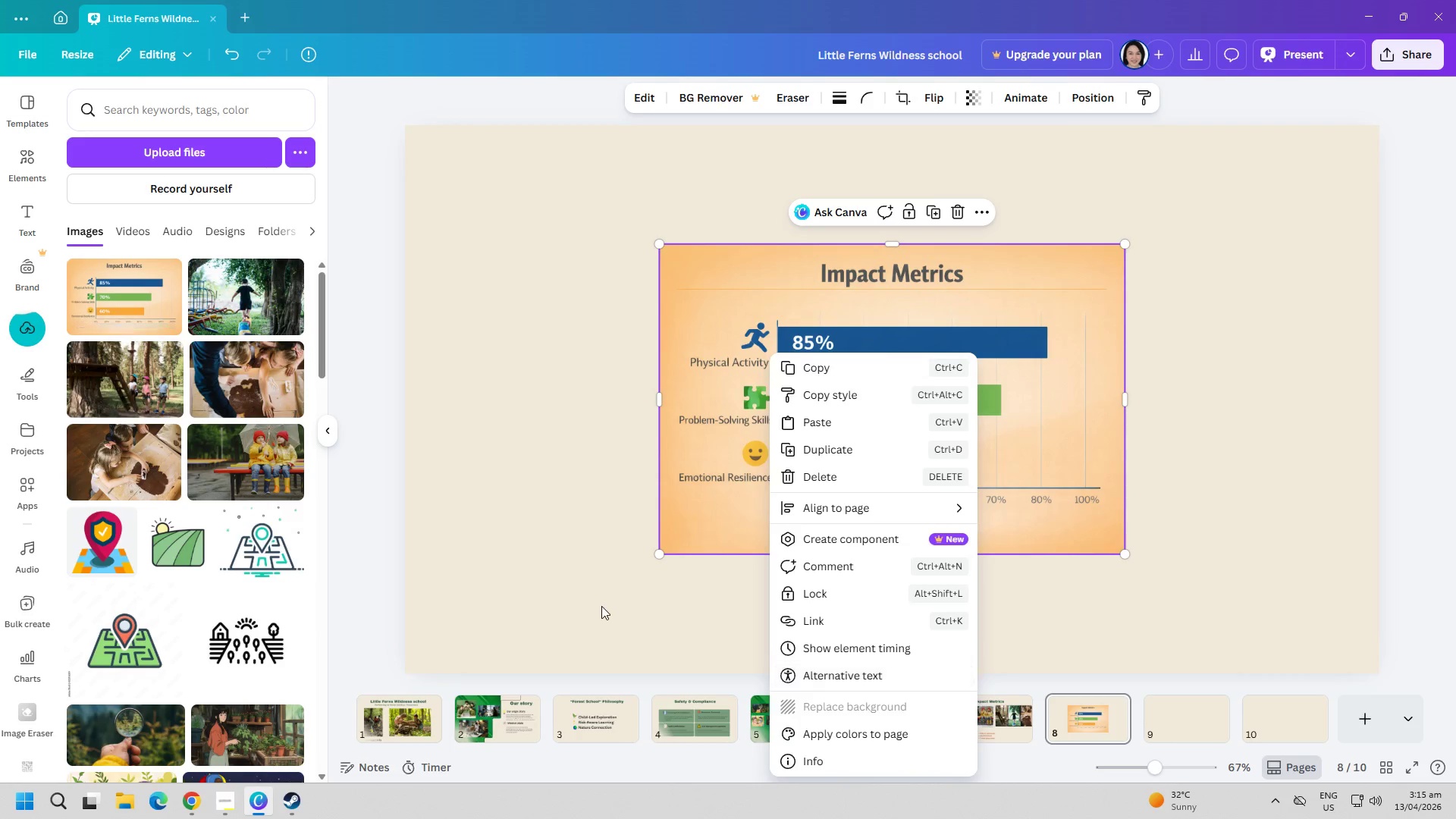 
double_click([588, 601])
 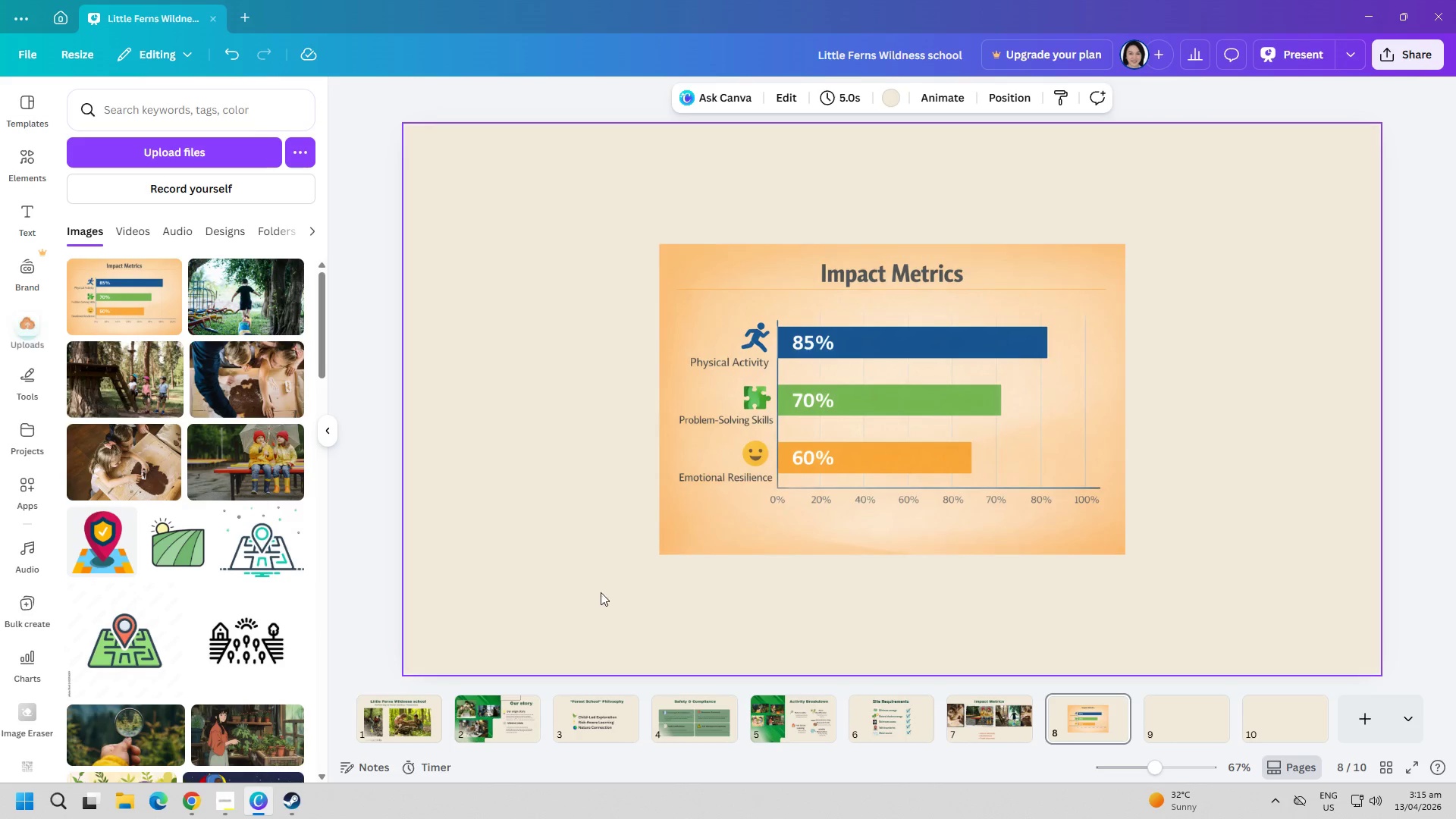 
right_click([736, 493])
 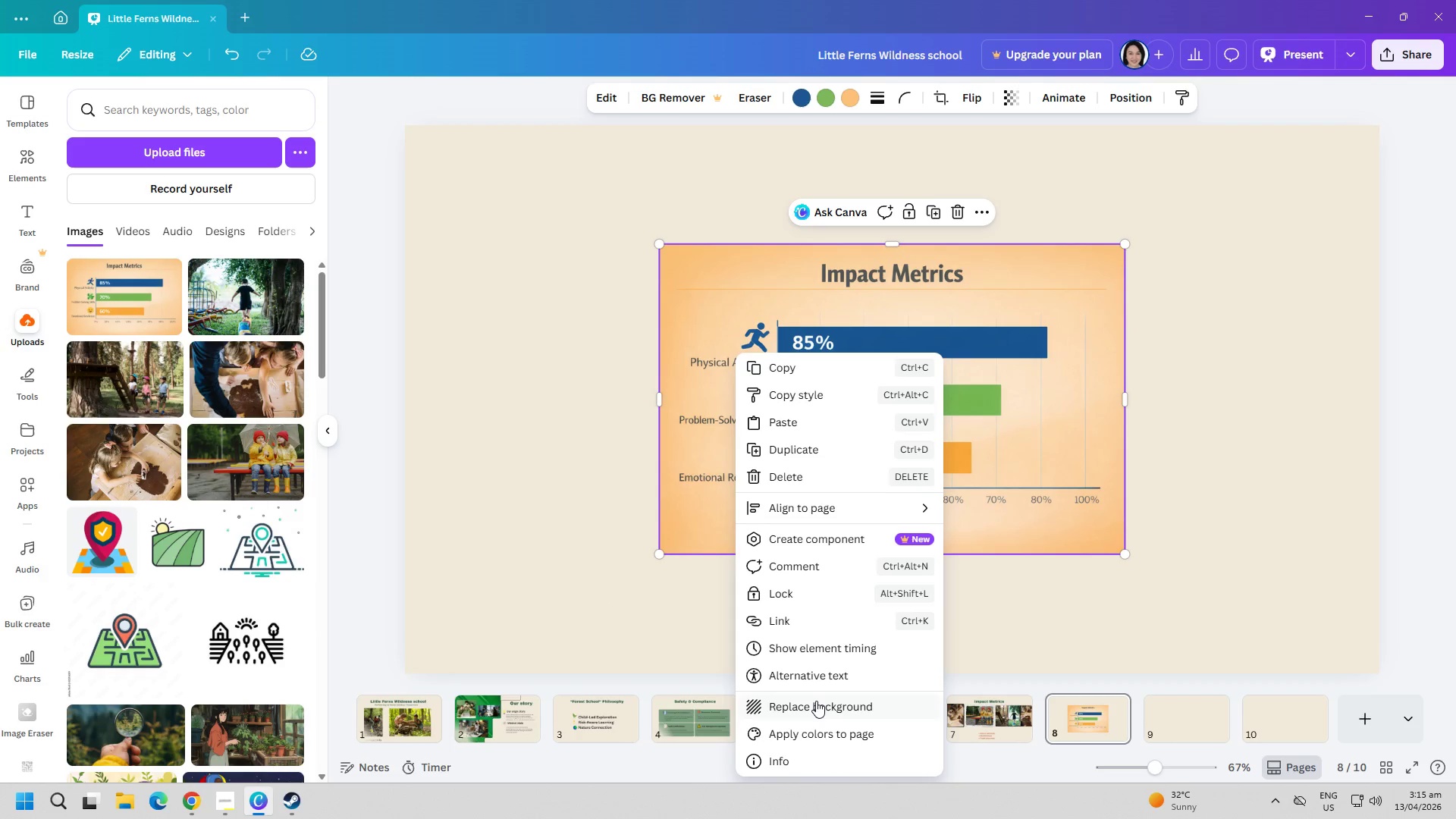 
left_click([816, 706])
 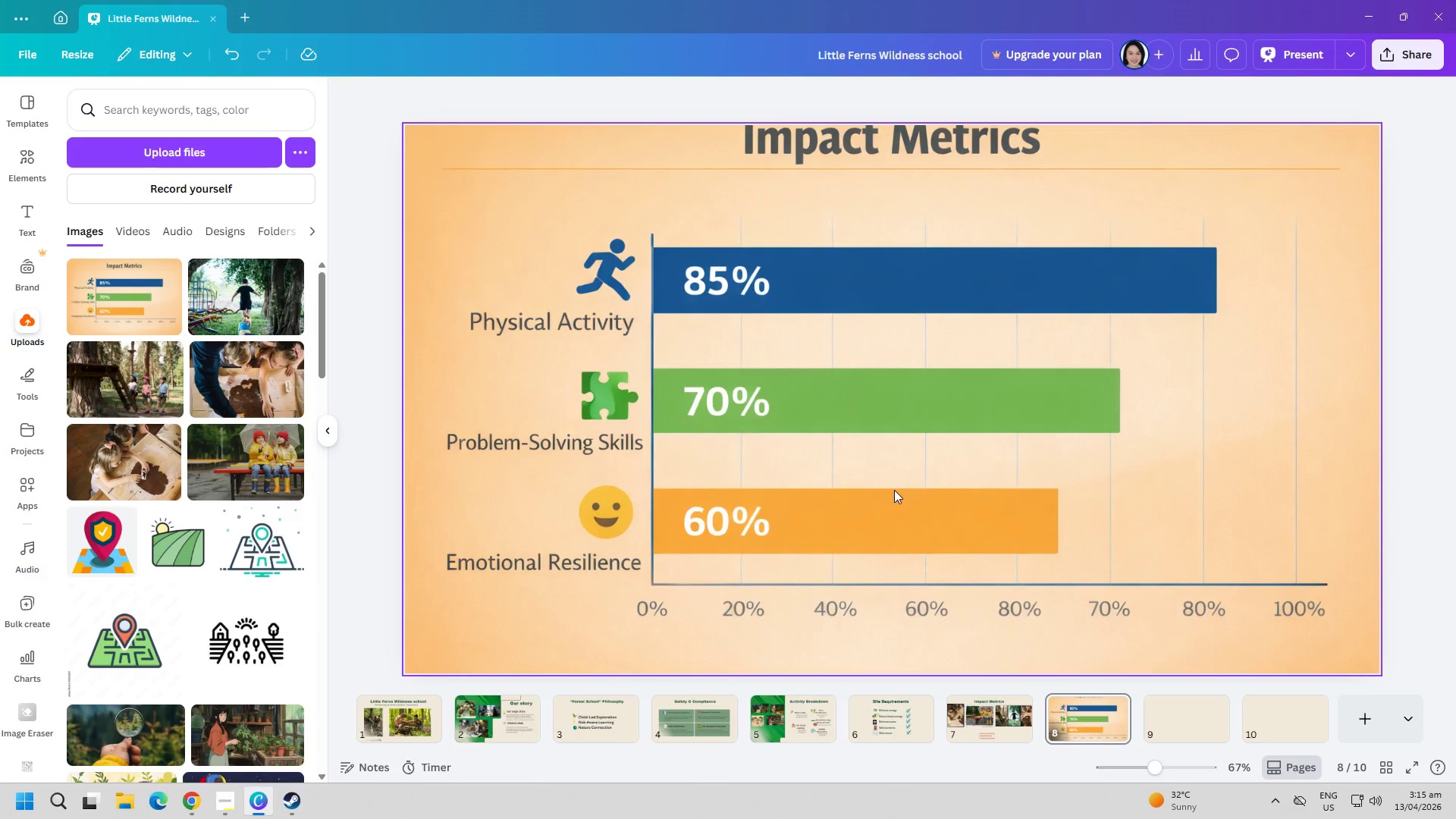 
double_click([894, 490])
 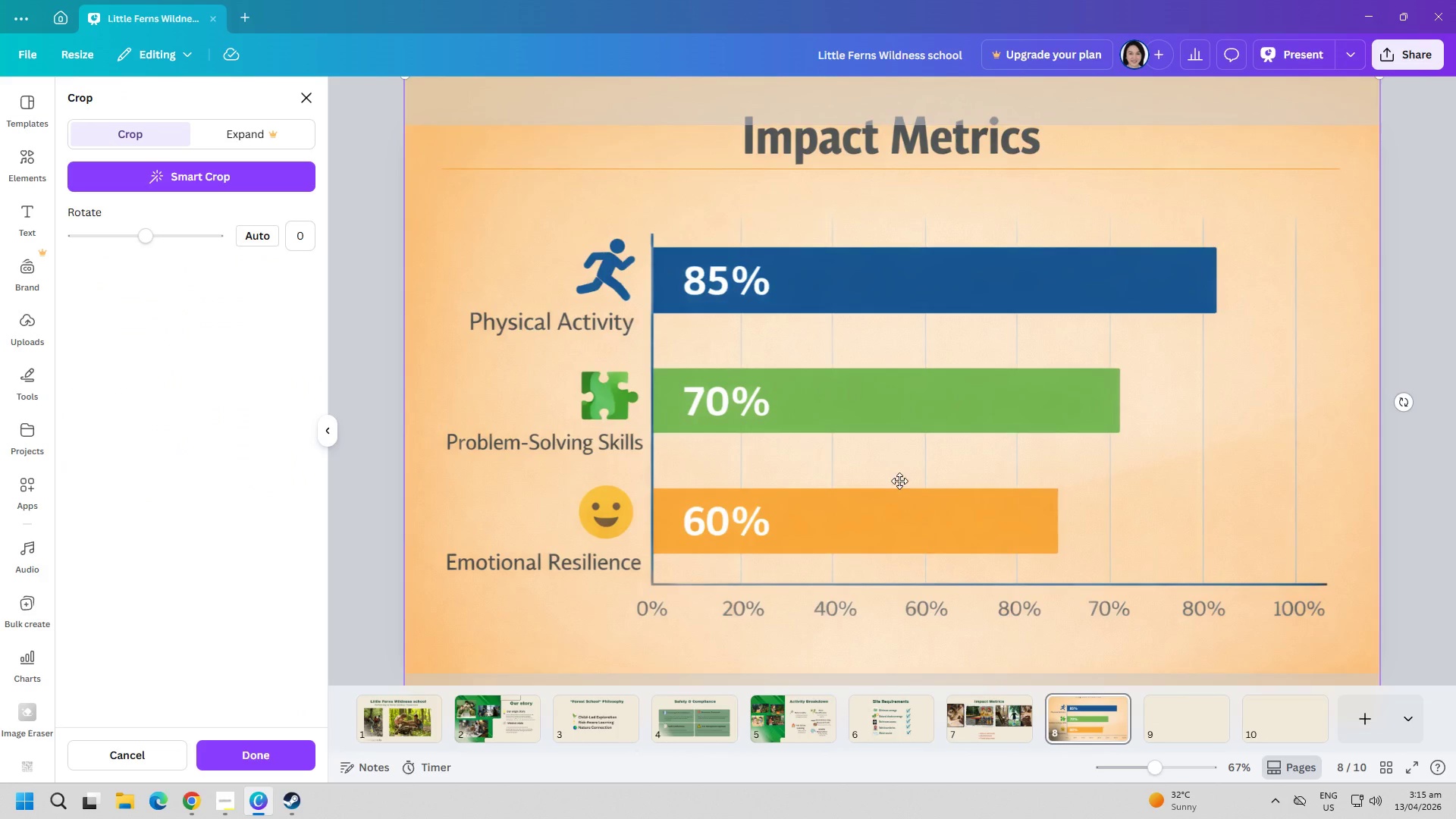 
left_click_drag(start_coordinate=[904, 467], to_coordinate=[906, 508])
 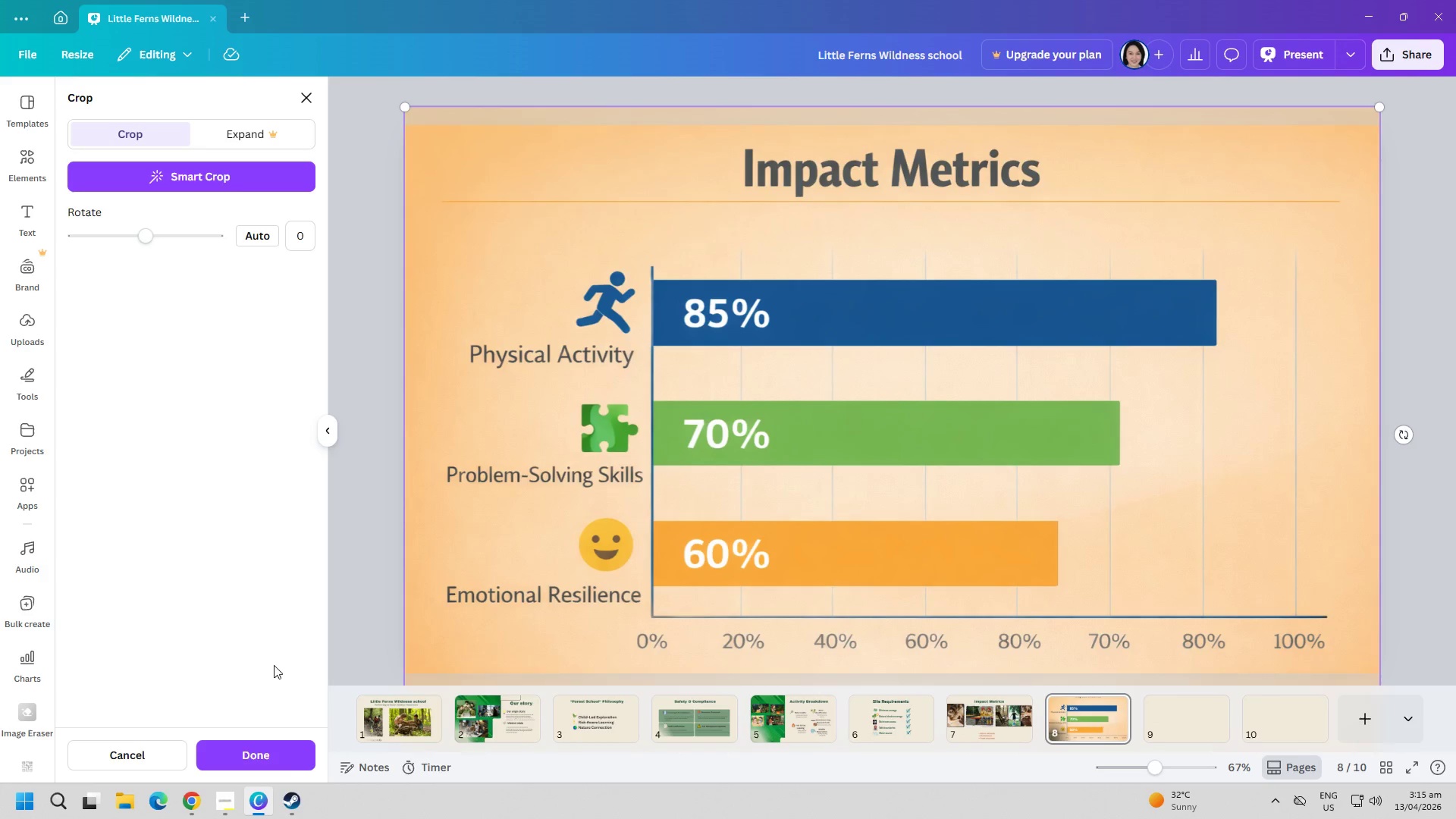 
left_click([281, 755])
 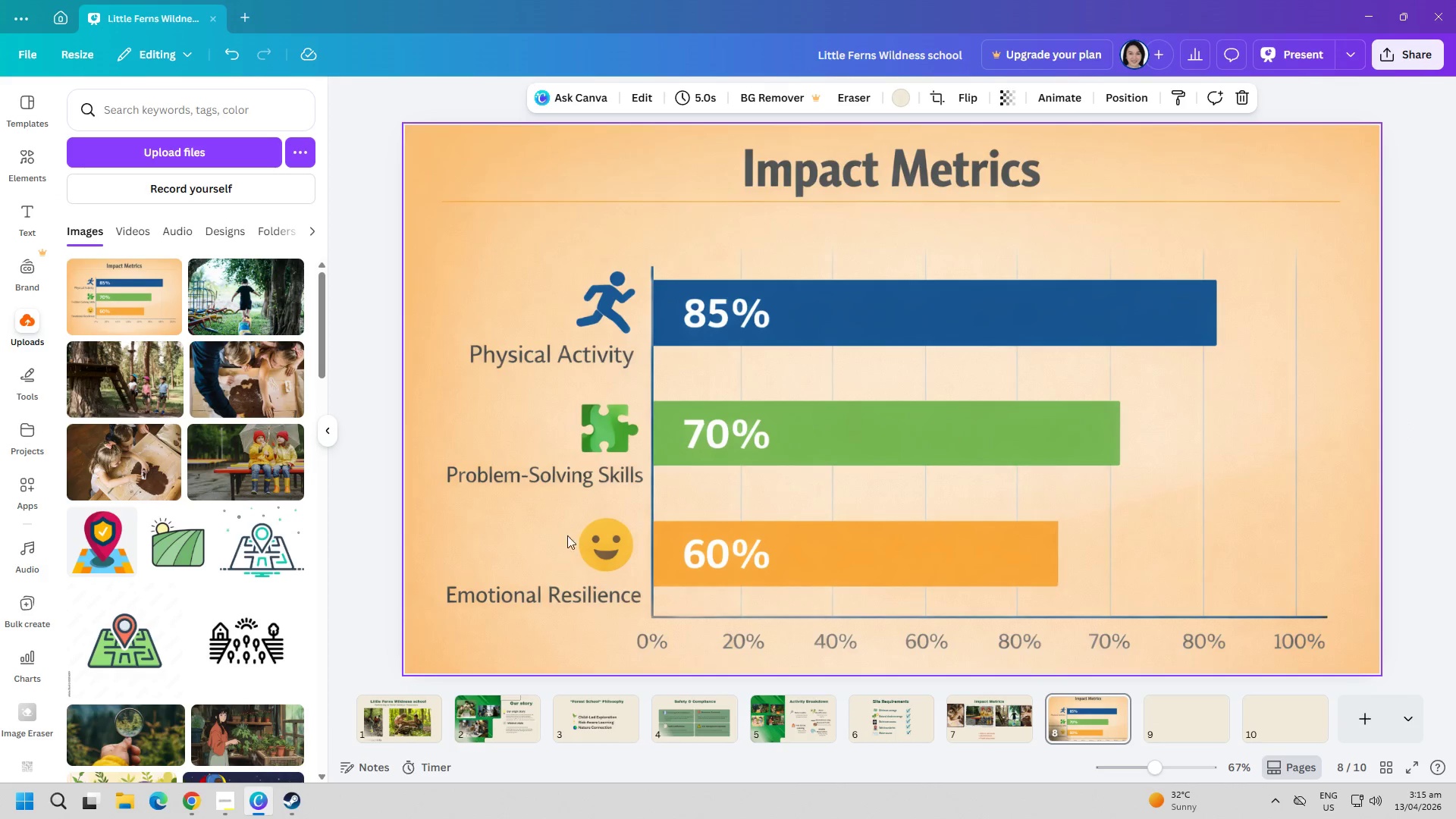 
left_click([640, 515])
 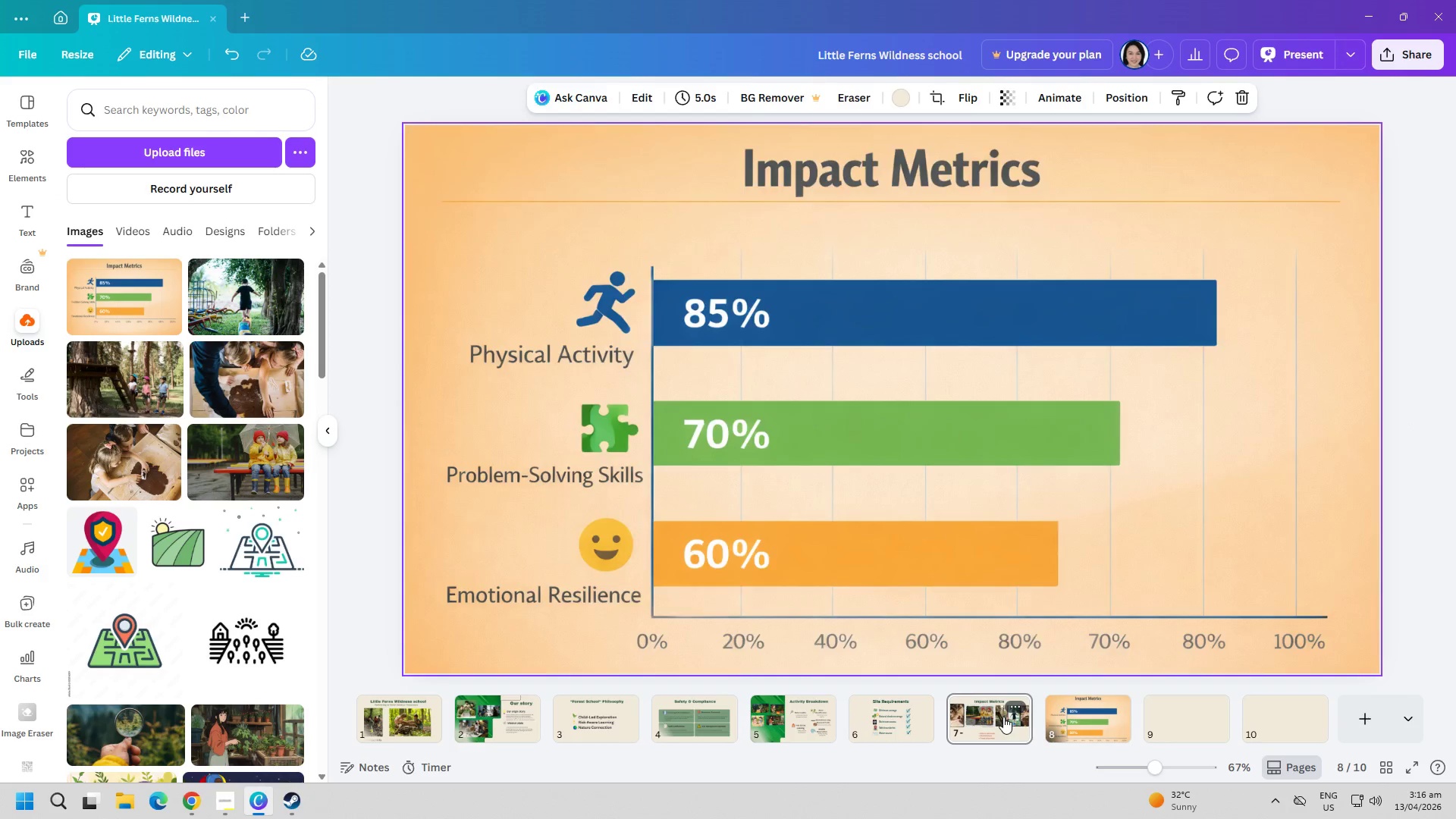 
double_click([1065, 711])
 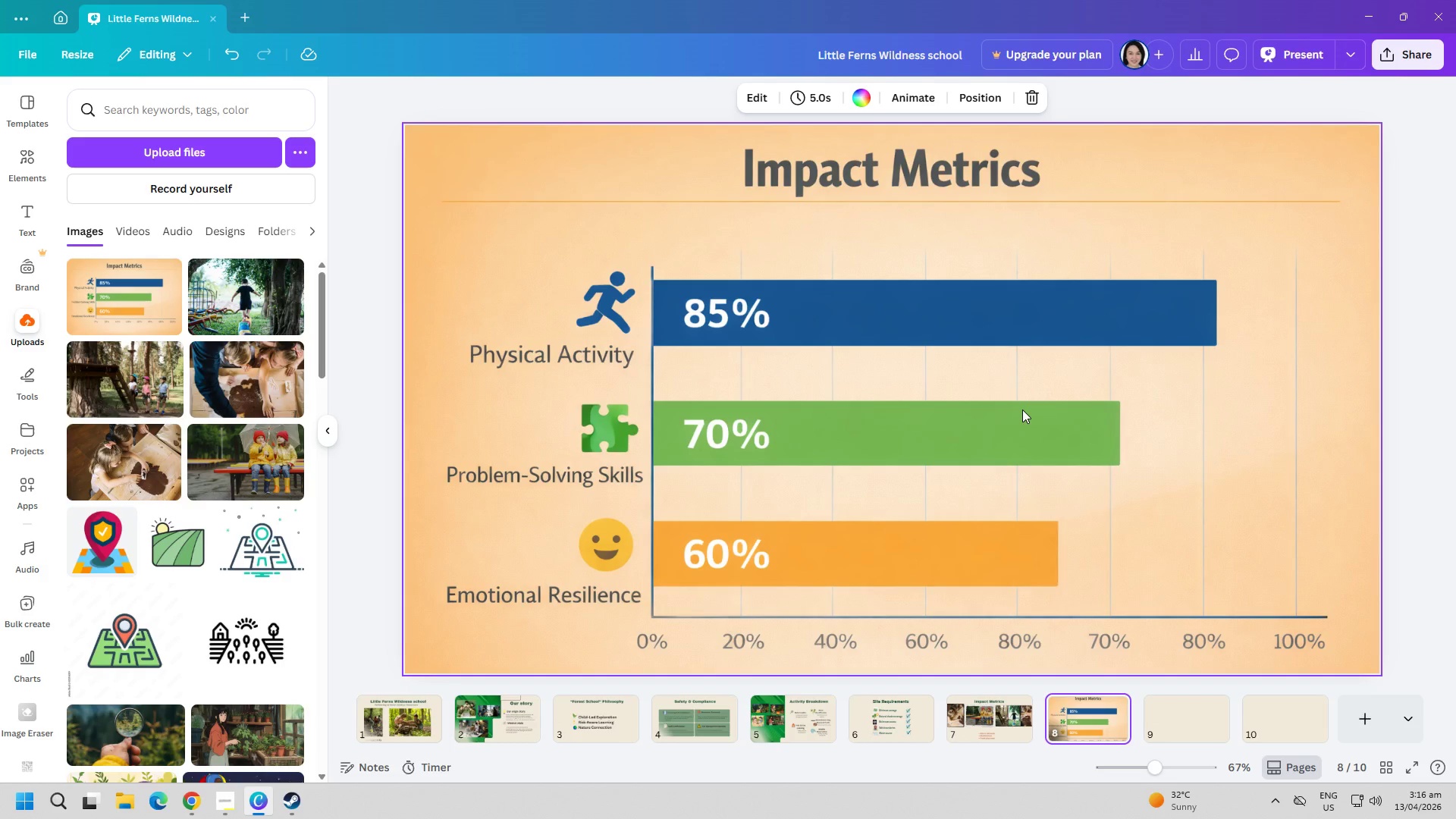 
wait(33.2)
 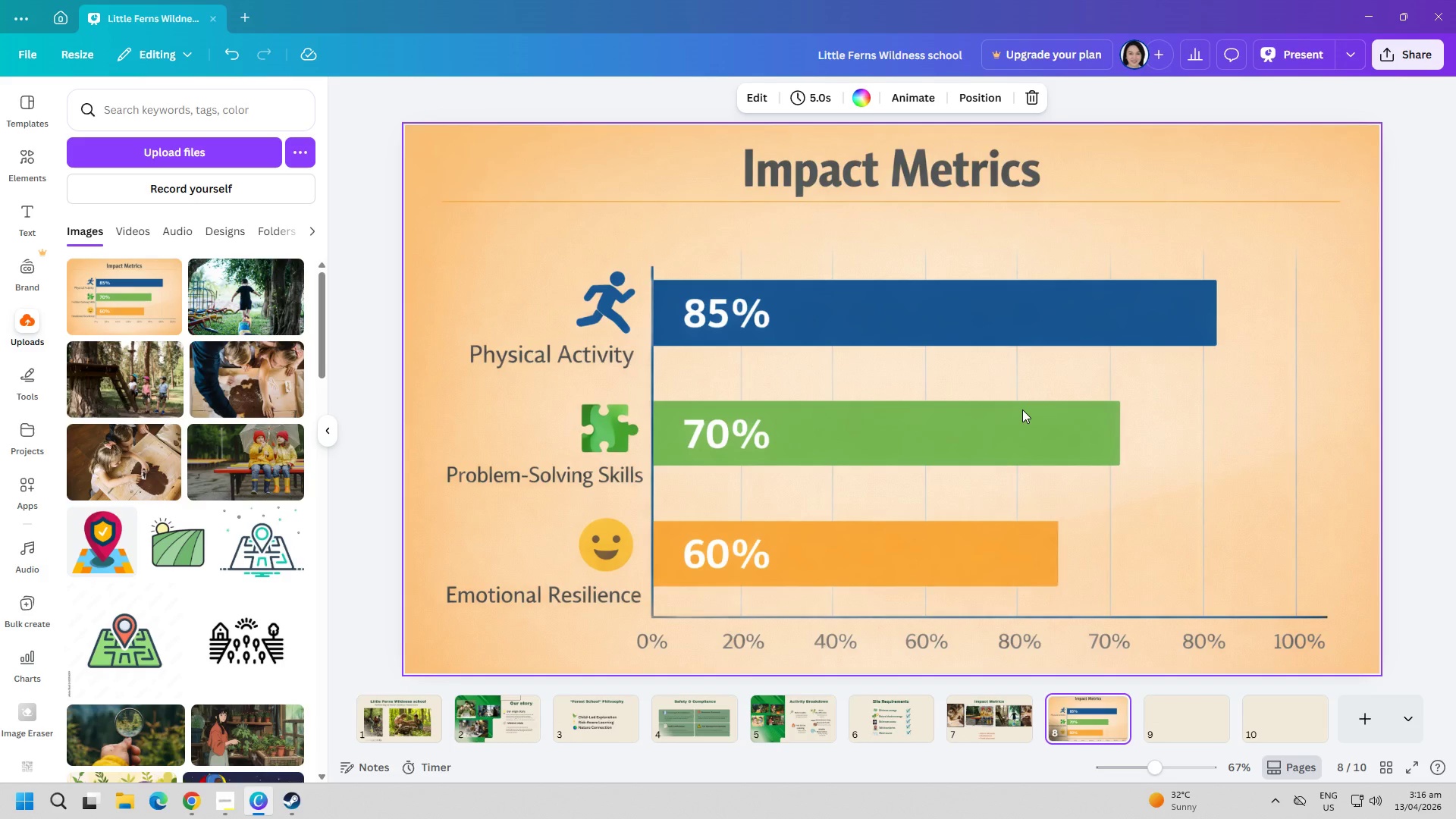 
scroll: coordinate [875, 283], scroll_direction: down, amount: 1.0
 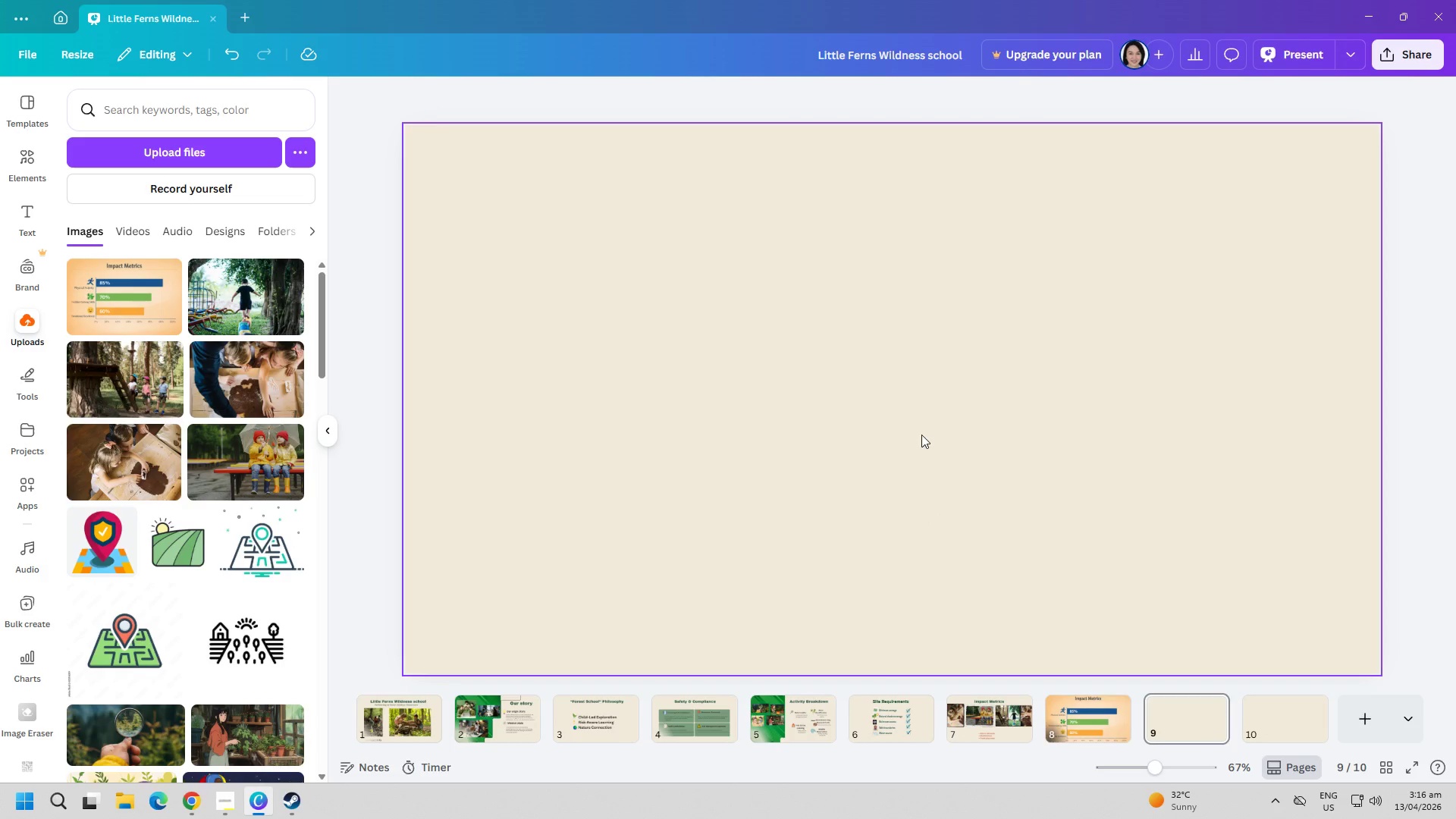 
scroll: coordinate [921, 435], scroll_direction: up, amount: 4.0
 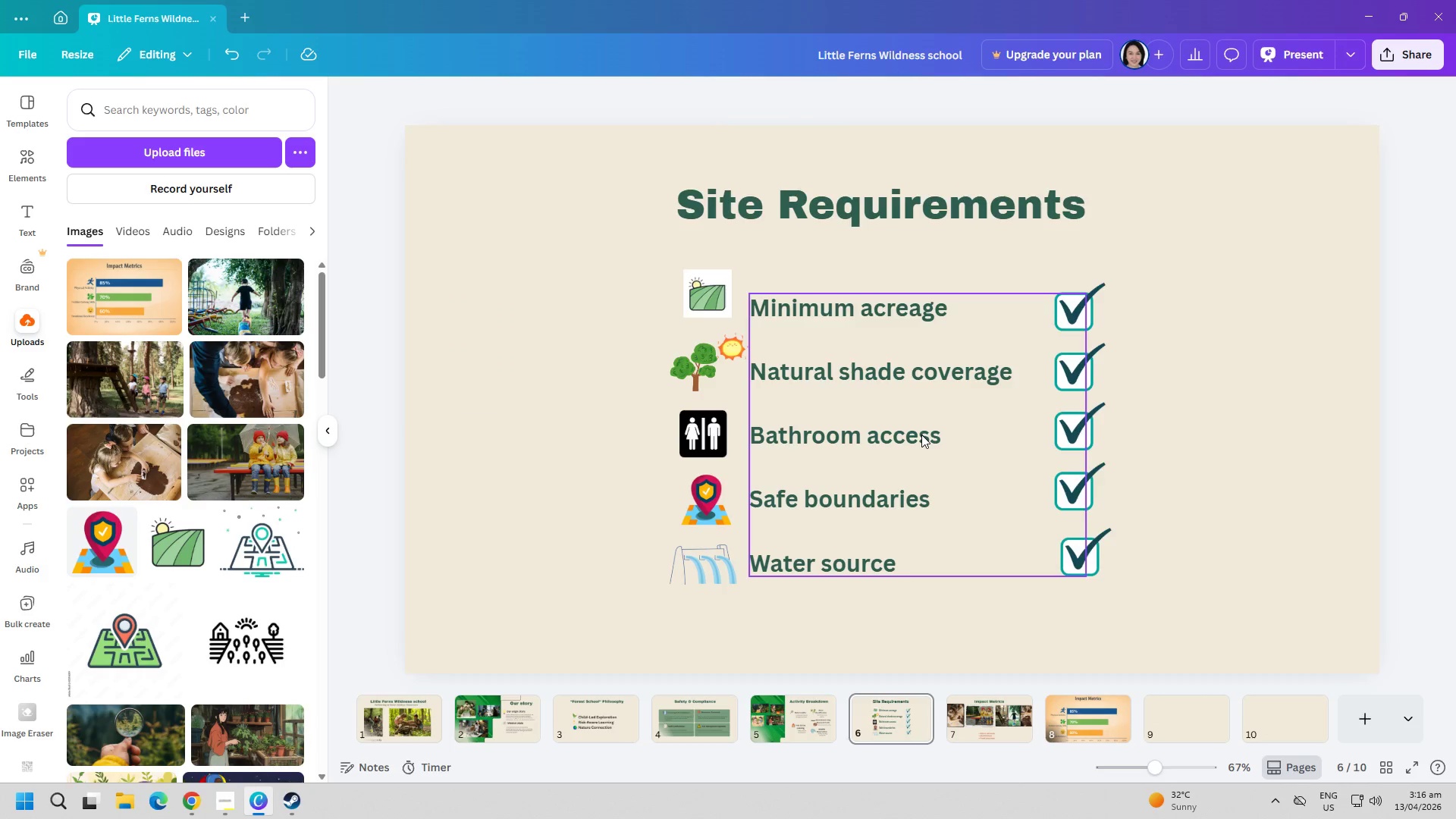 
scroll: coordinate [921, 435], scroll_direction: down, amount: 1.0
 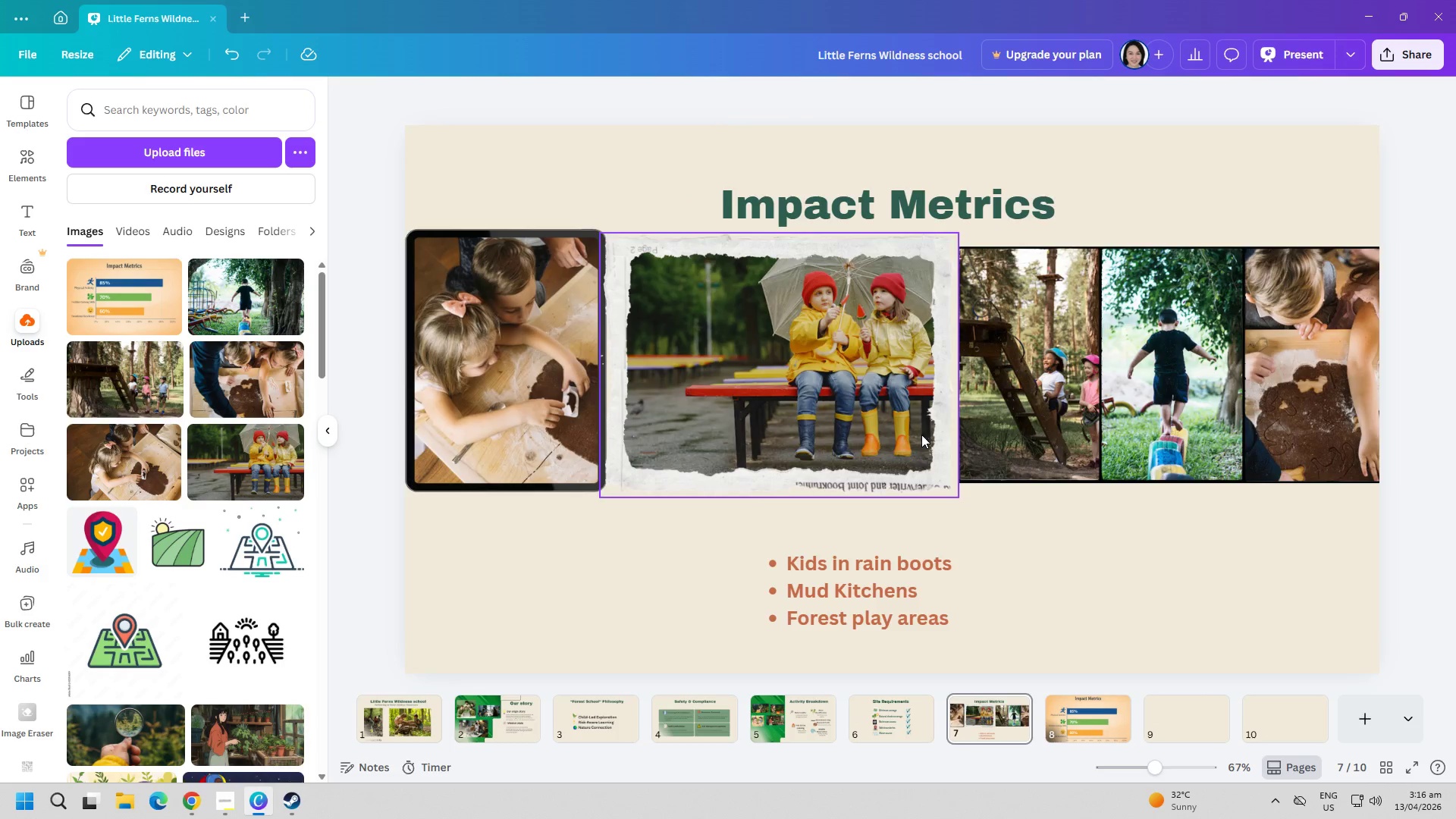 
scroll: coordinate [804, 486], scroll_direction: up, amount: 6.0
 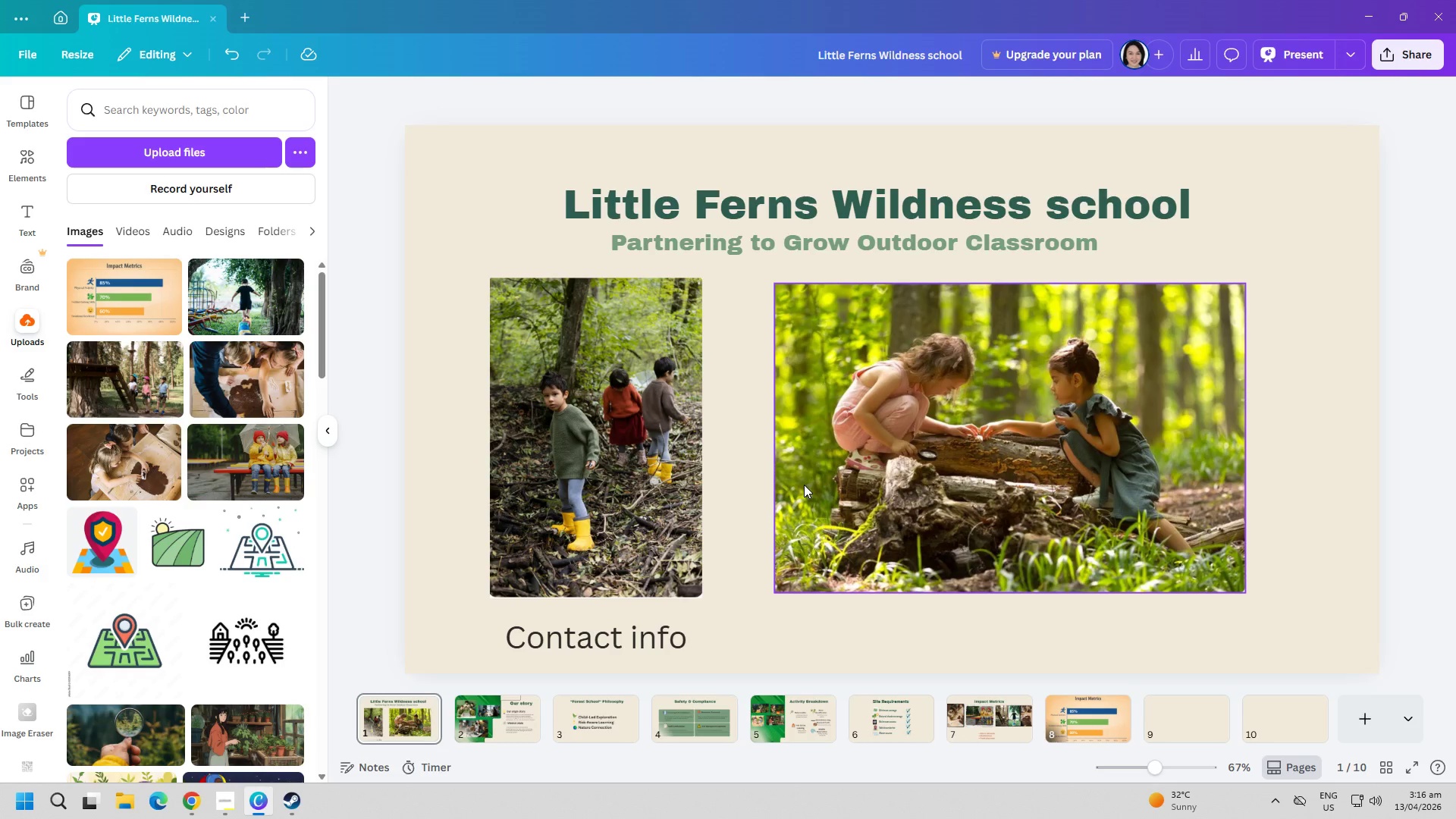 
scroll: coordinate [804, 485], scroll_direction: down, amount: 3.0
 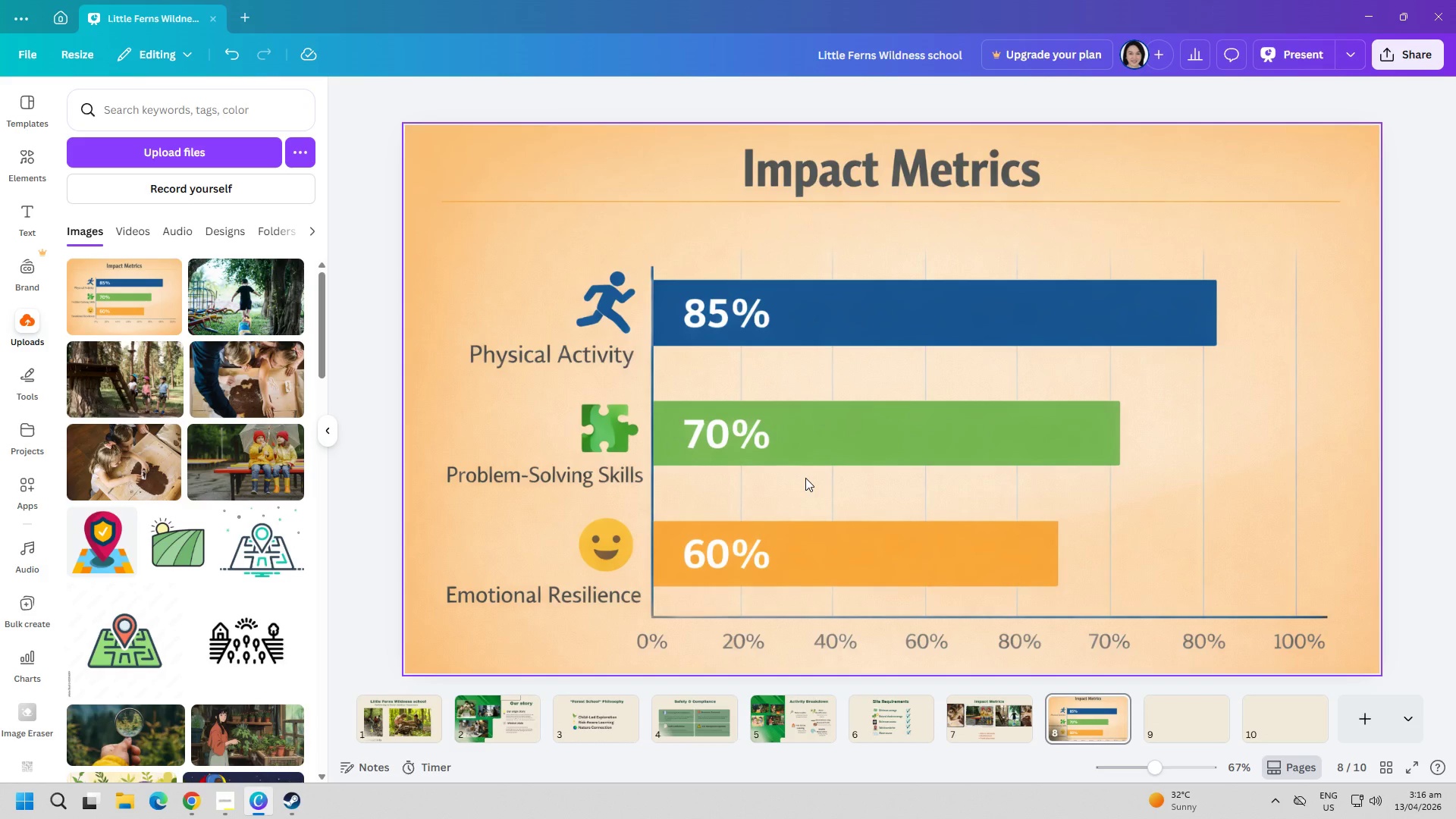 
wait(10.19)
 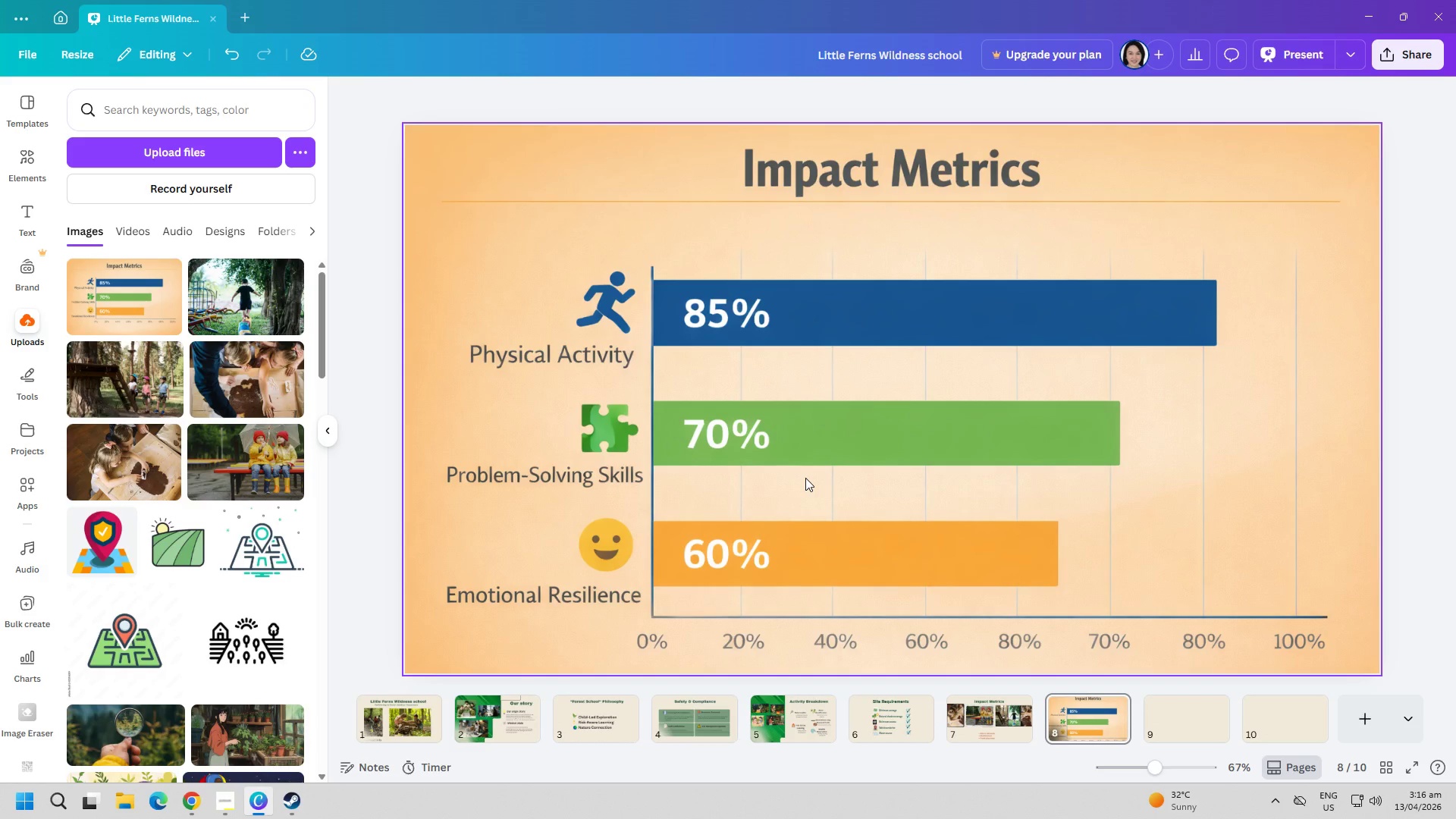 
key(ArrowLeft)
 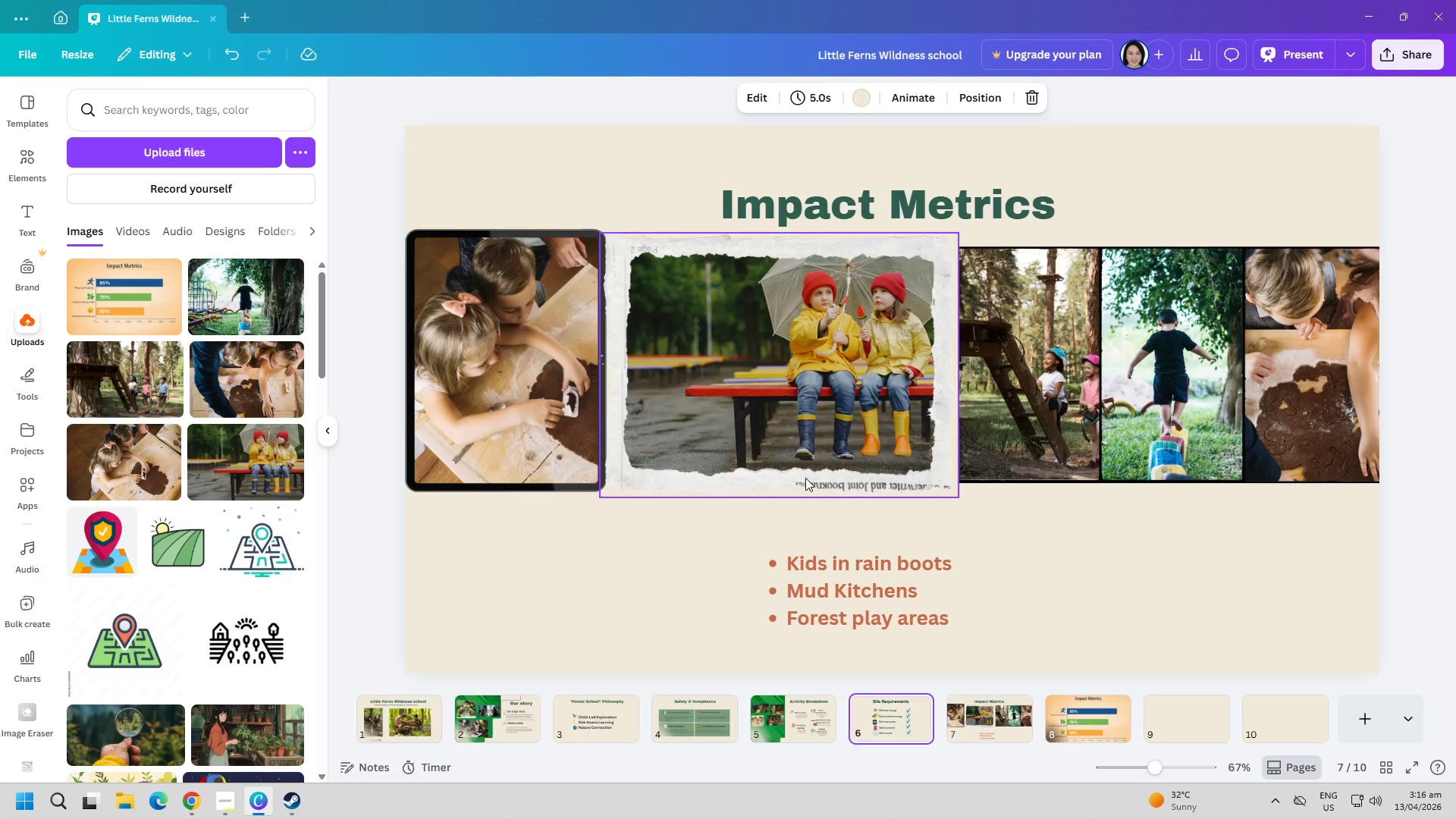 
key(ArrowLeft)
 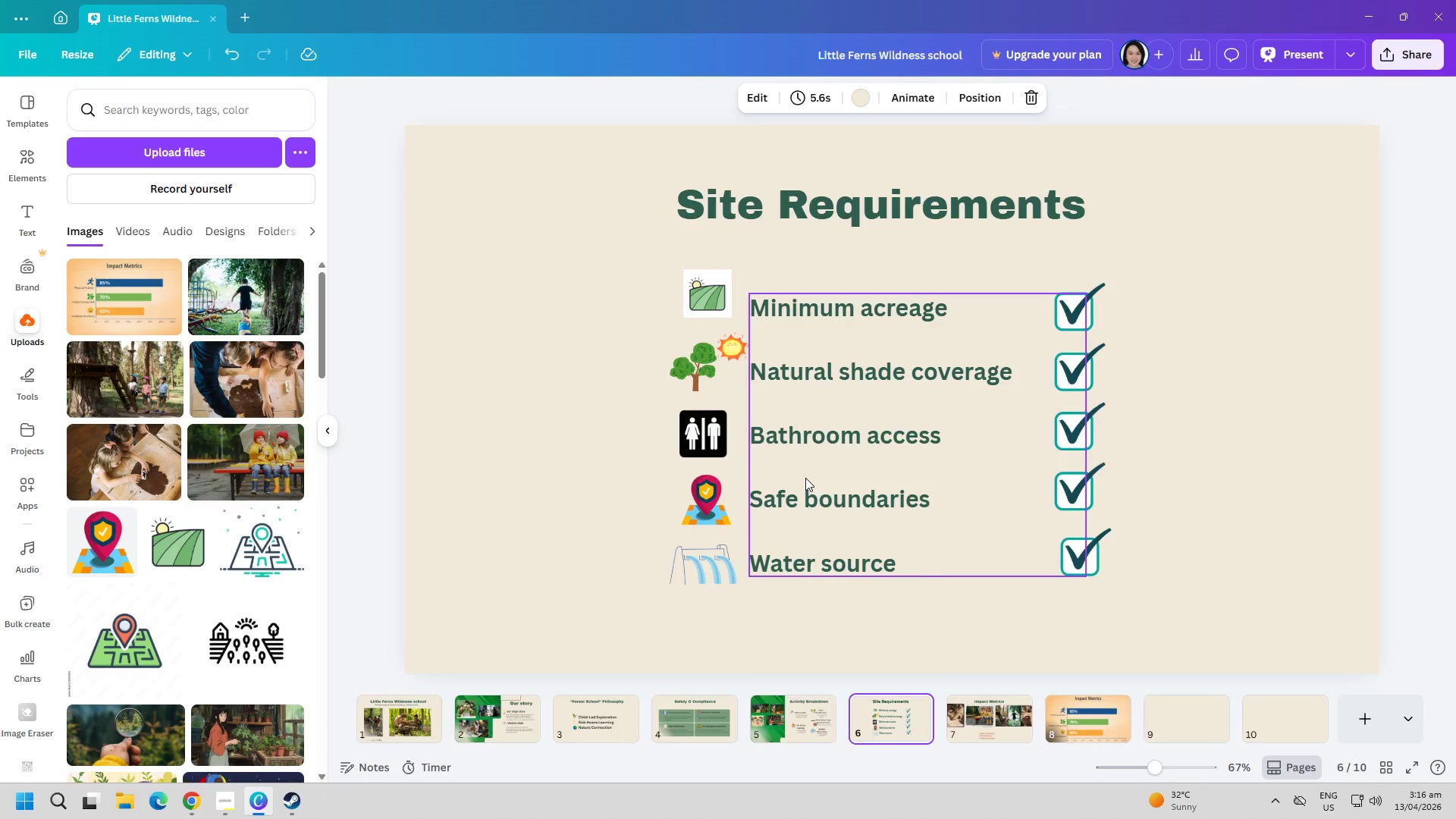 
key(ArrowLeft)
 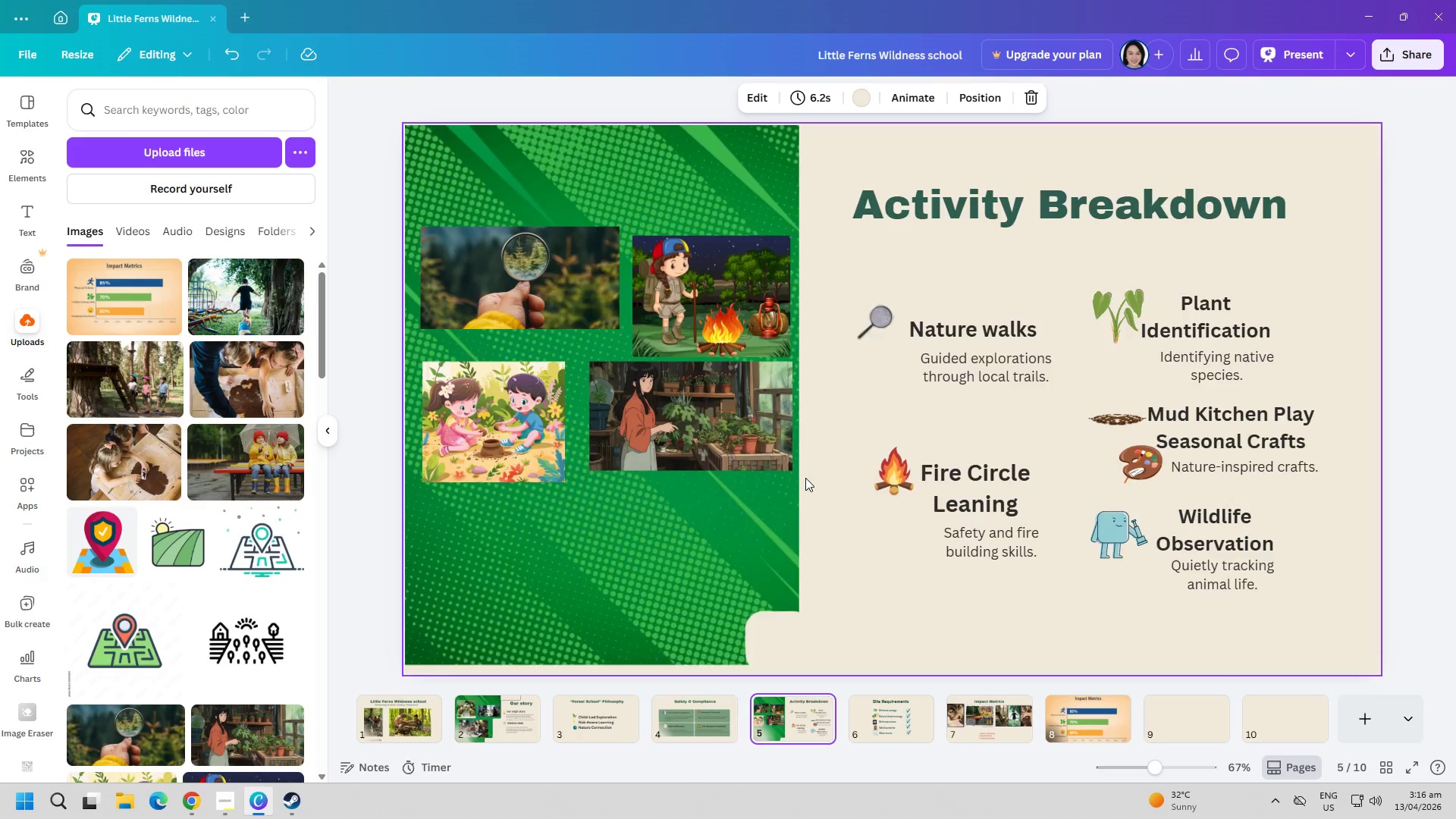 
key(ArrowLeft)
 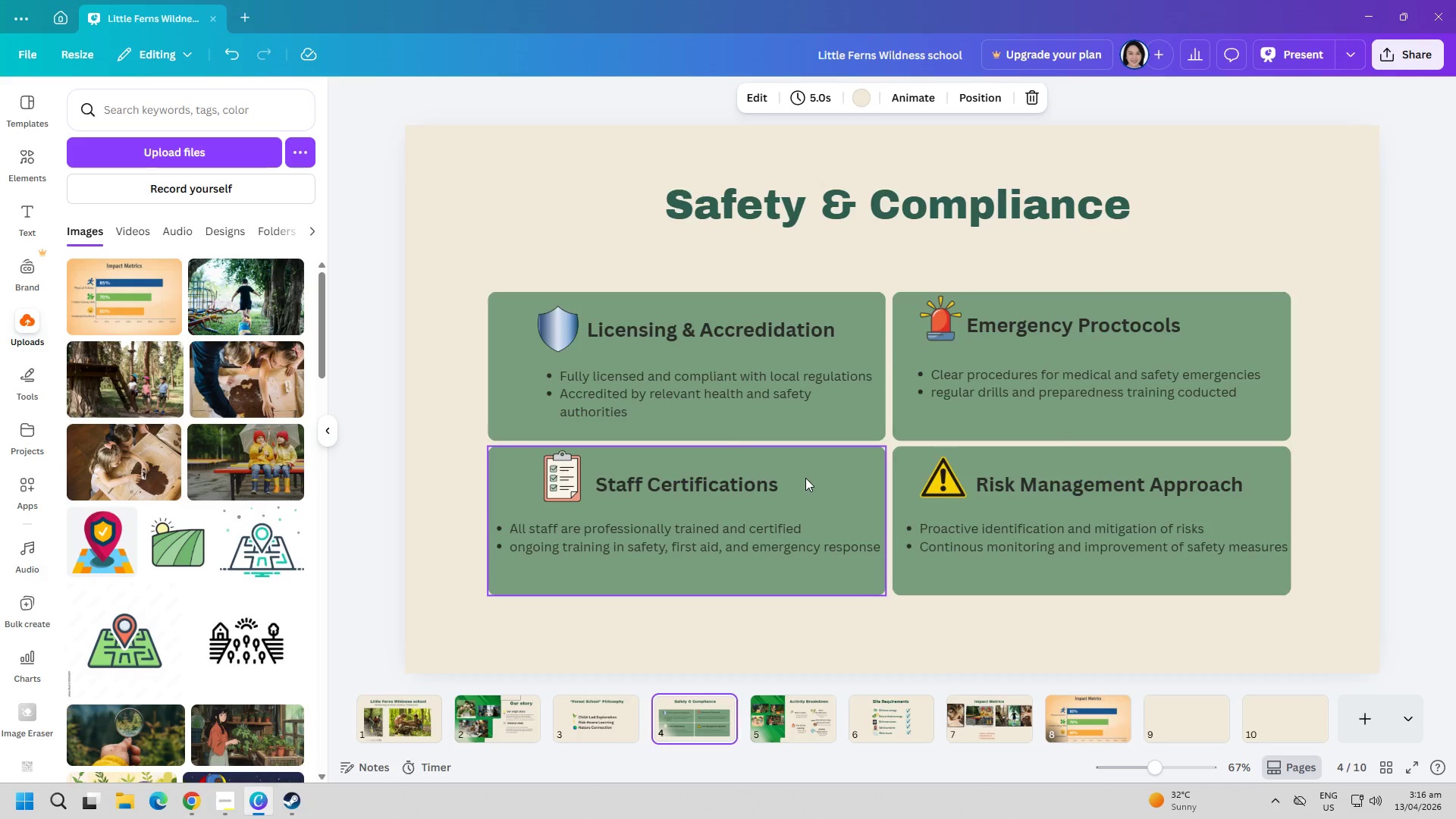 
key(ArrowLeft)
 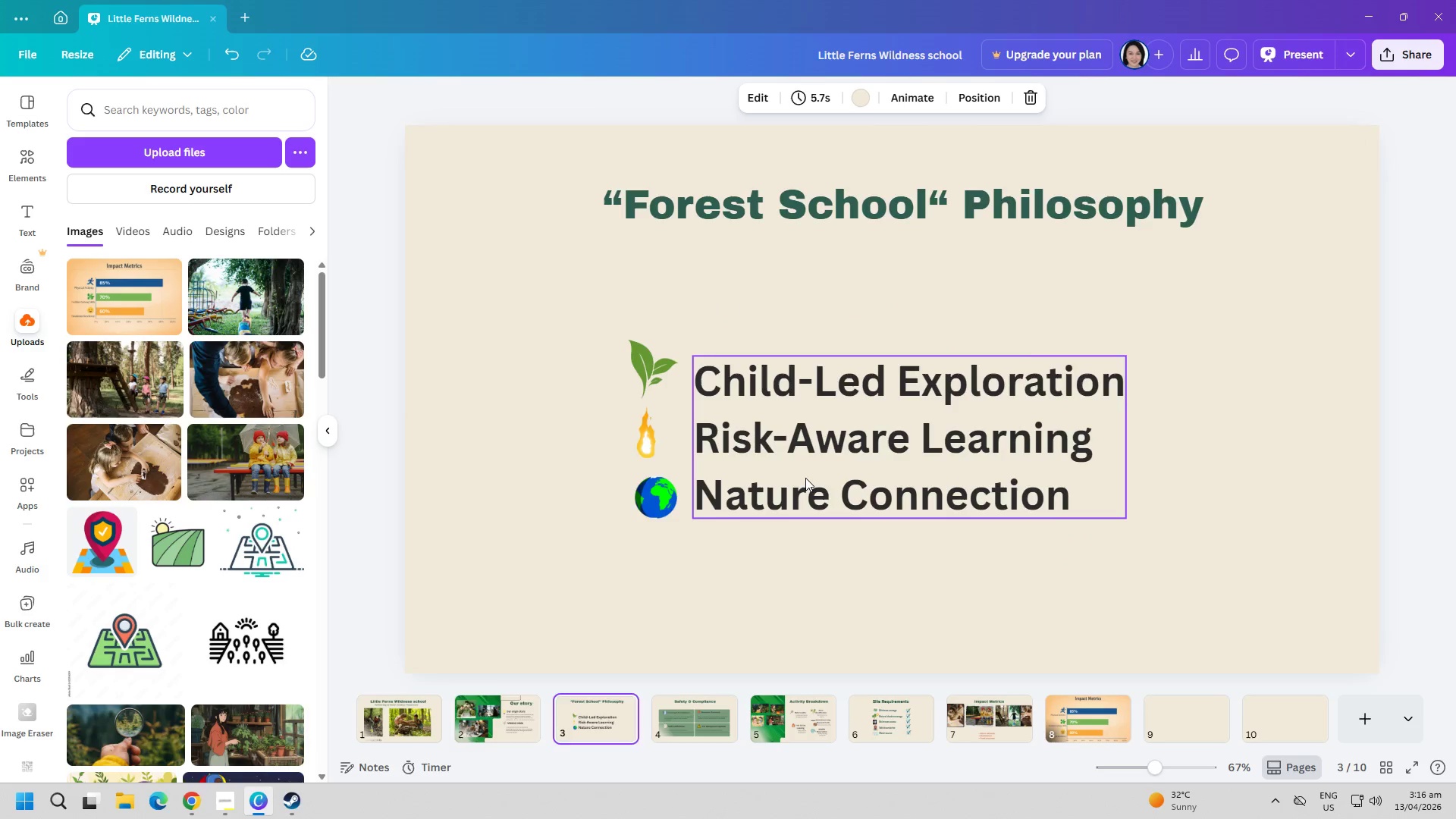 
key(ArrowLeft)
 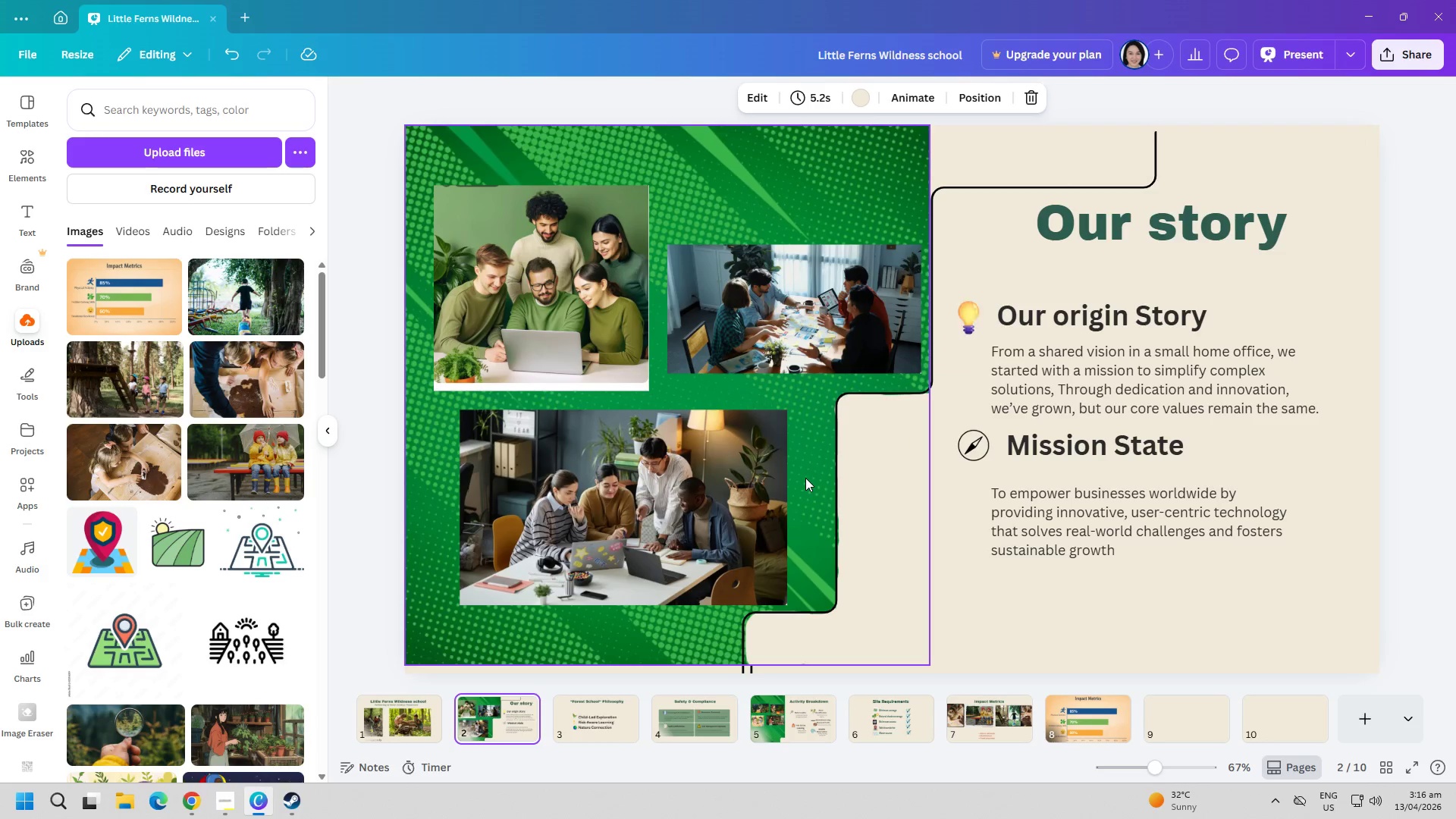 
key(ArrowLeft)
 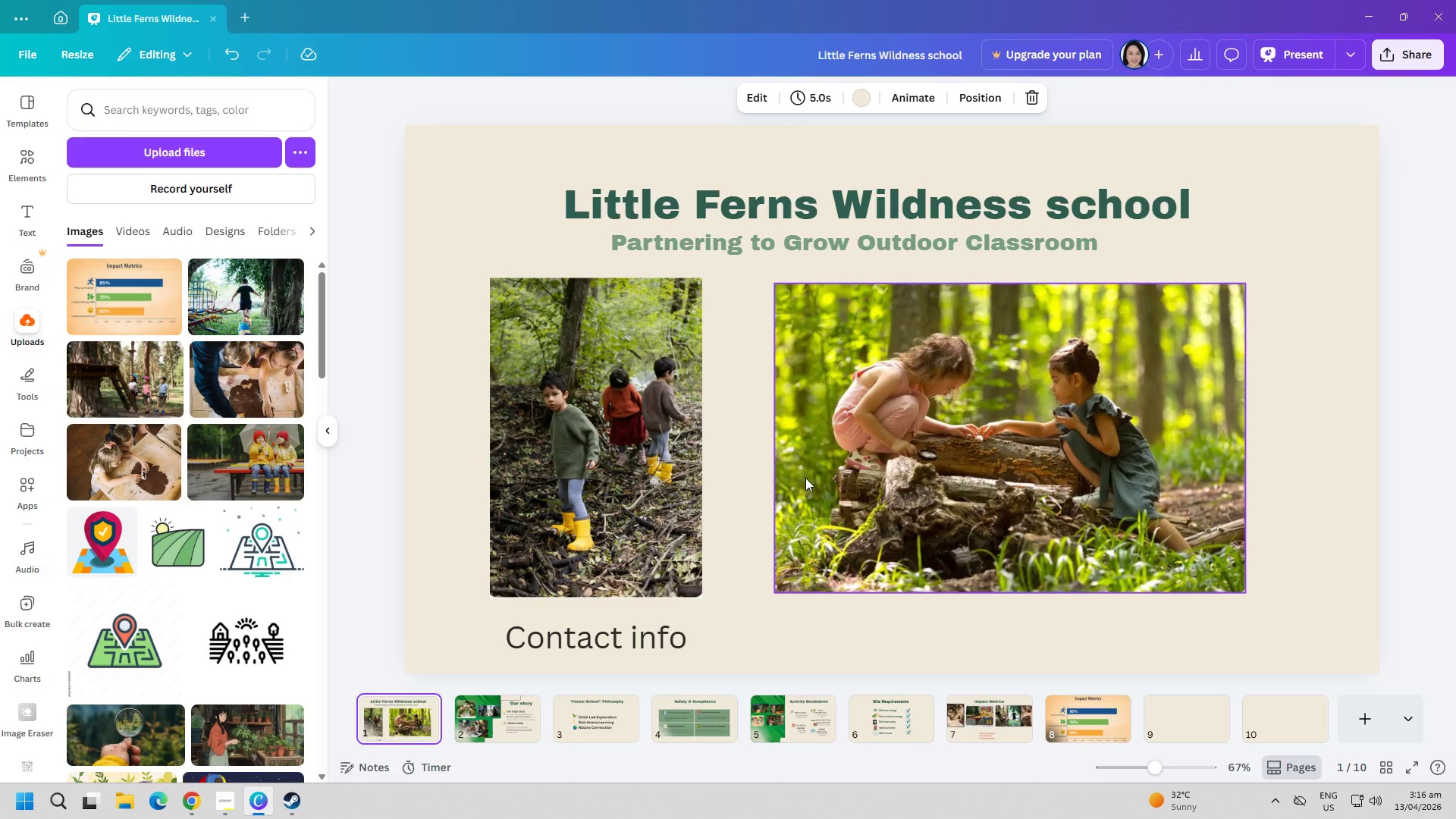 
key(ArrowLeft)
 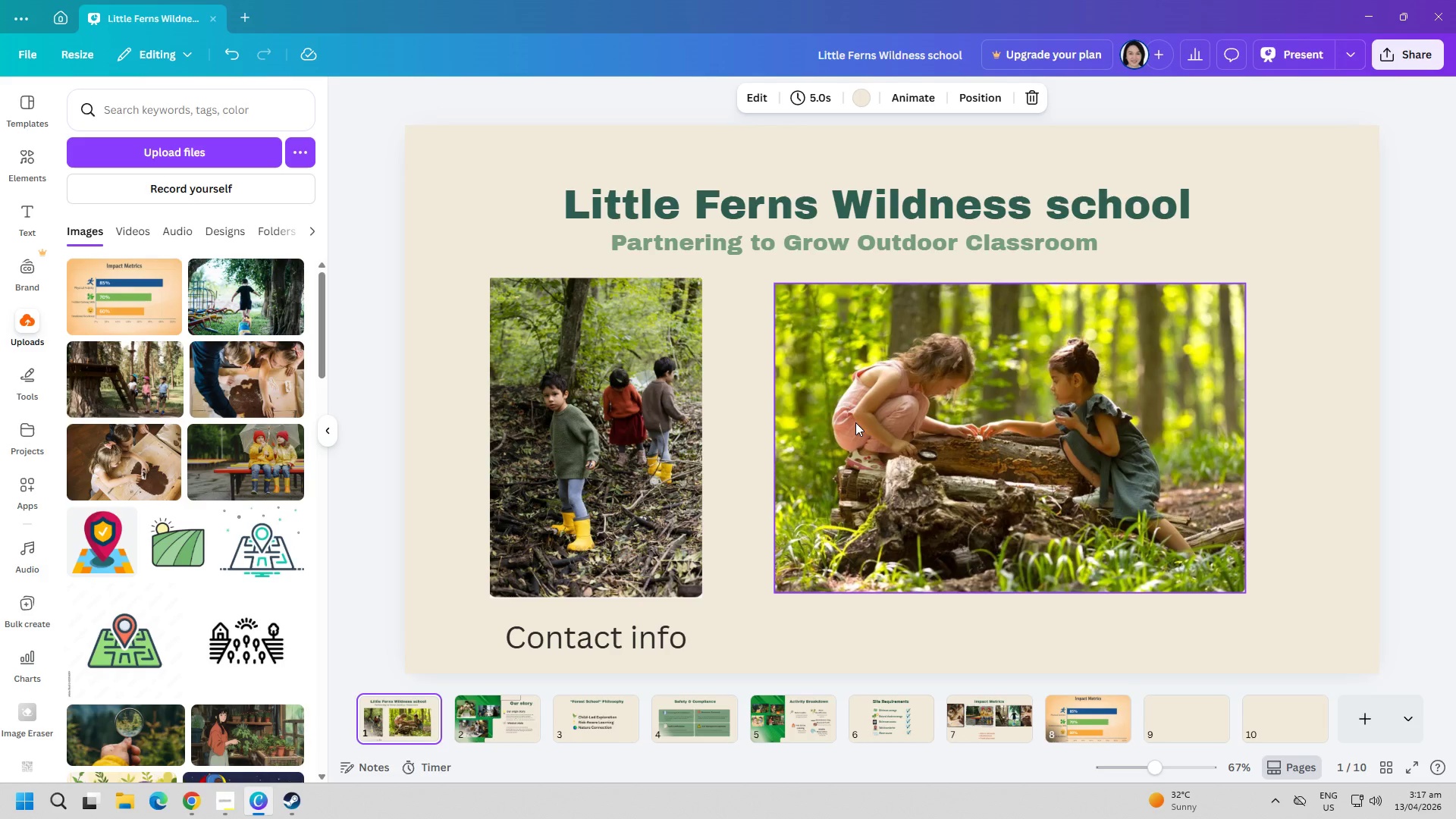 
wait(19.48)
 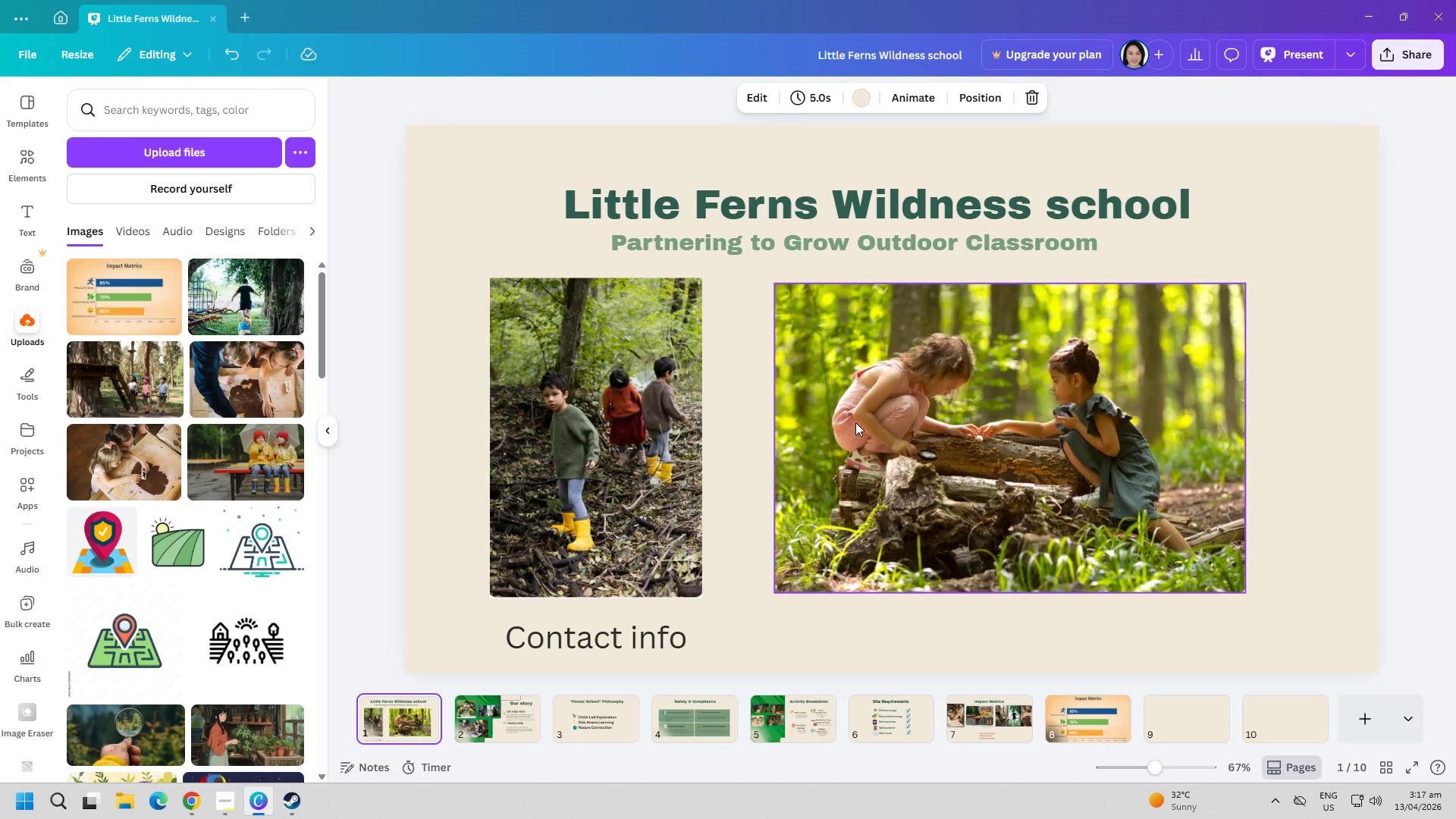 
left_click([1177, 720])
 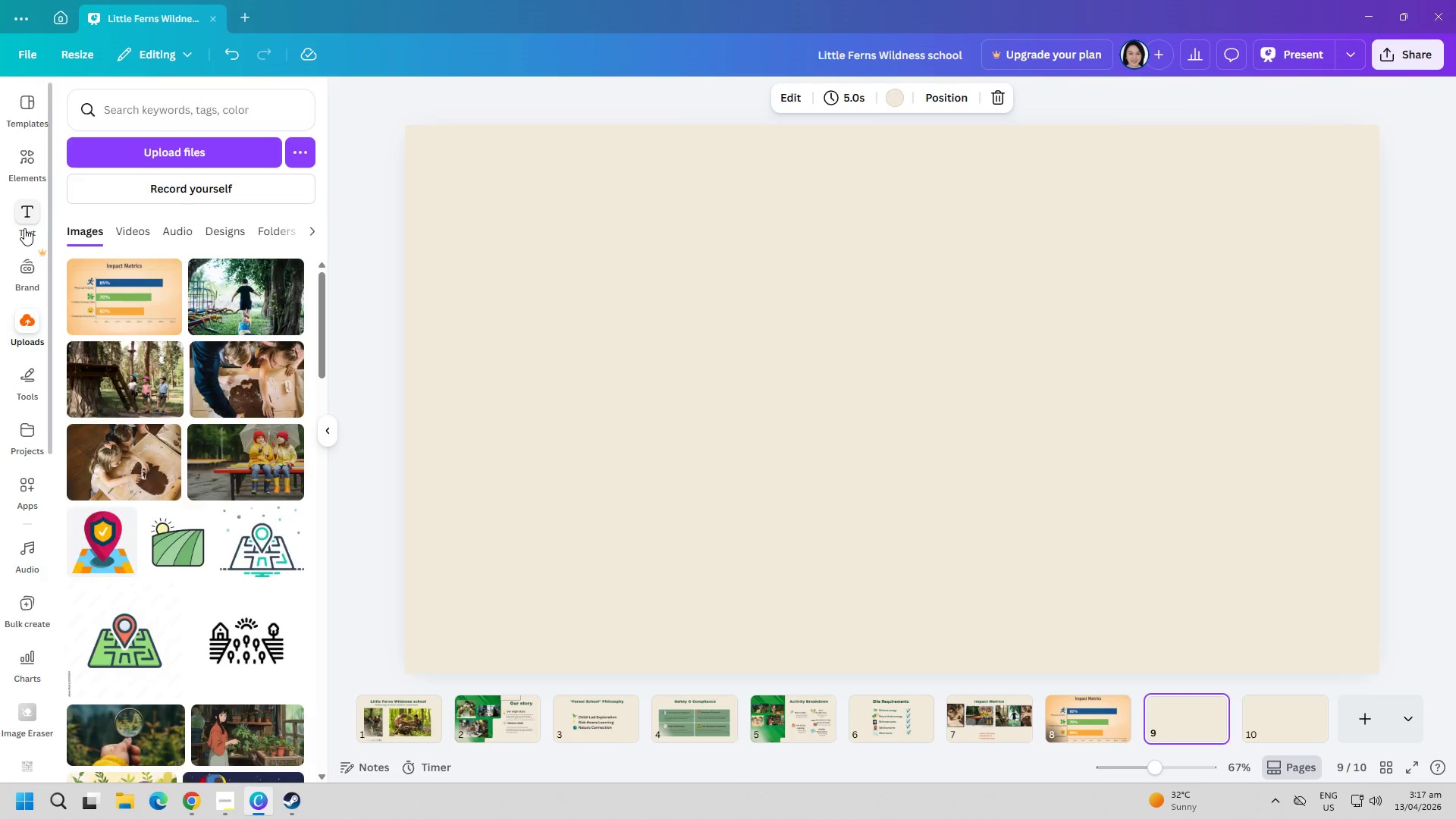 
double_click([177, 164])
 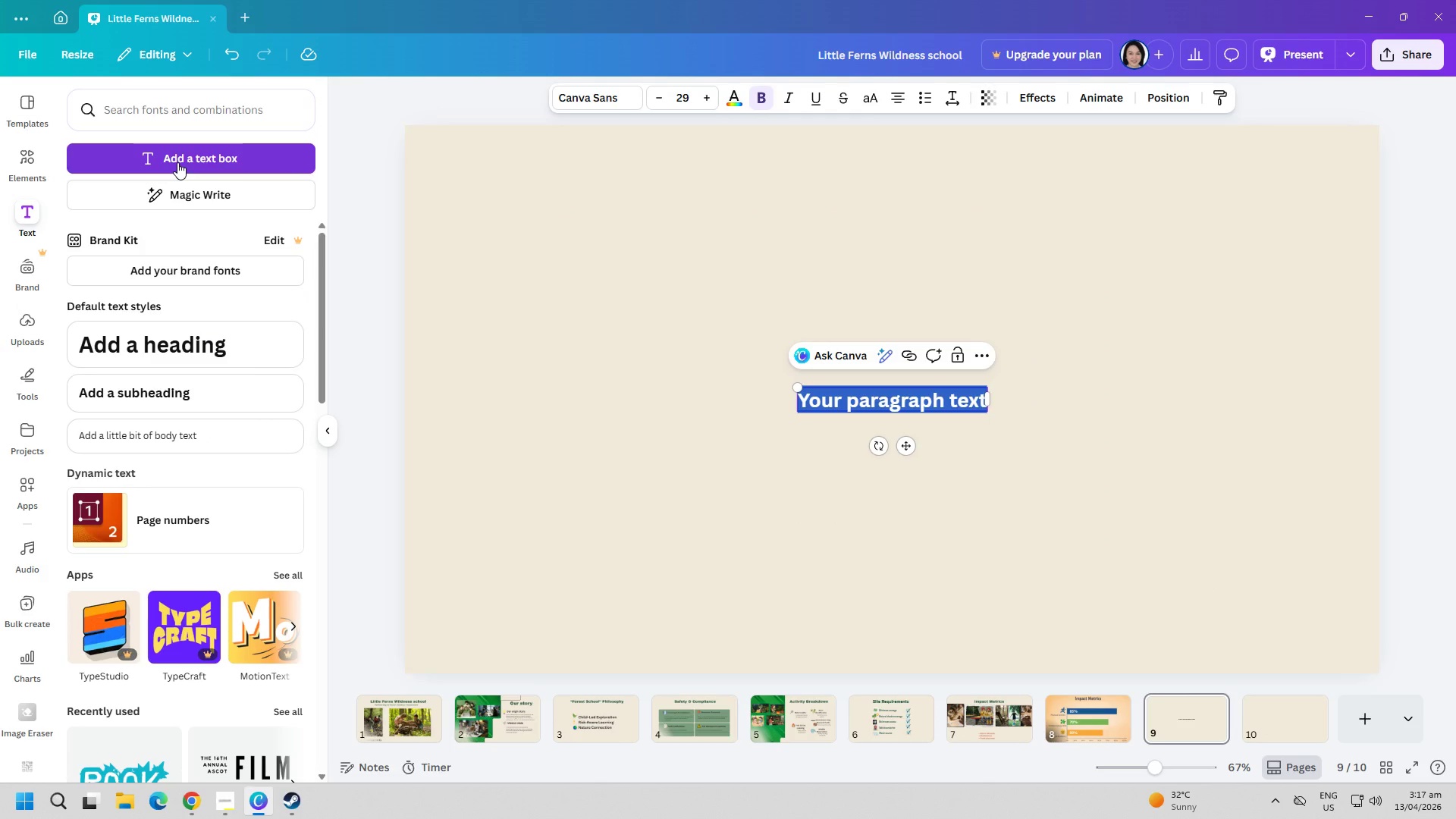 
type(Partnership oppotunity)
 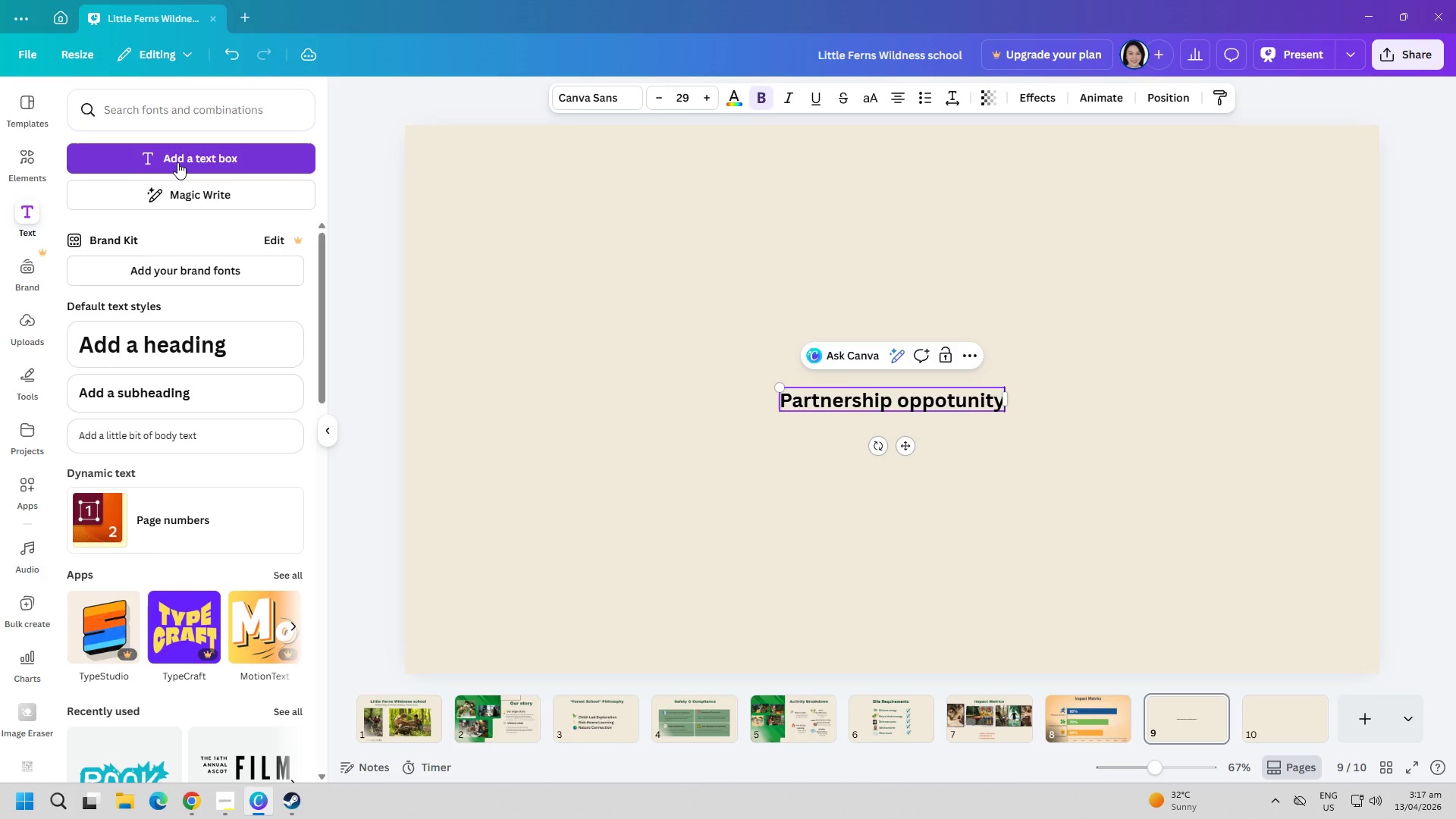 
key(Control+A)
 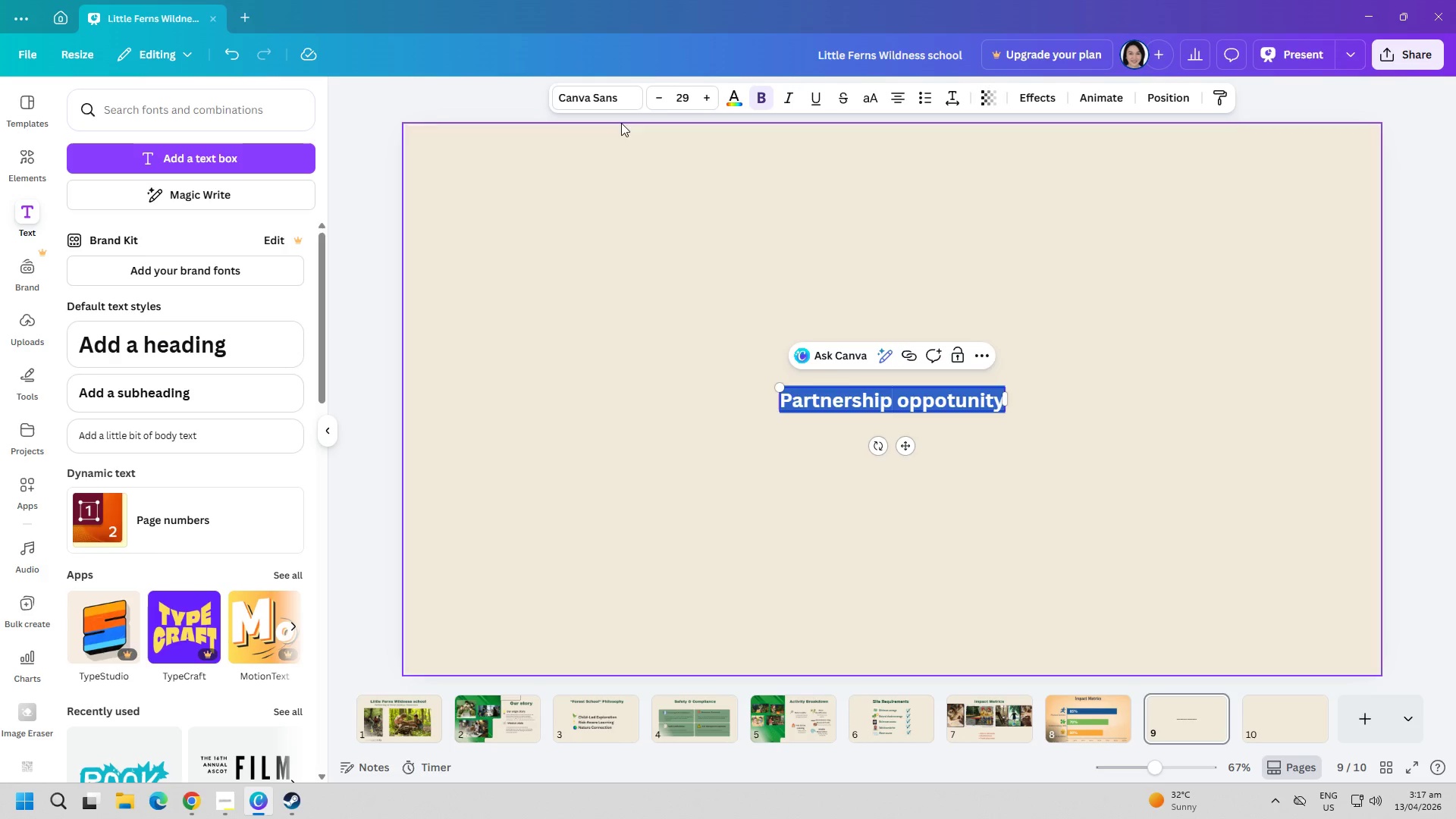 
left_click([610, 102])
 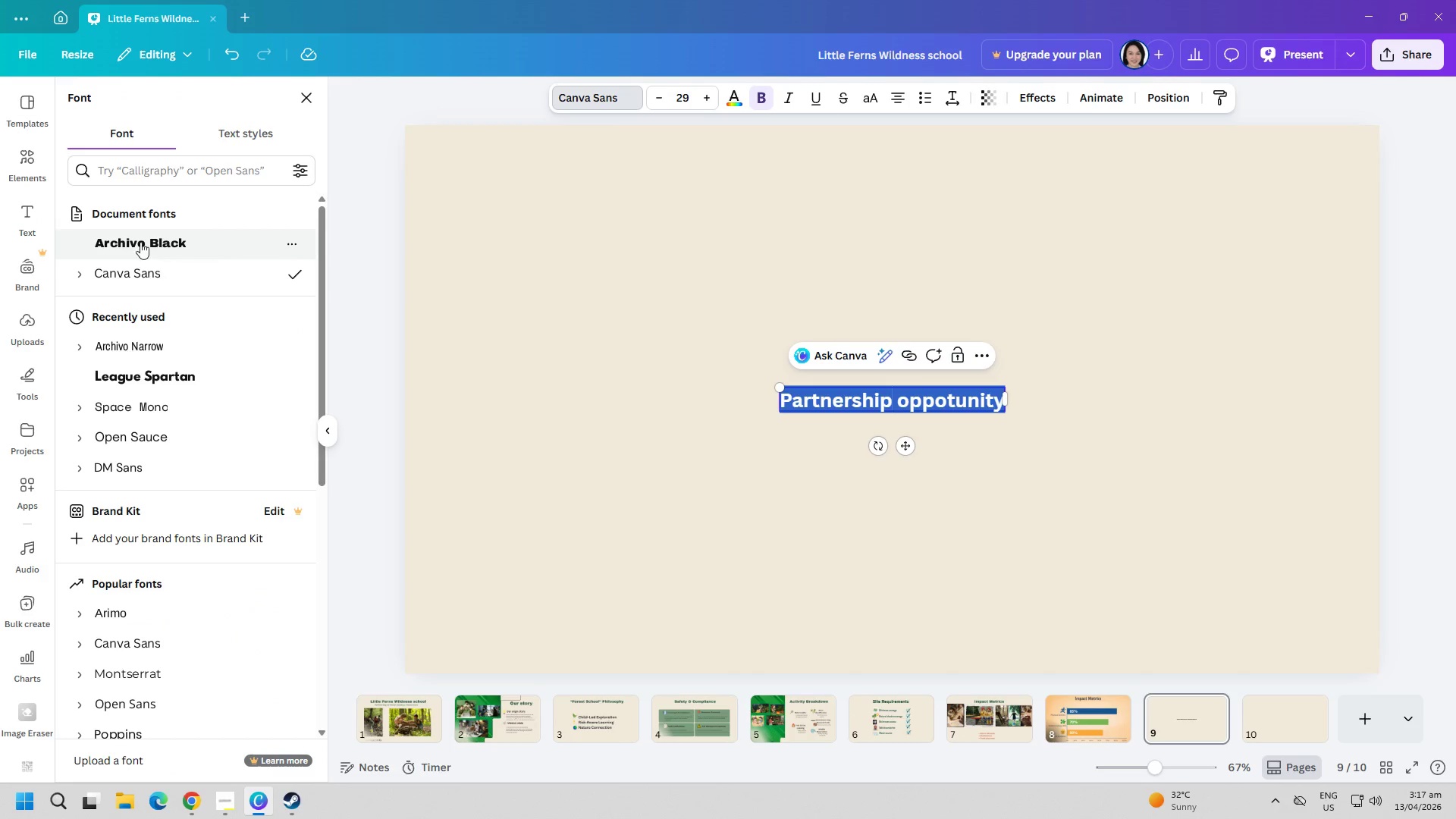 
left_click([140, 242])
 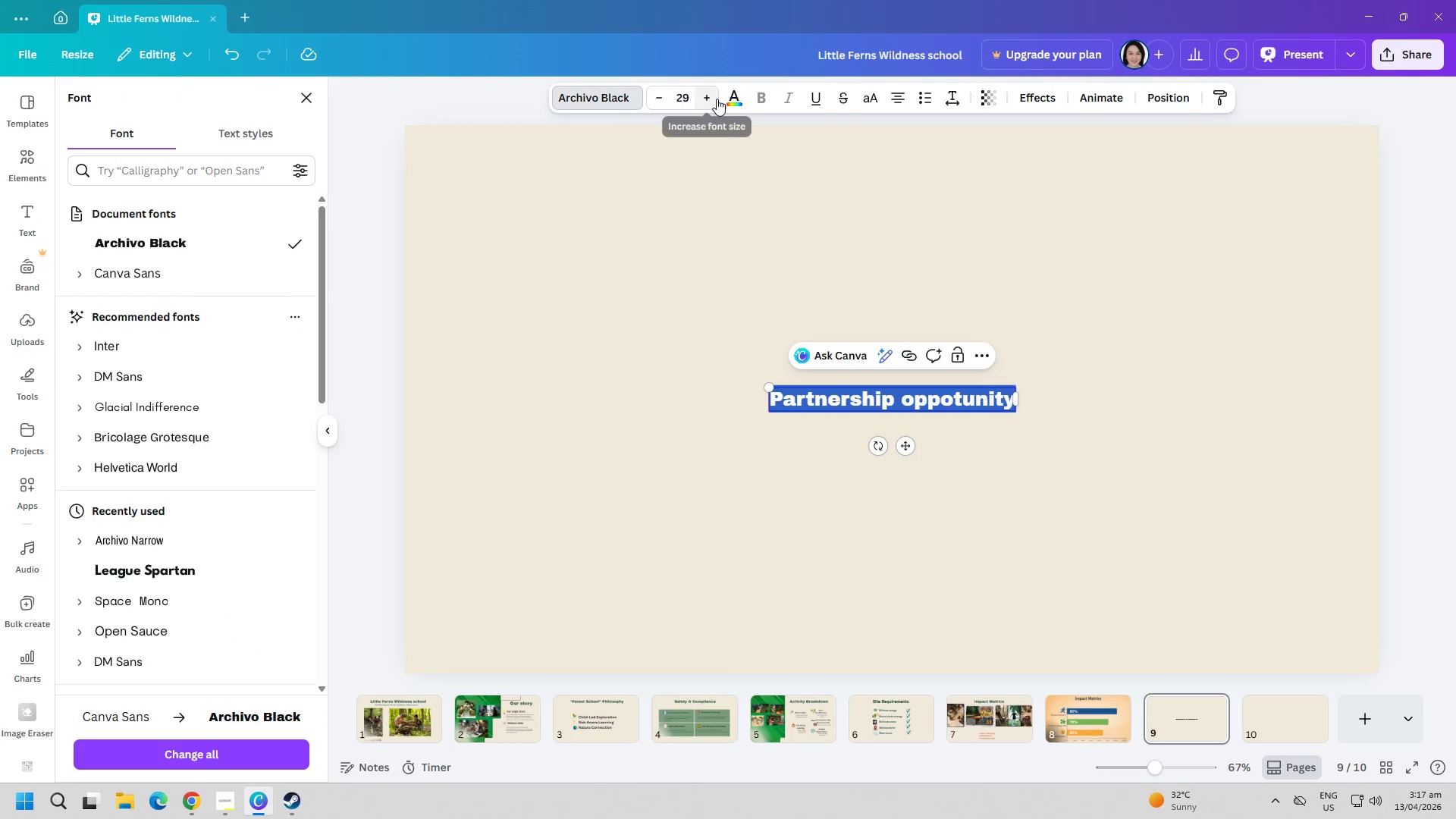 
left_click([688, 97])
 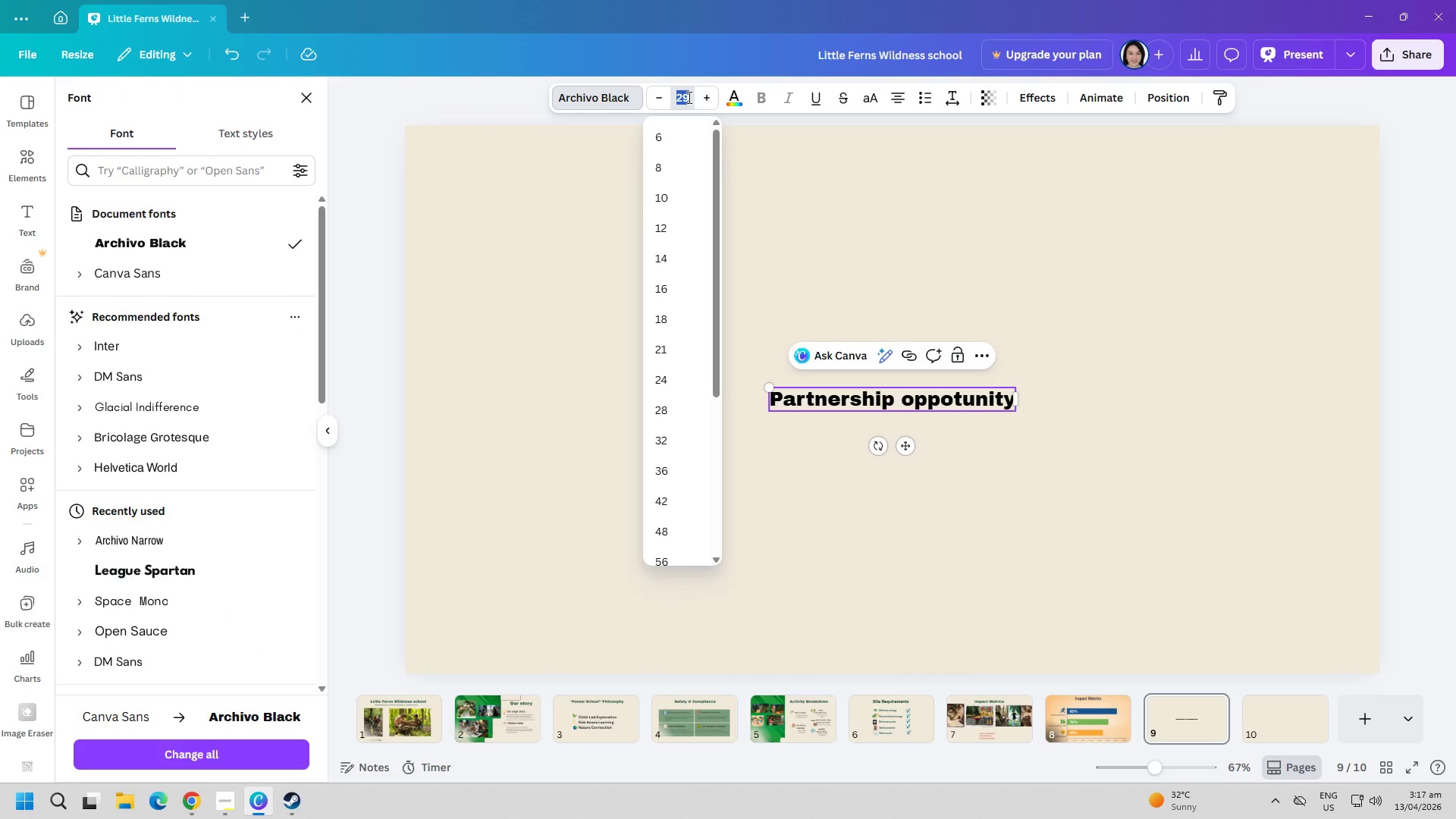 
type(60)
 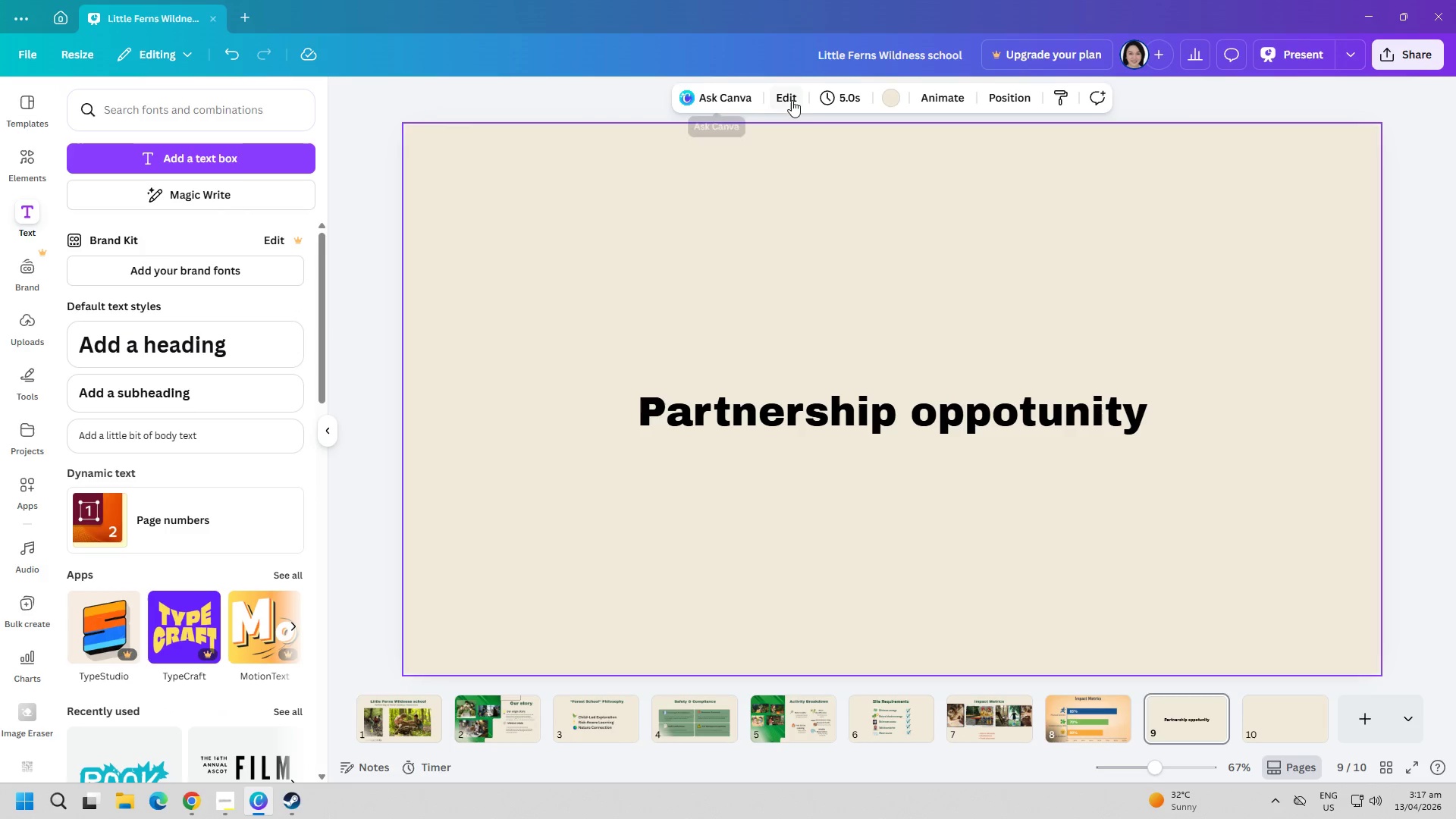 
left_click([800, 422])
 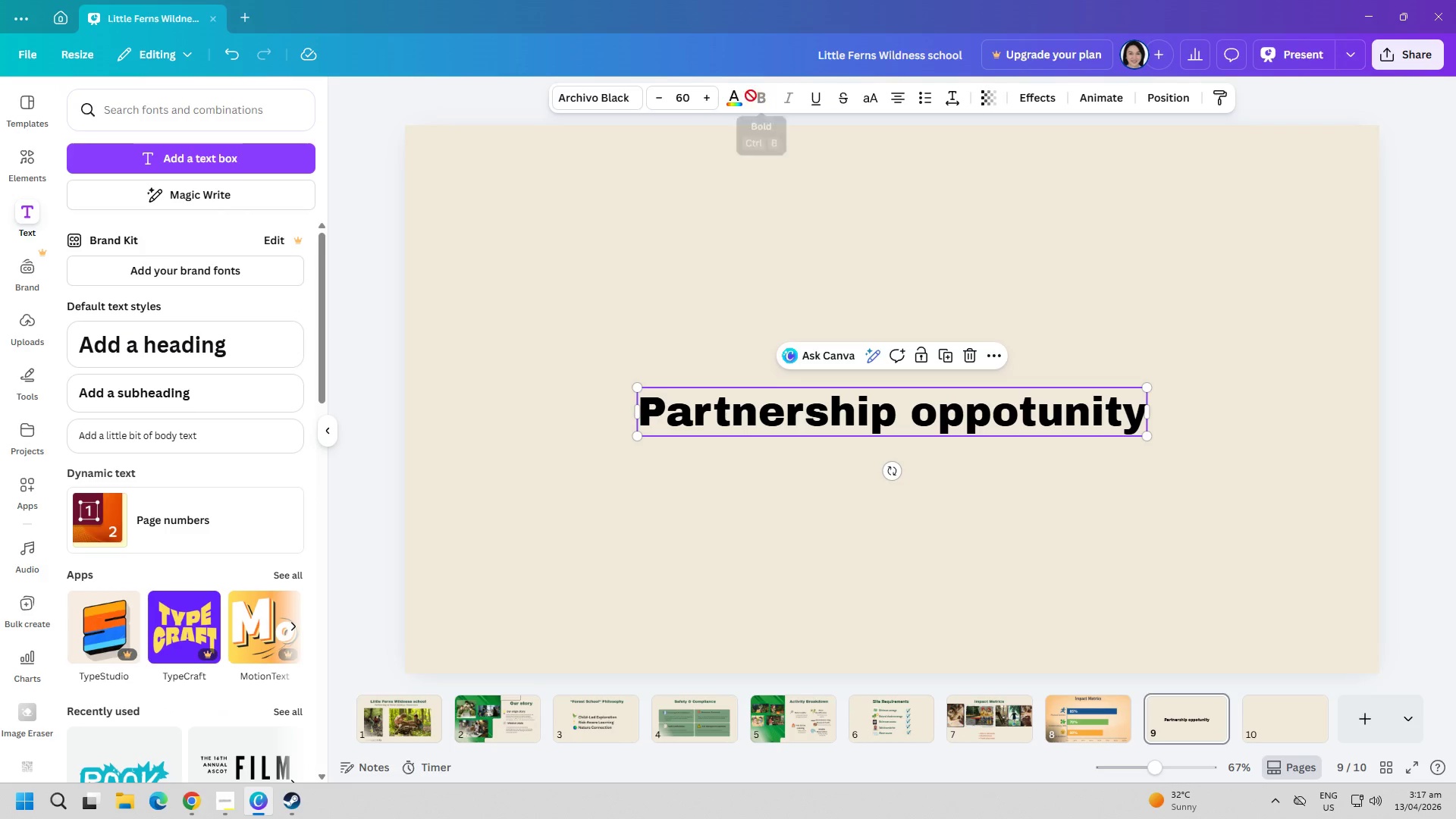 
left_click([739, 100])
 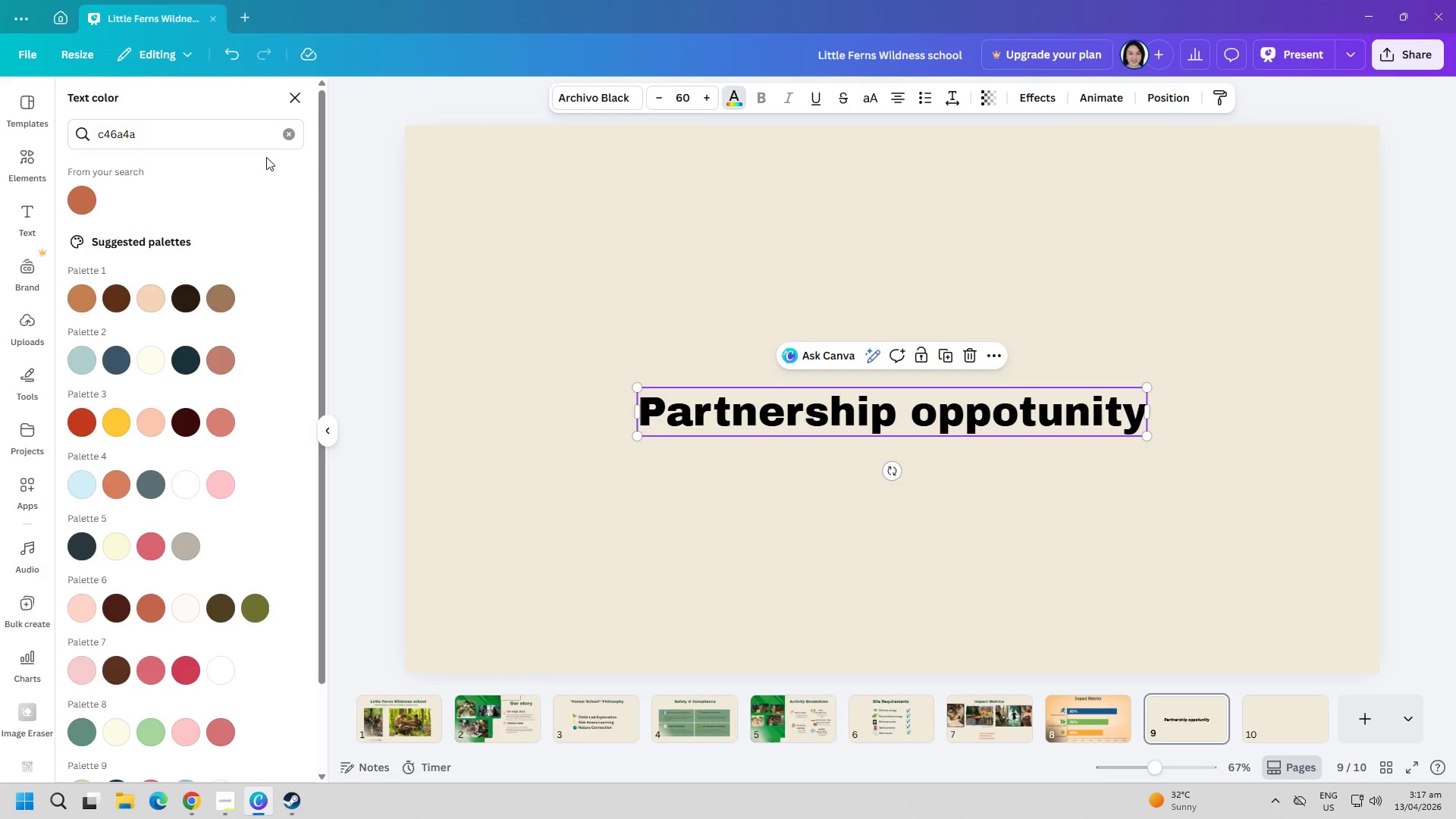 
left_click([287, 130])
 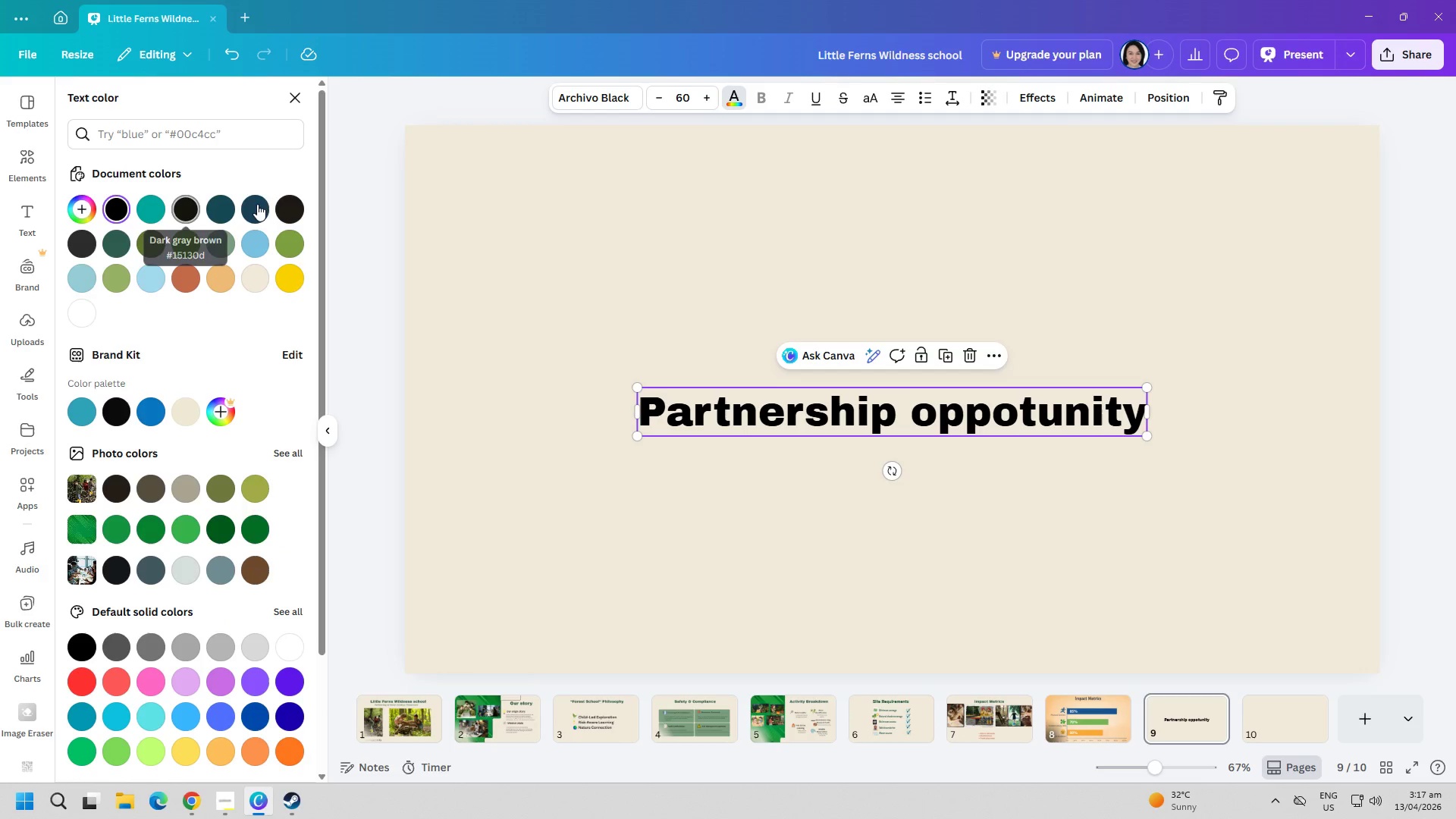 
wait(5.3)
 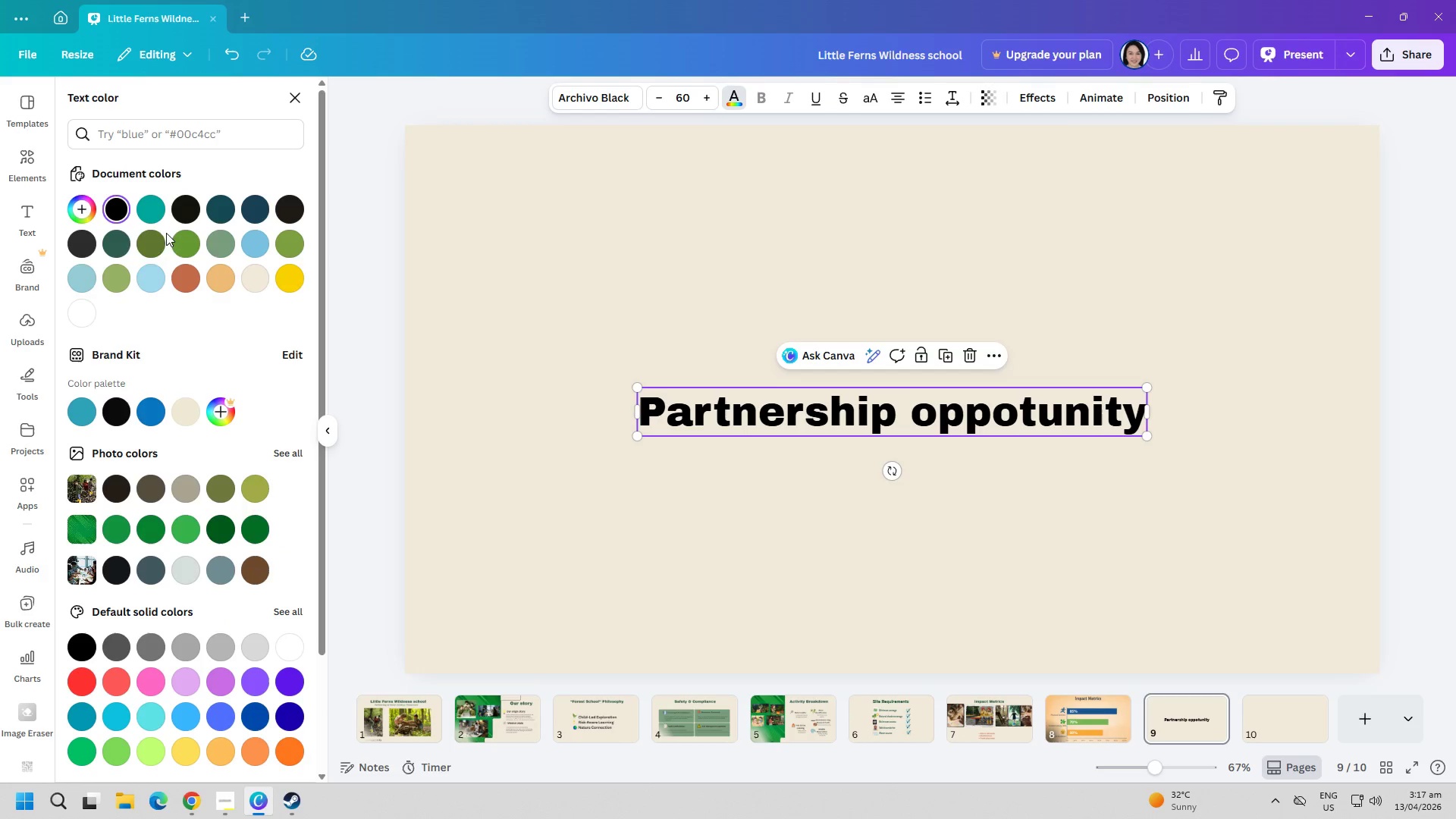 
left_click([84, 235])
 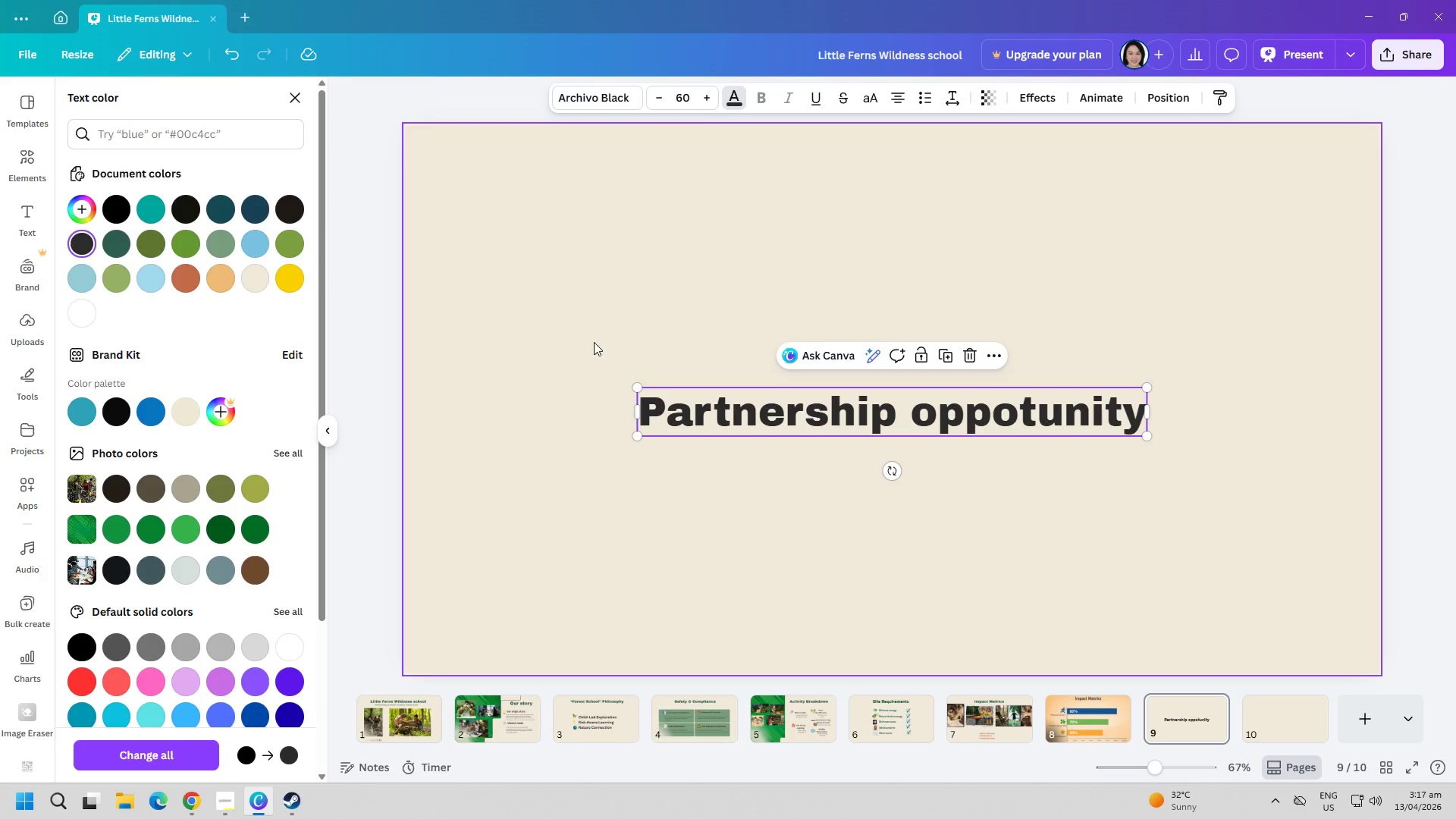 
double_click([594, 342])
 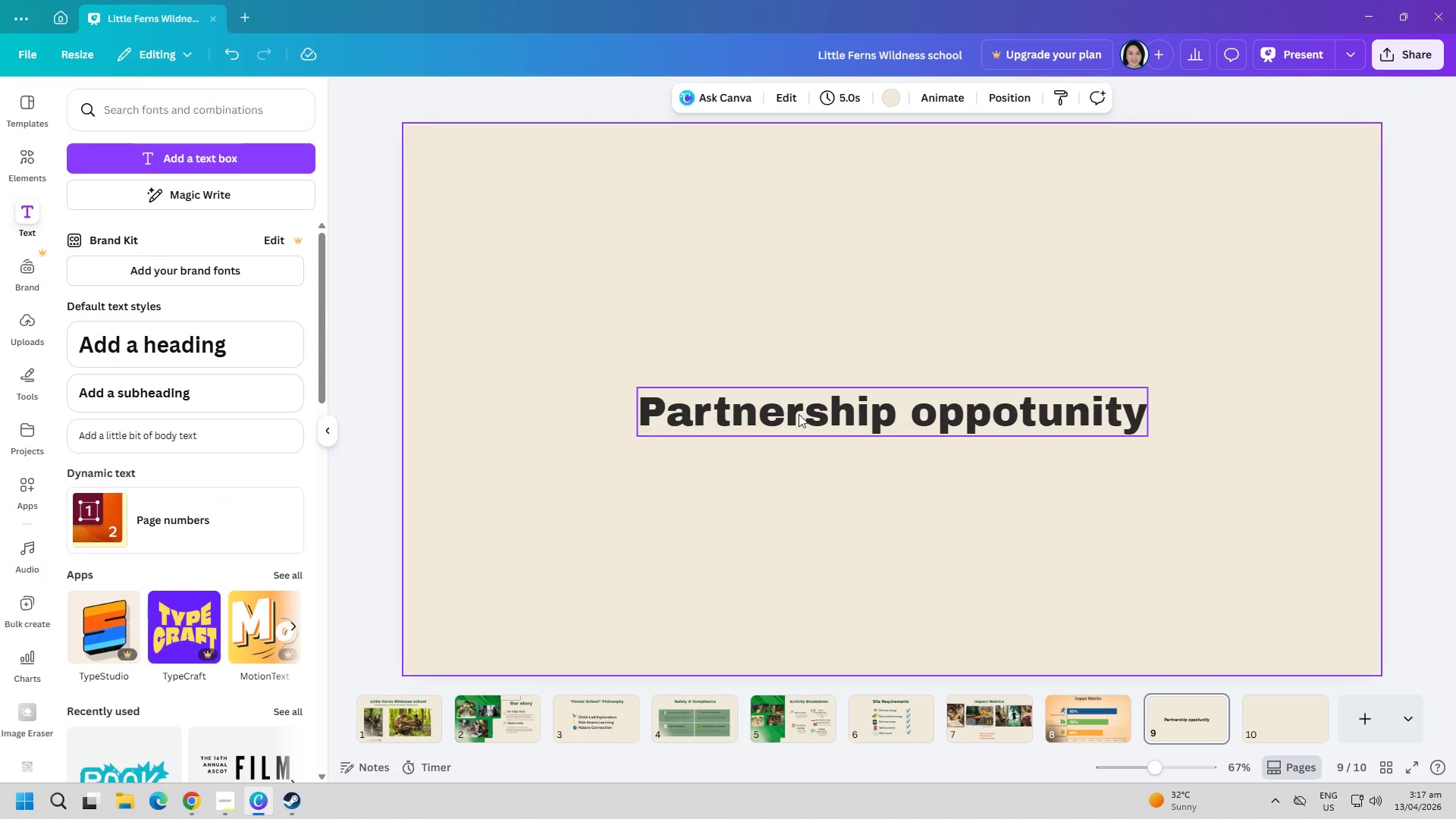 
left_click_drag(start_coordinate=[800, 417], to_coordinate=[799, 212])
 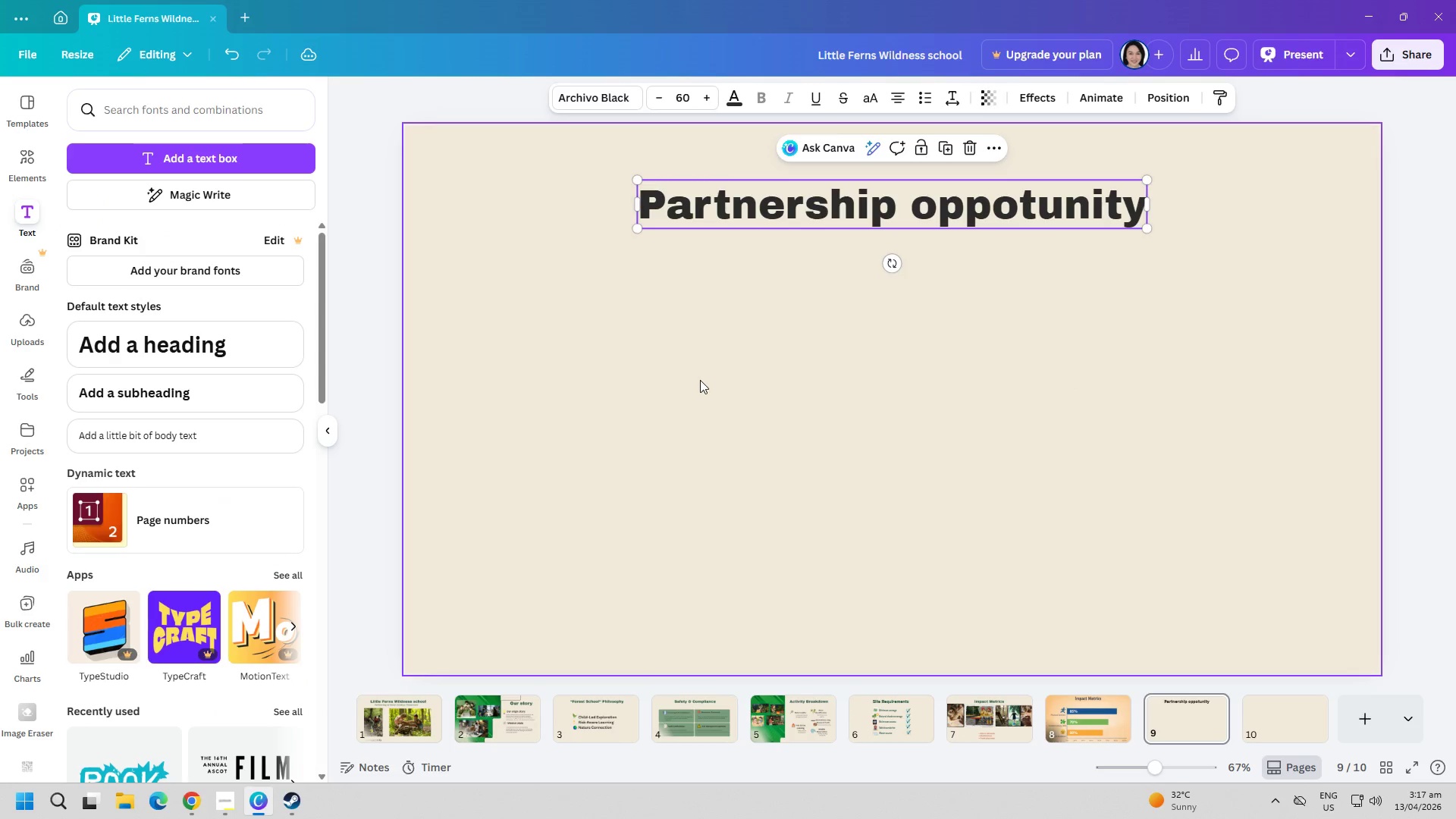 
left_click([700, 380])
 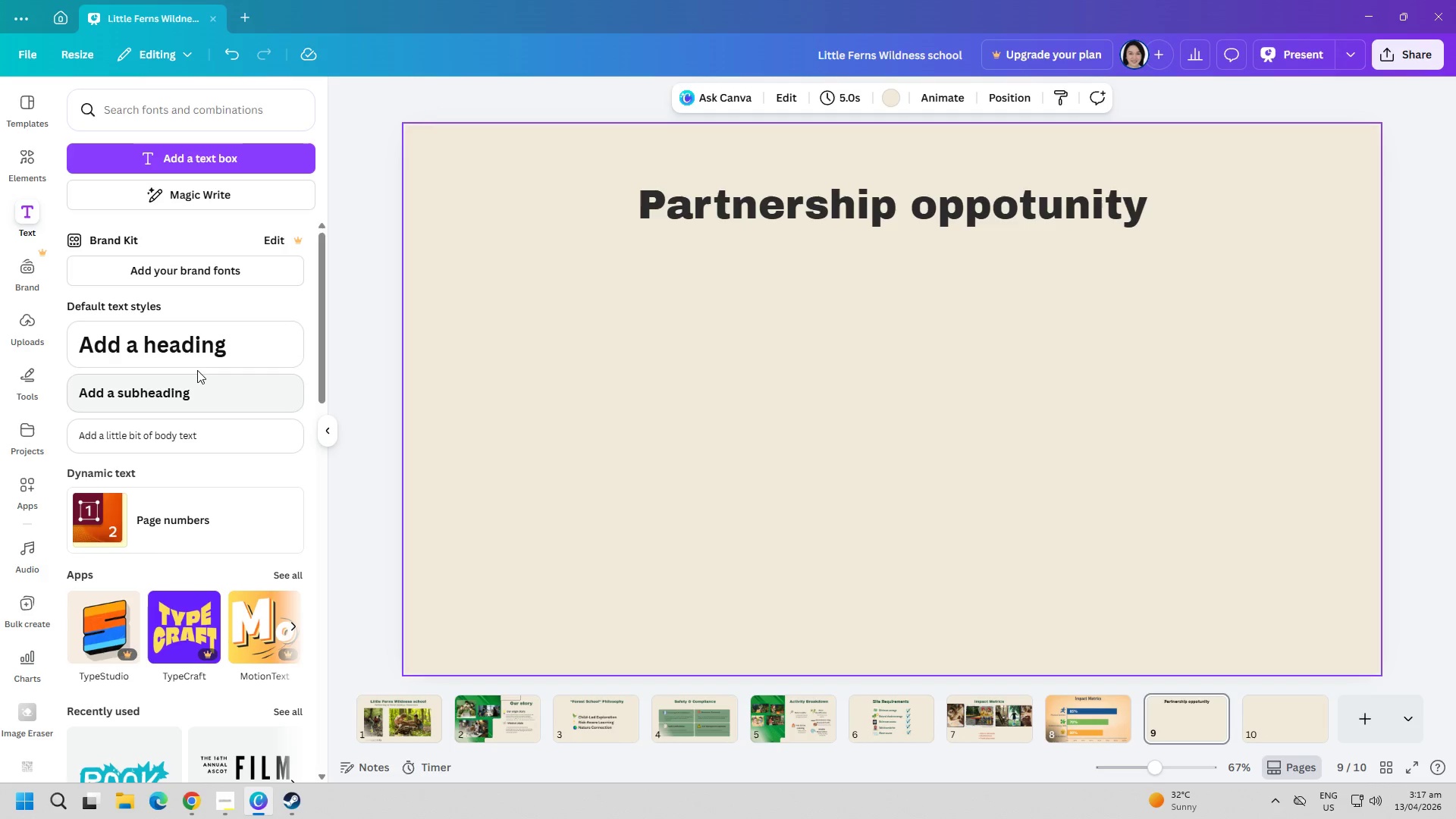 
left_click([207, 162])
 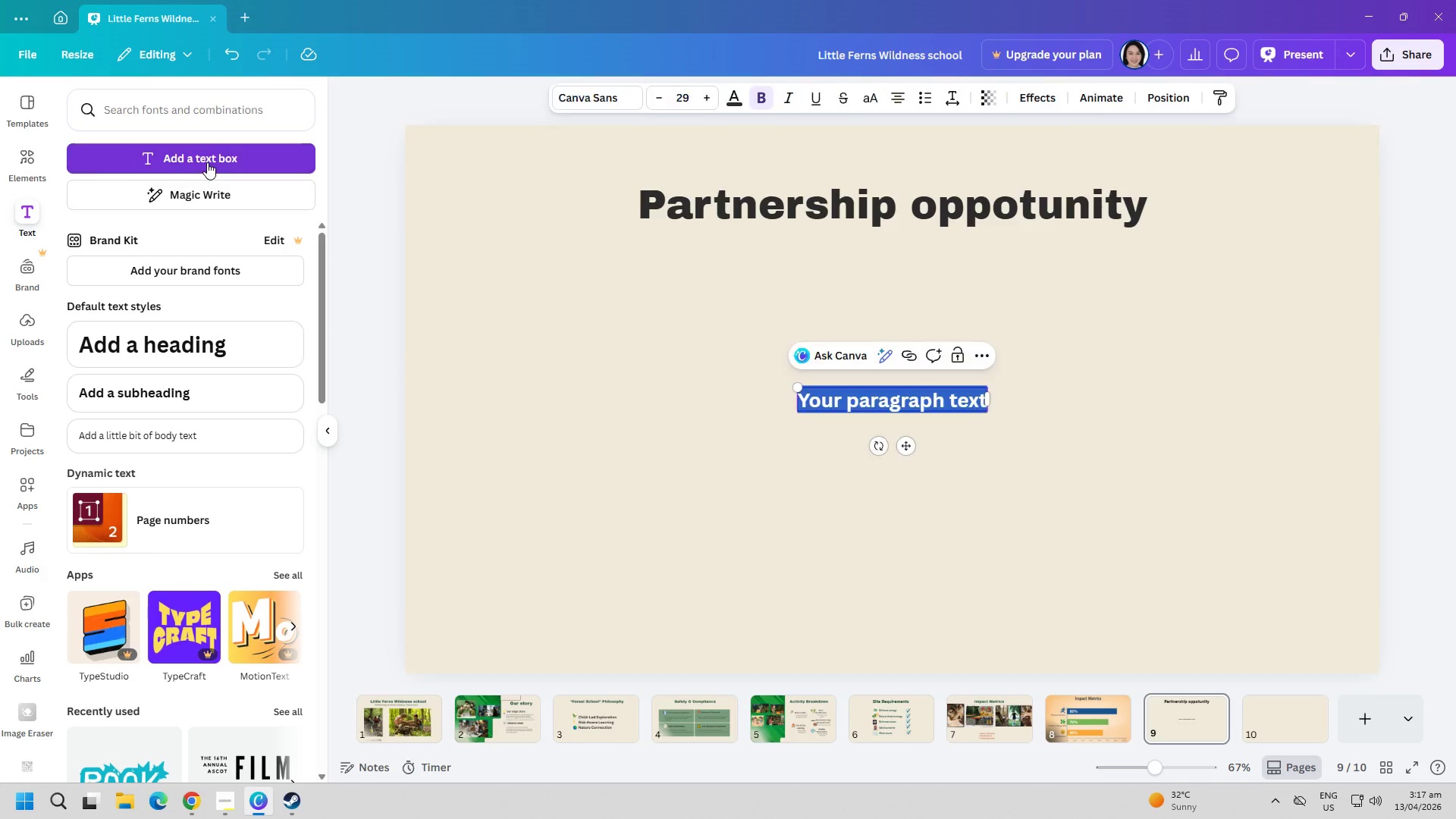 
type(What par)
key(Backspace)
key(Backspace)
key(Backspace)
type(Partners provide ( L)
key(Backspace)
key(Backspace)
type(l)
key(Backspace)
type(Land Access))
 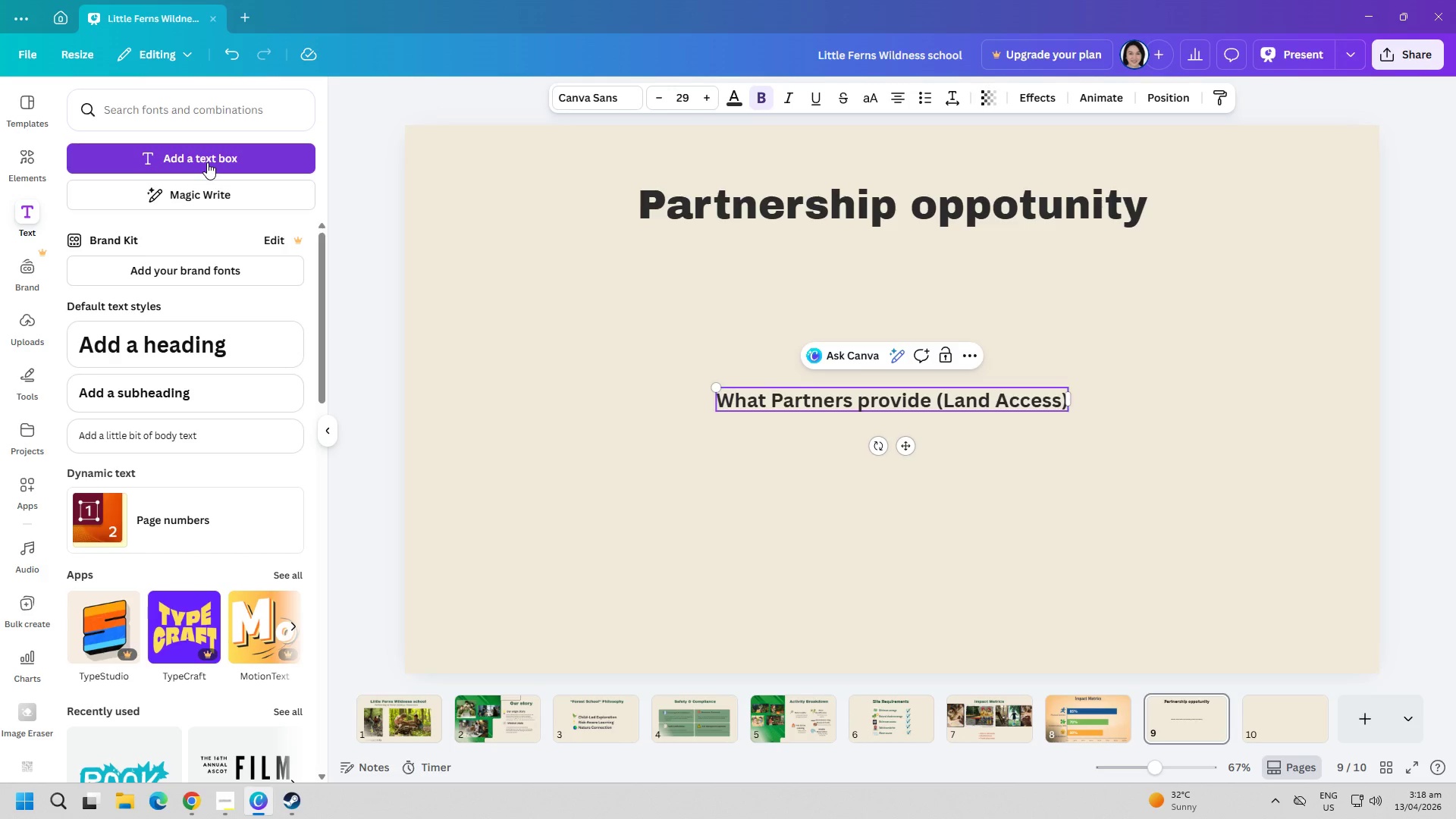 
key(Enter)
 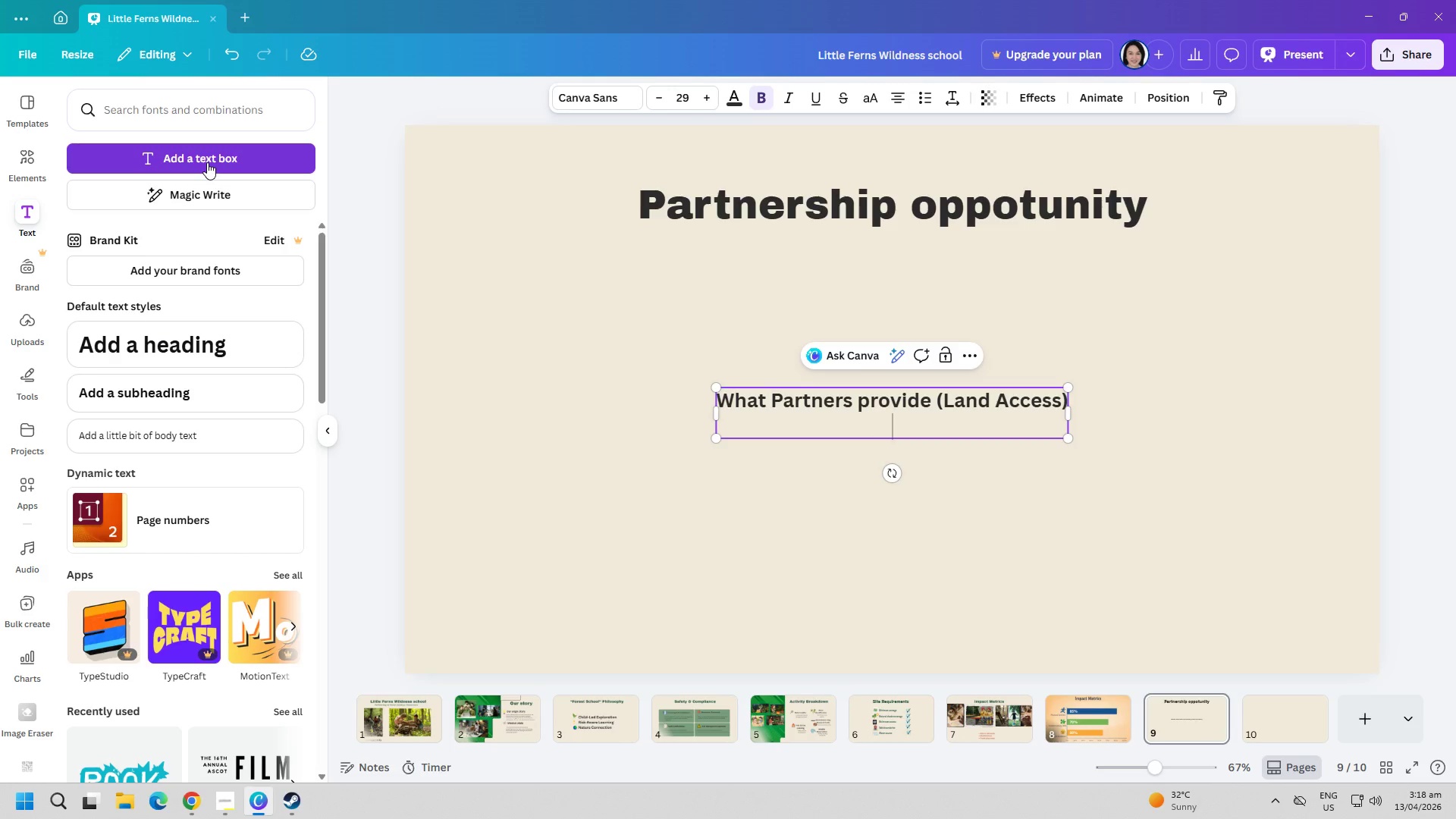 
type((lAND)
key(Backspace)
key(Backspace)
key(Backspace)
key(Backspace)
type(Land Accesff)
key(Backspace)
key(Backspace)
type(s))
 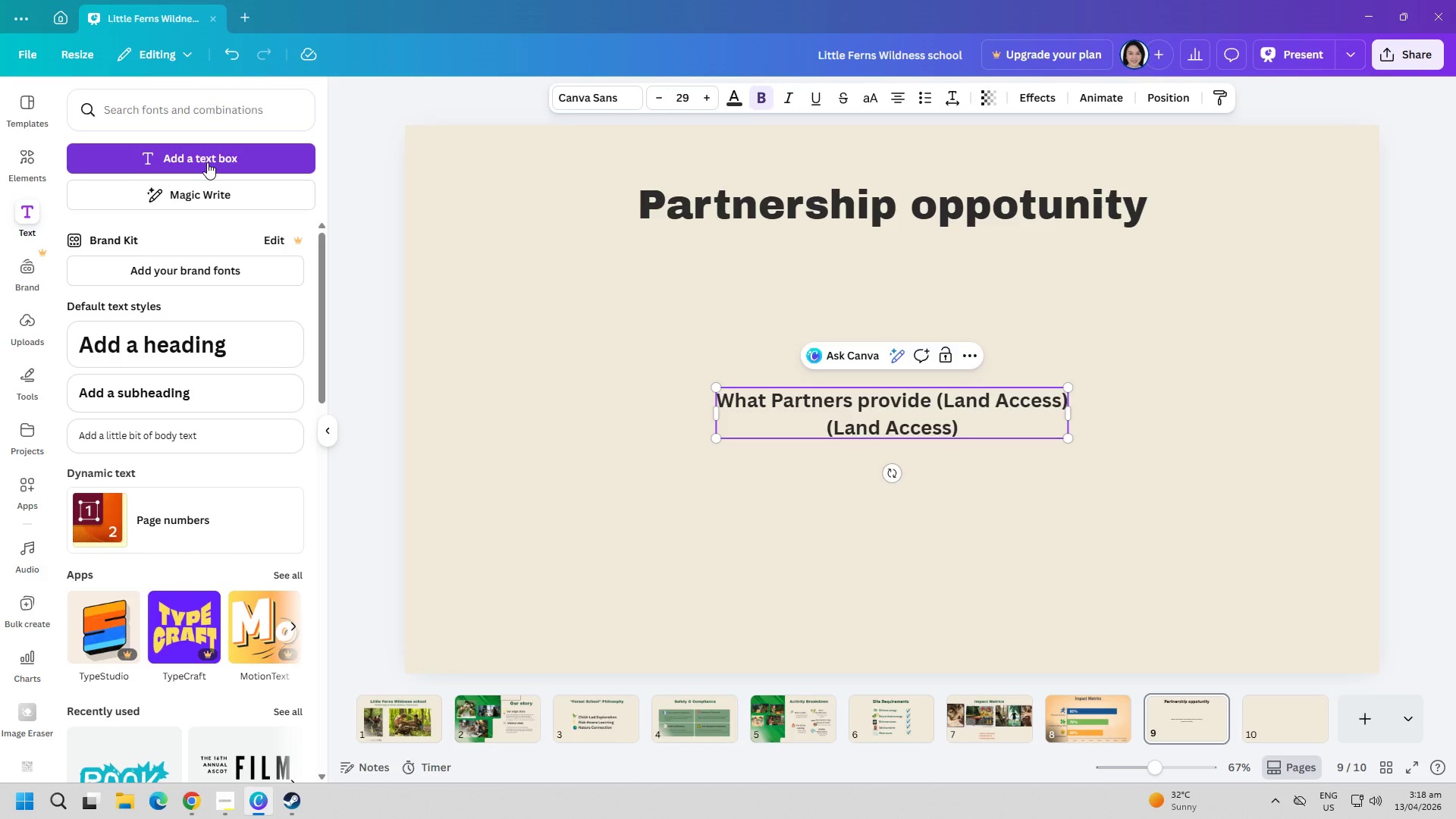 
key(Control+ControlLeft)
 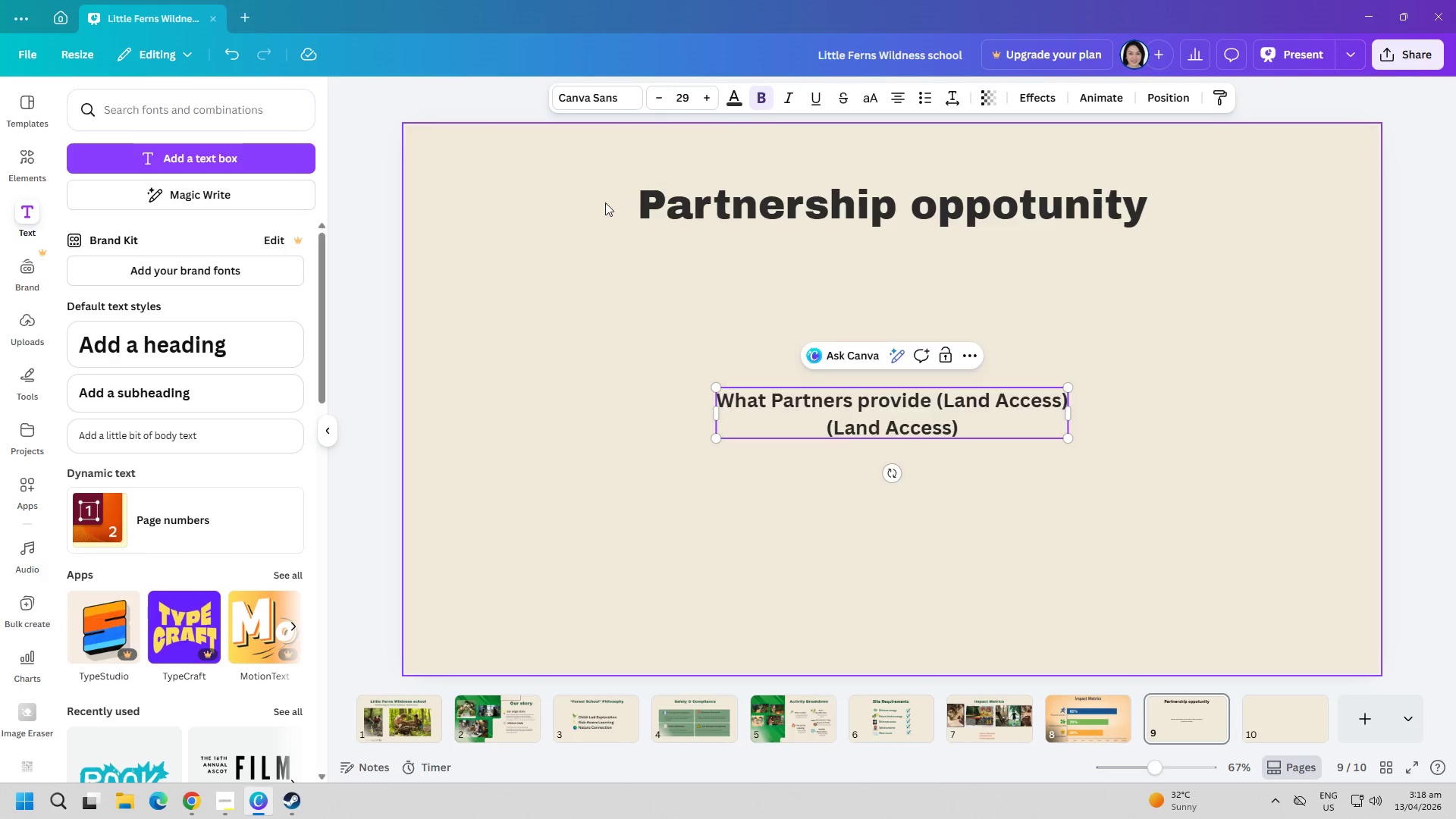 
key(Control+A)
 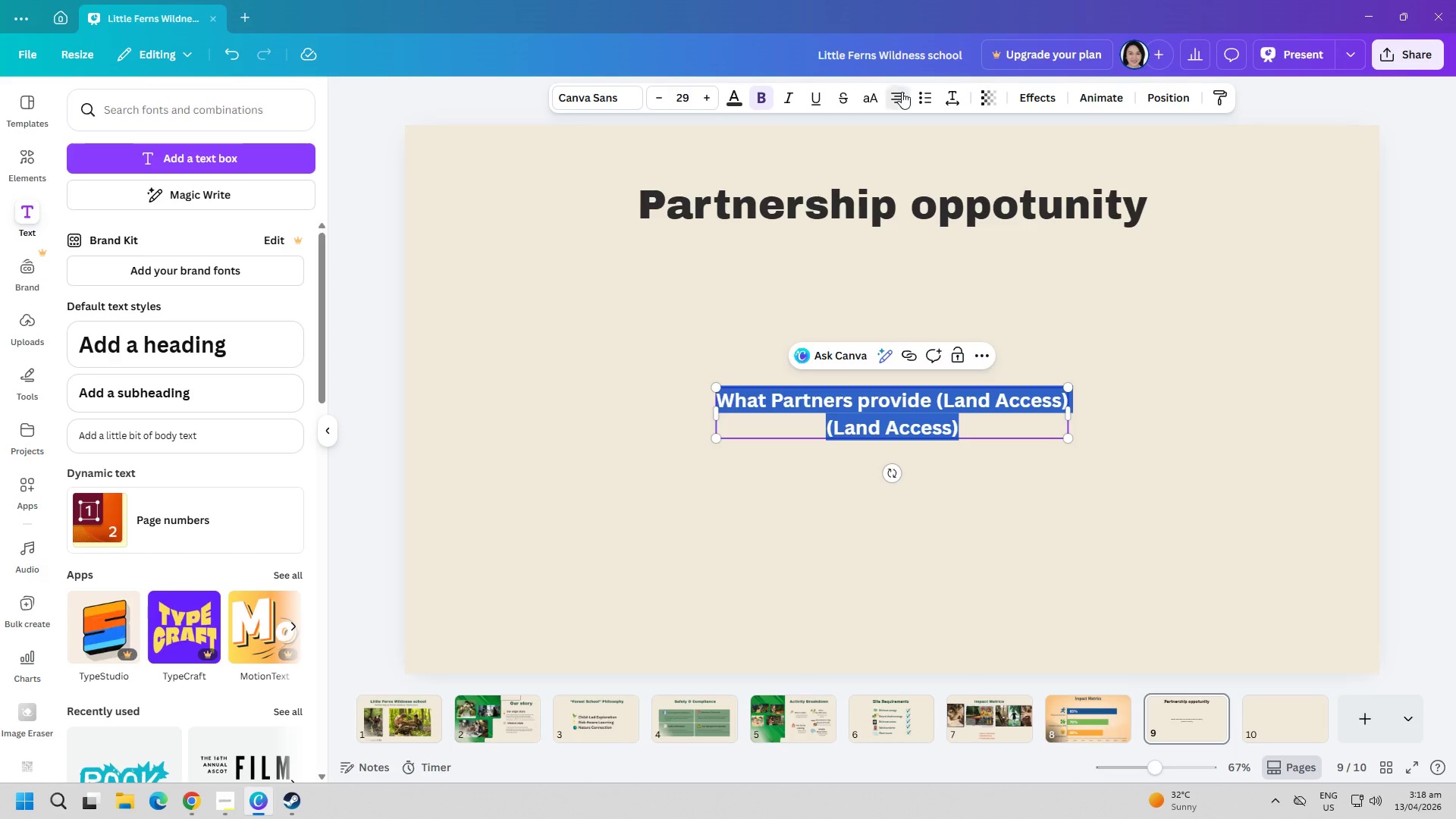 
double_click([561, 334])
 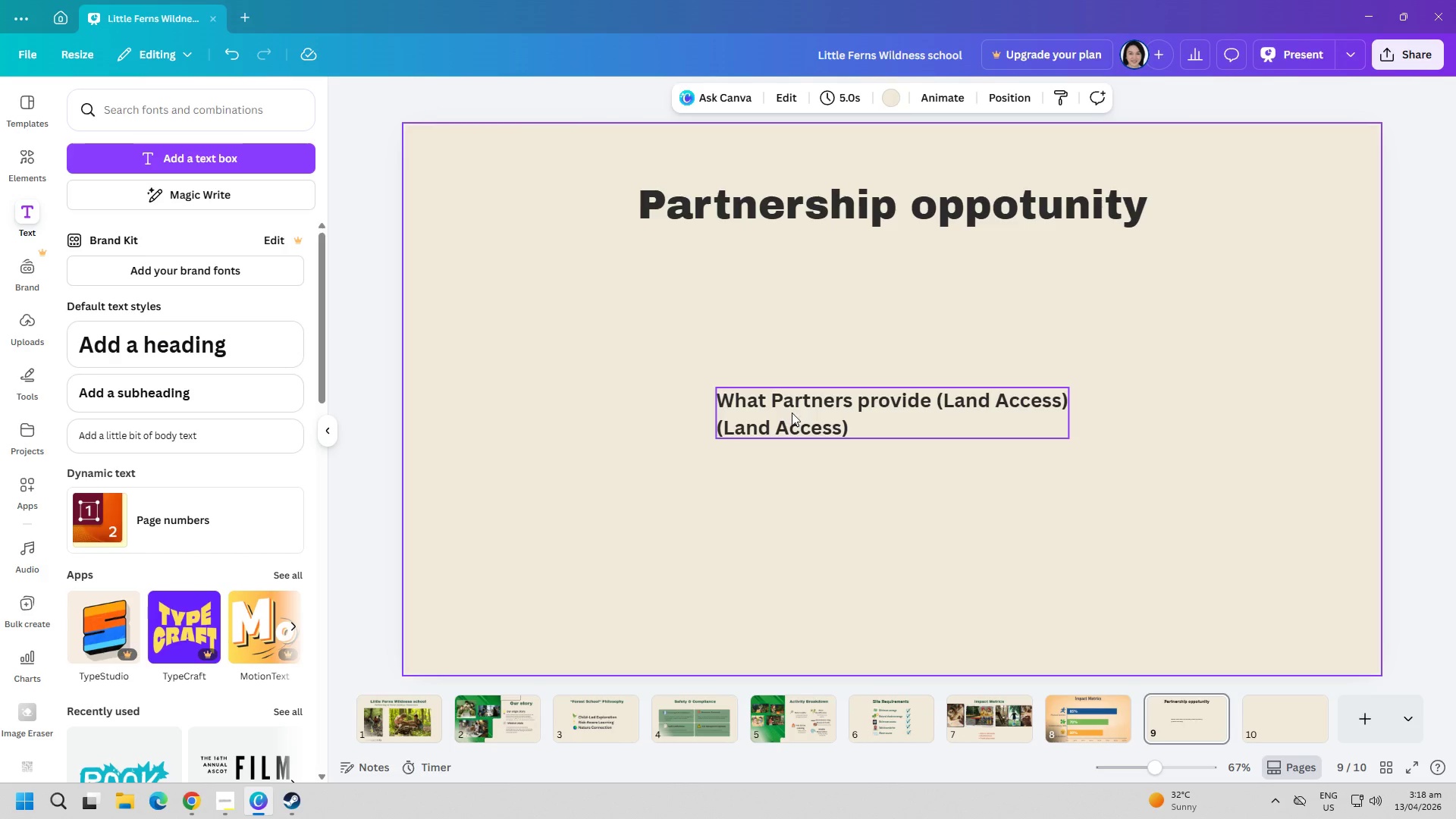 
left_click_drag(start_coordinate=[792, 413], to_coordinate=[696, 388])
 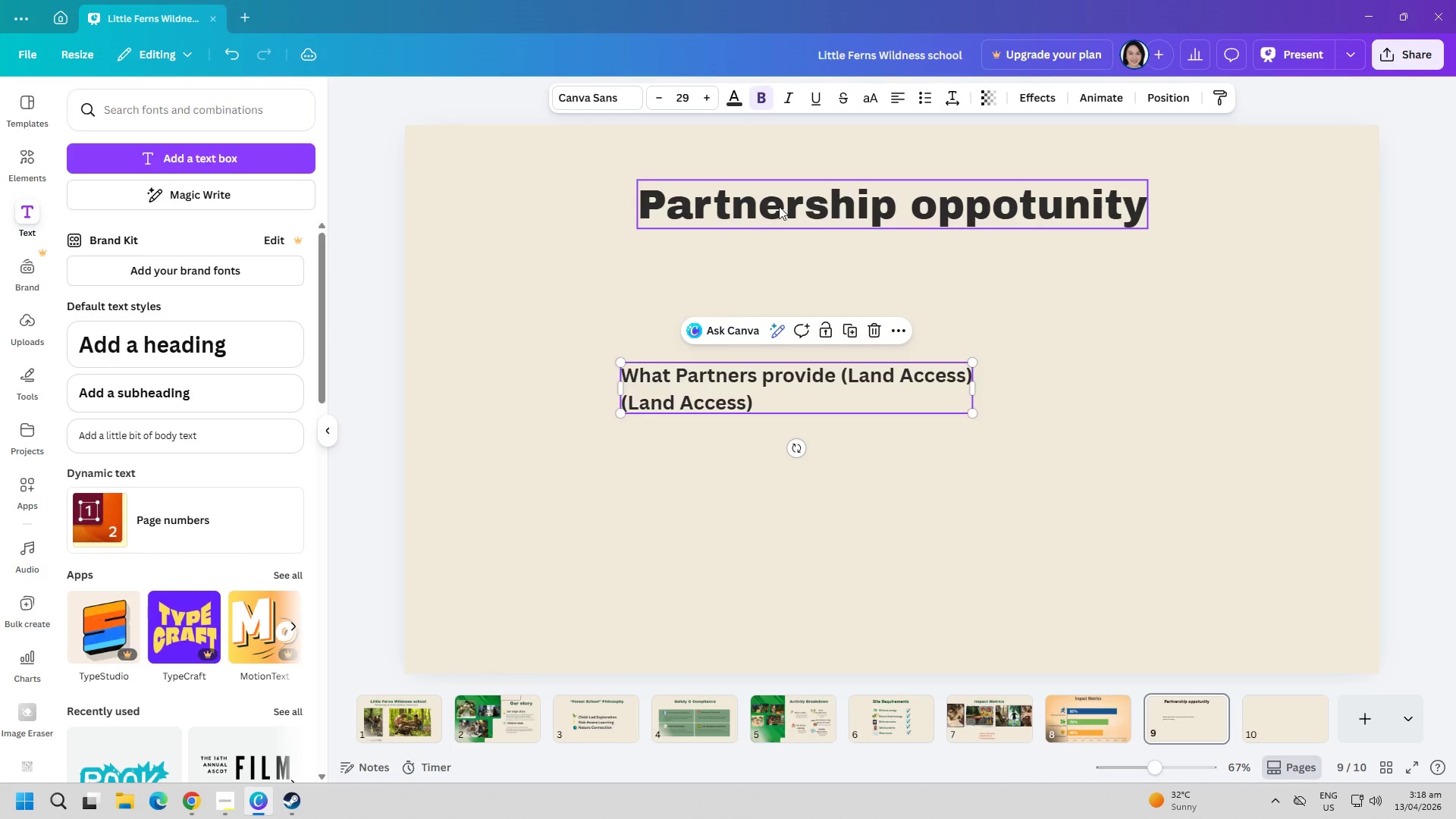 
double_click([779, 206])
 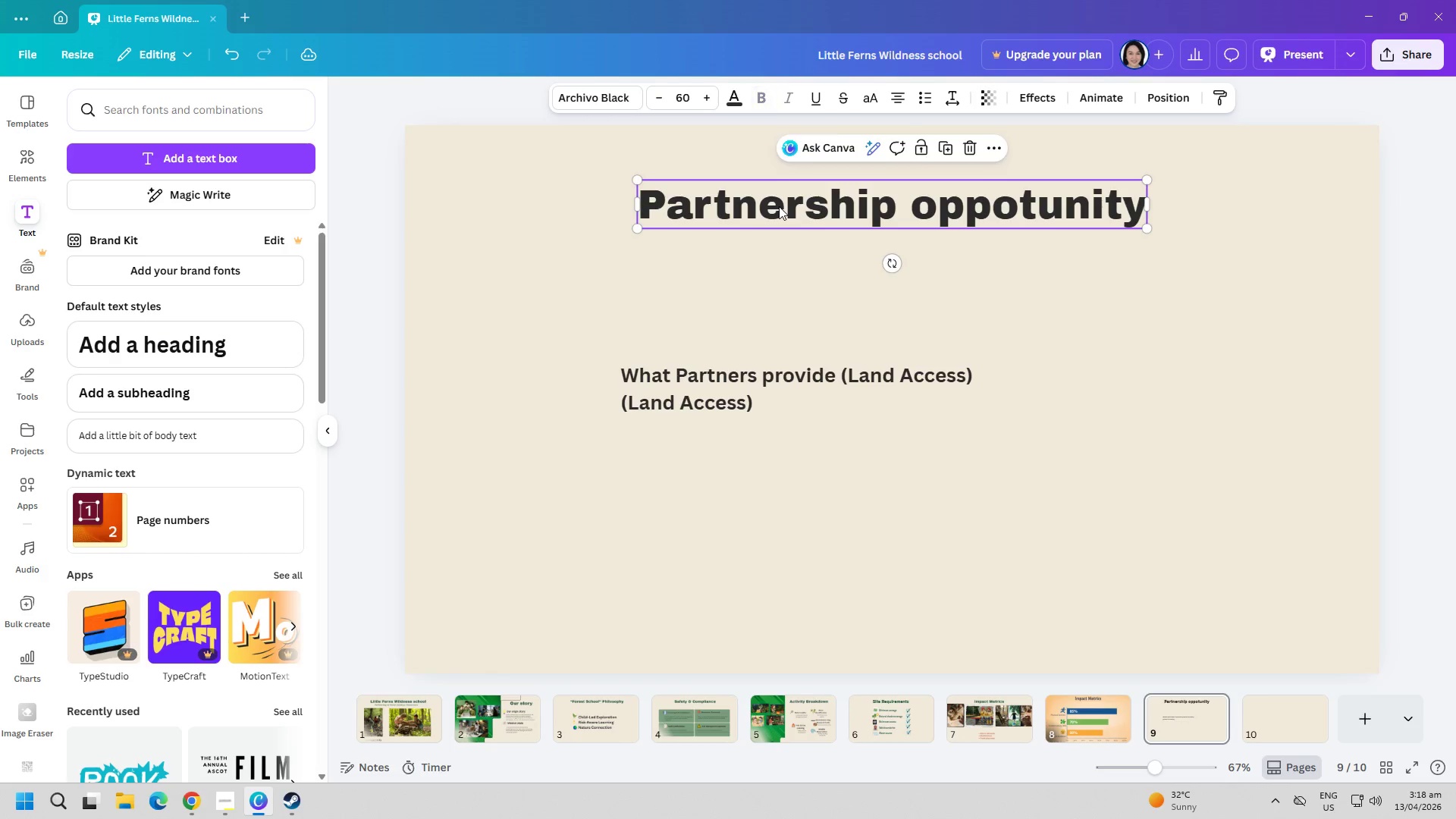 
triple_click([779, 206])
 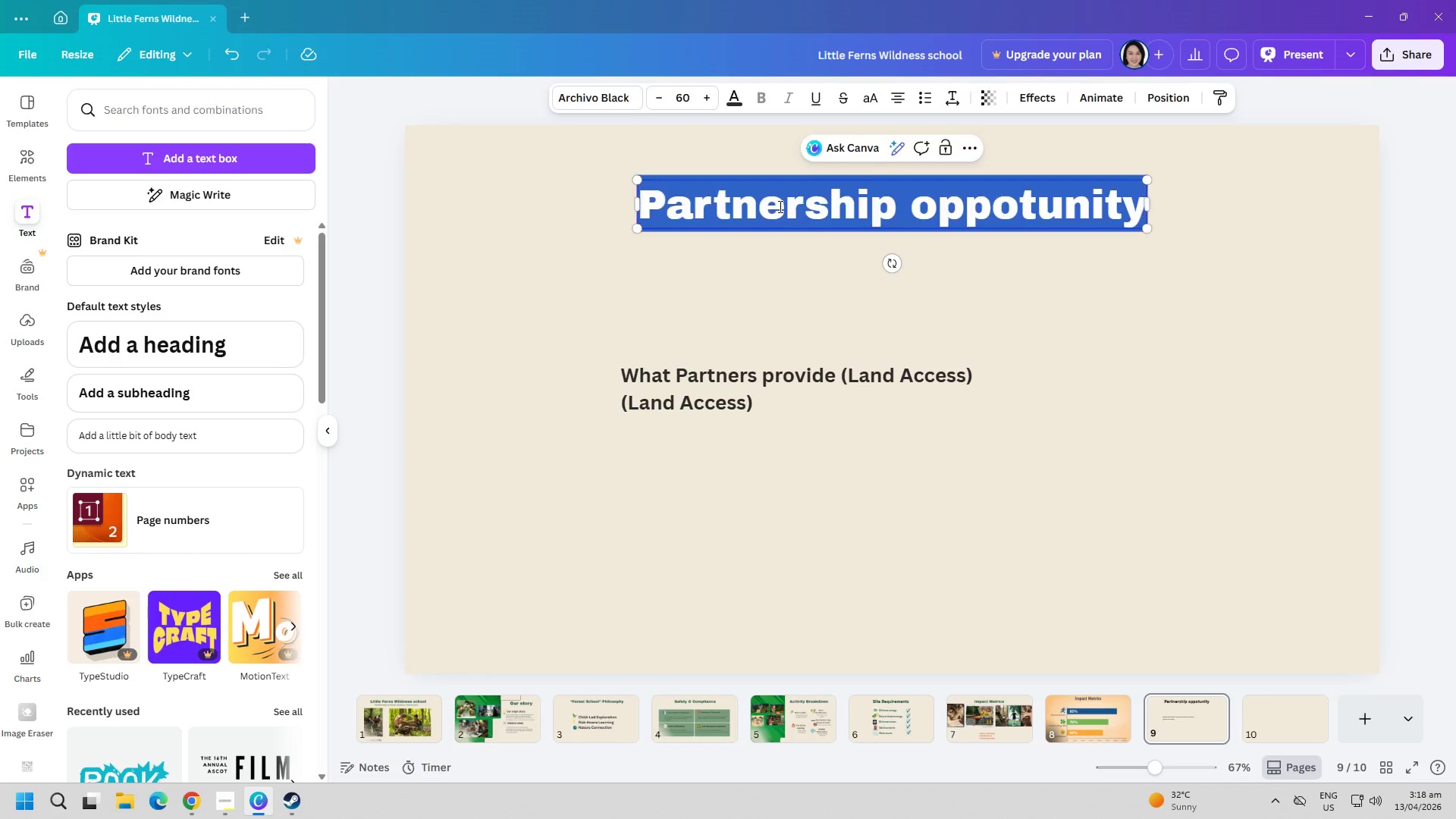 
key(Control+ControlLeft)
 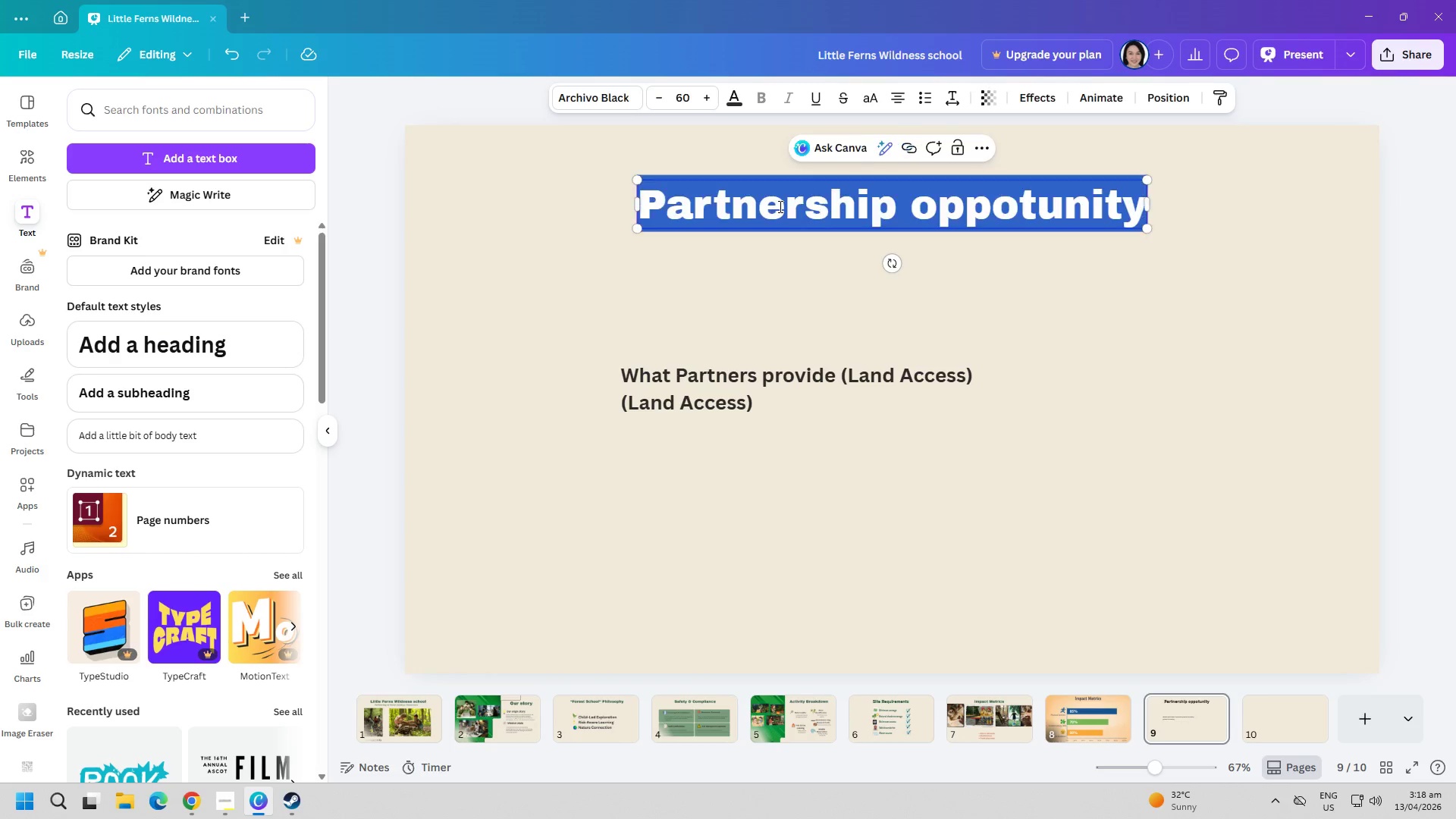 
key(Control+A)
 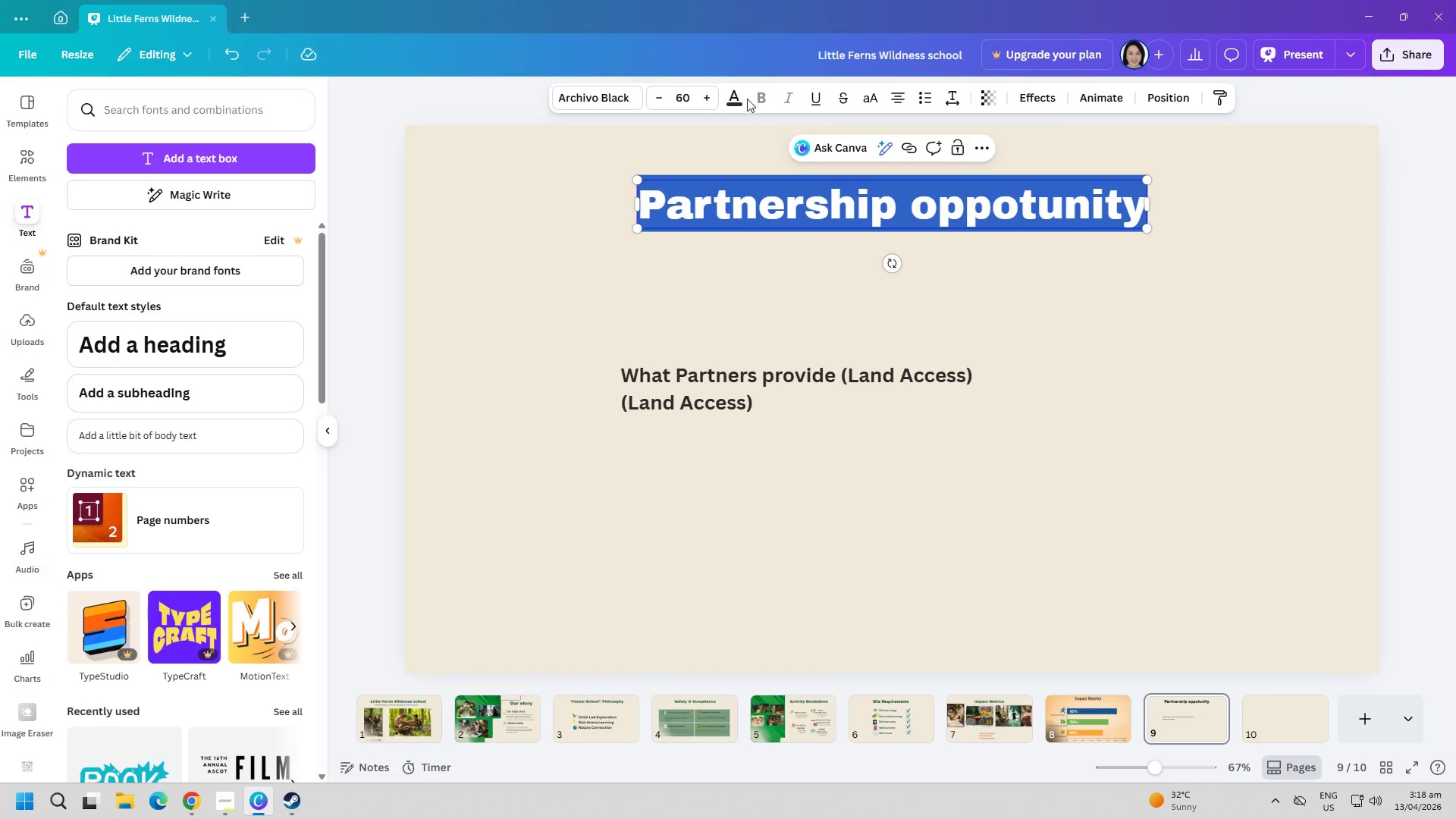 
left_click([740, 97])
 